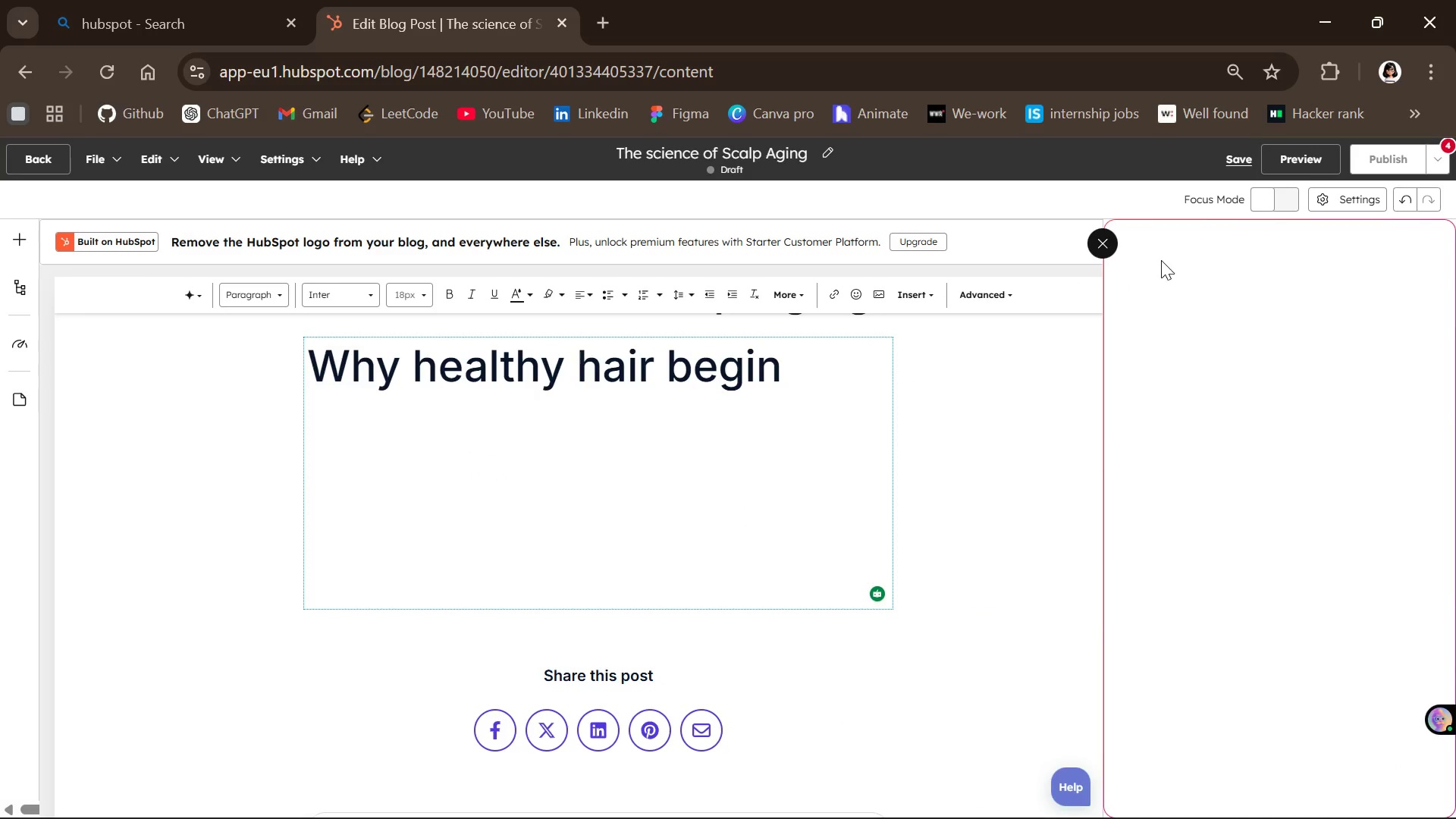 
left_click([1101, 246])
 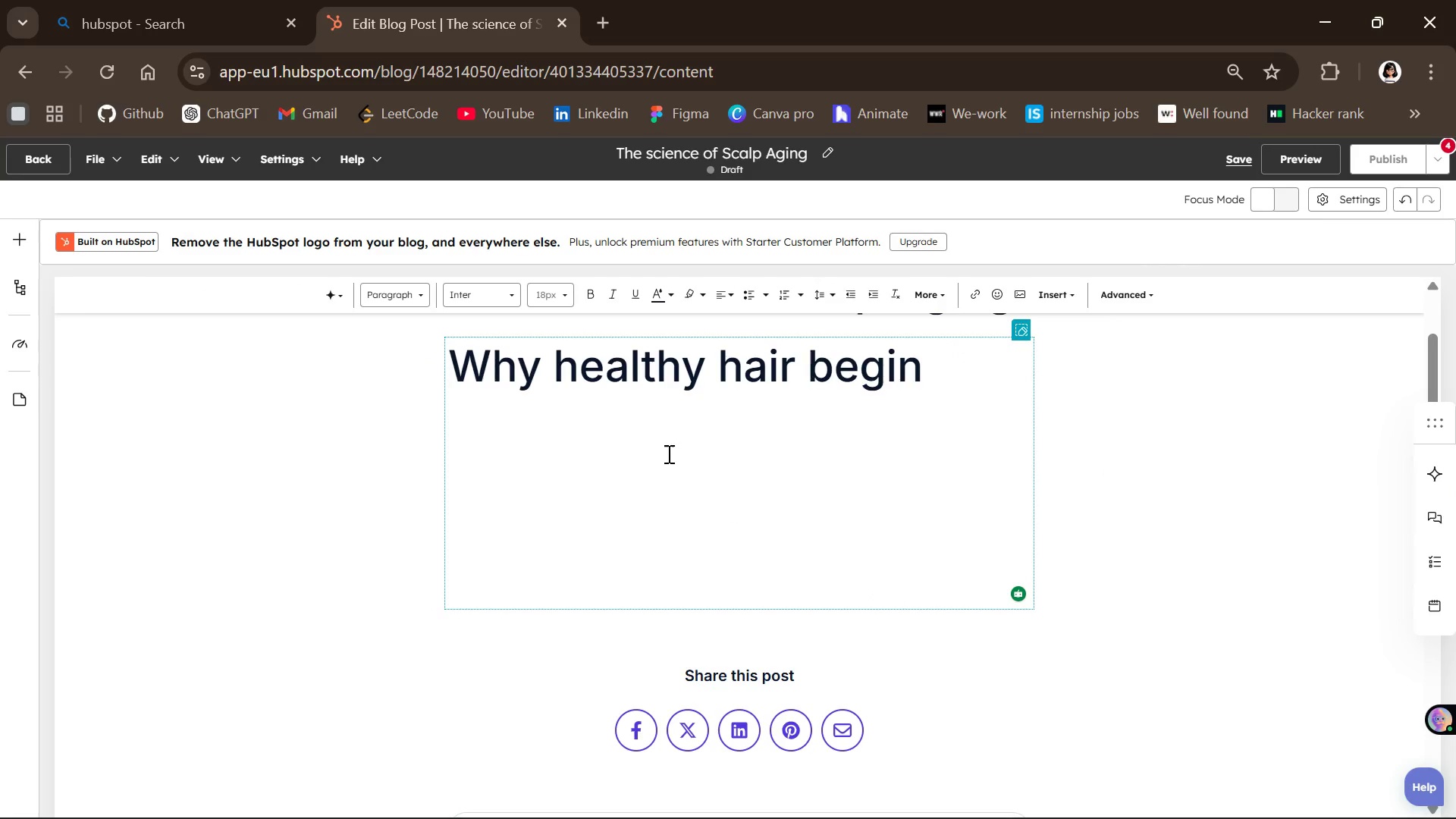 
left_click([580, 481])
 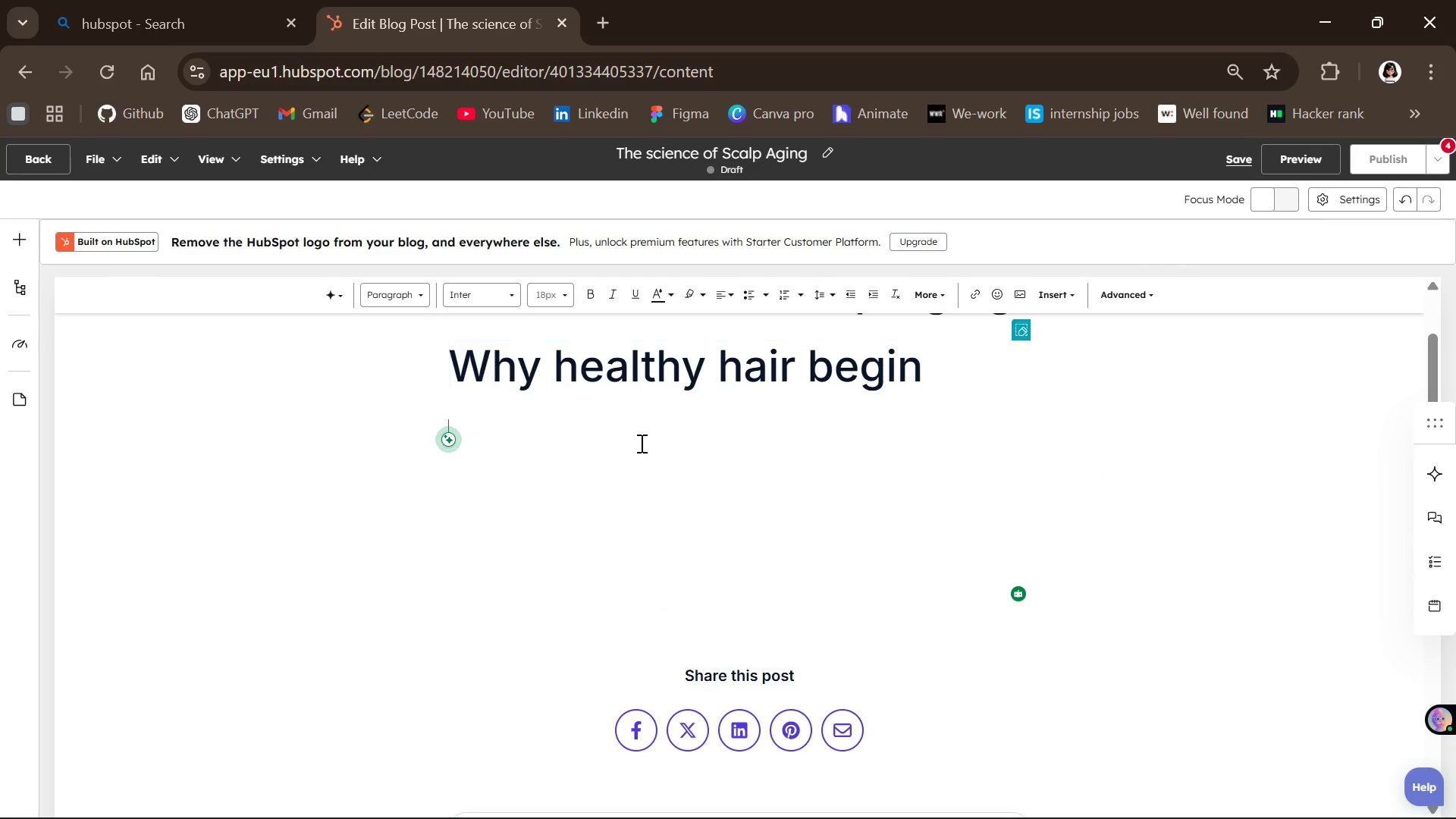 
left_click([608, 487])
 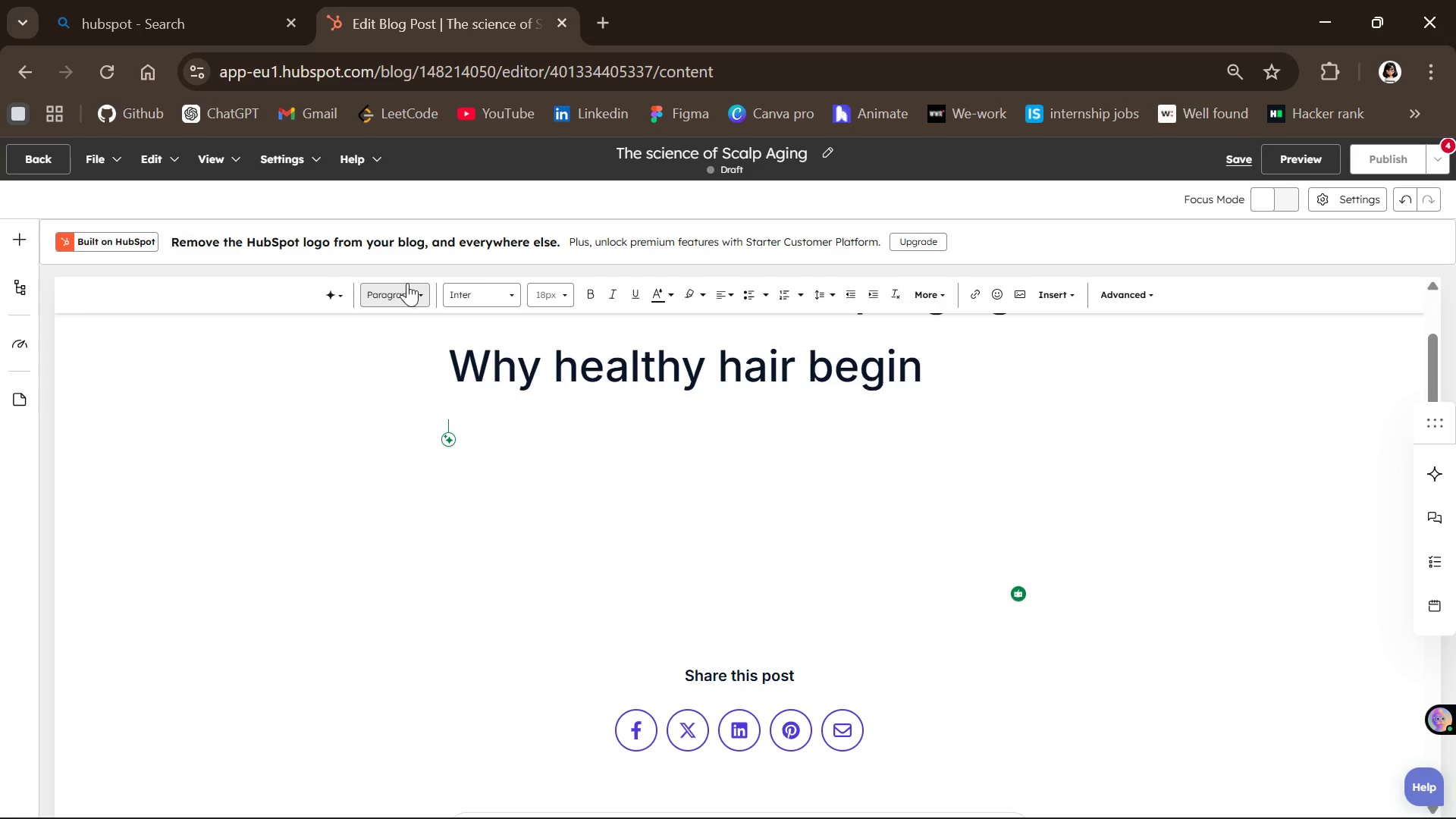 
left_click([406, 283])
 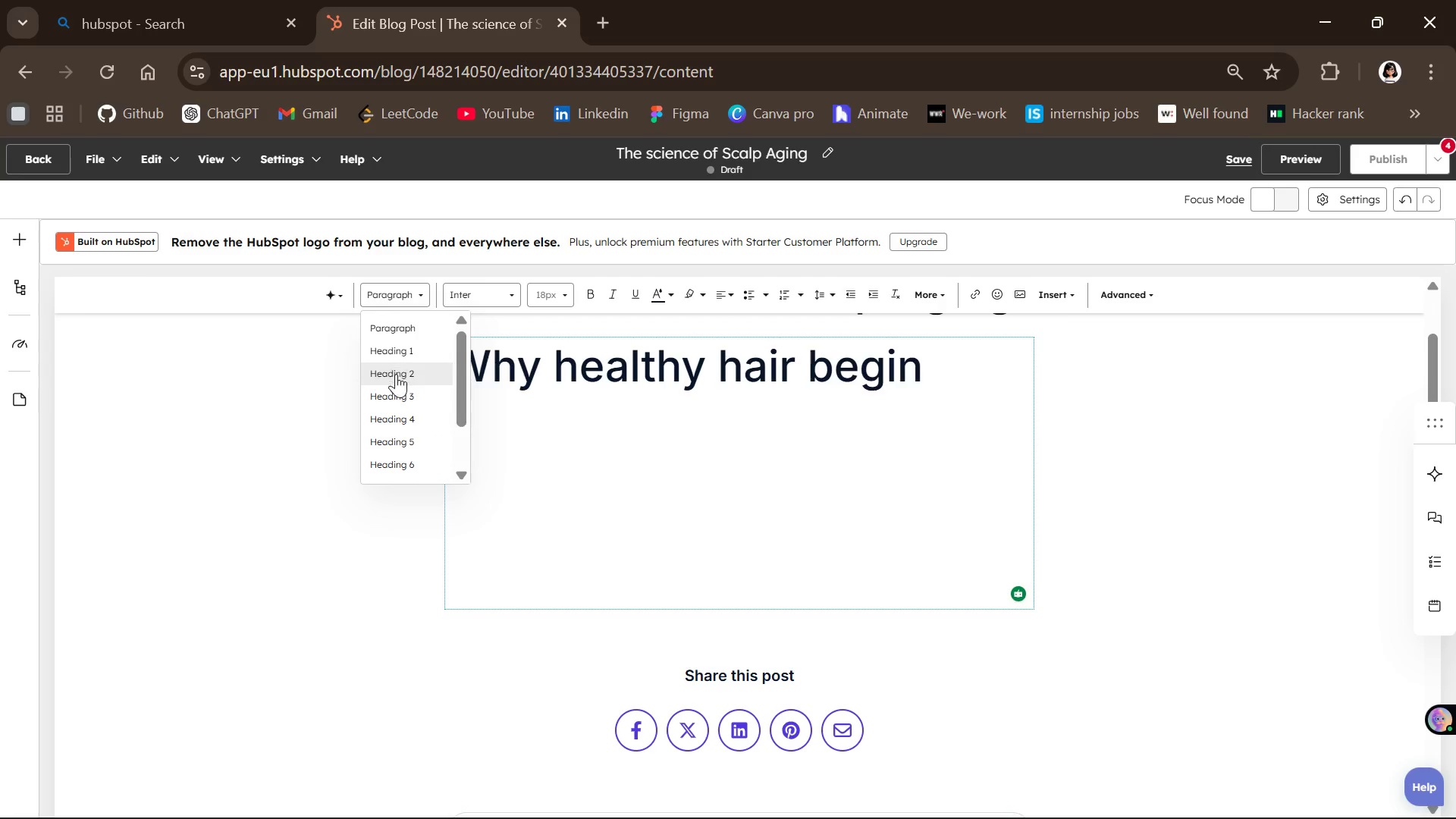 
left_click([396, 376])
 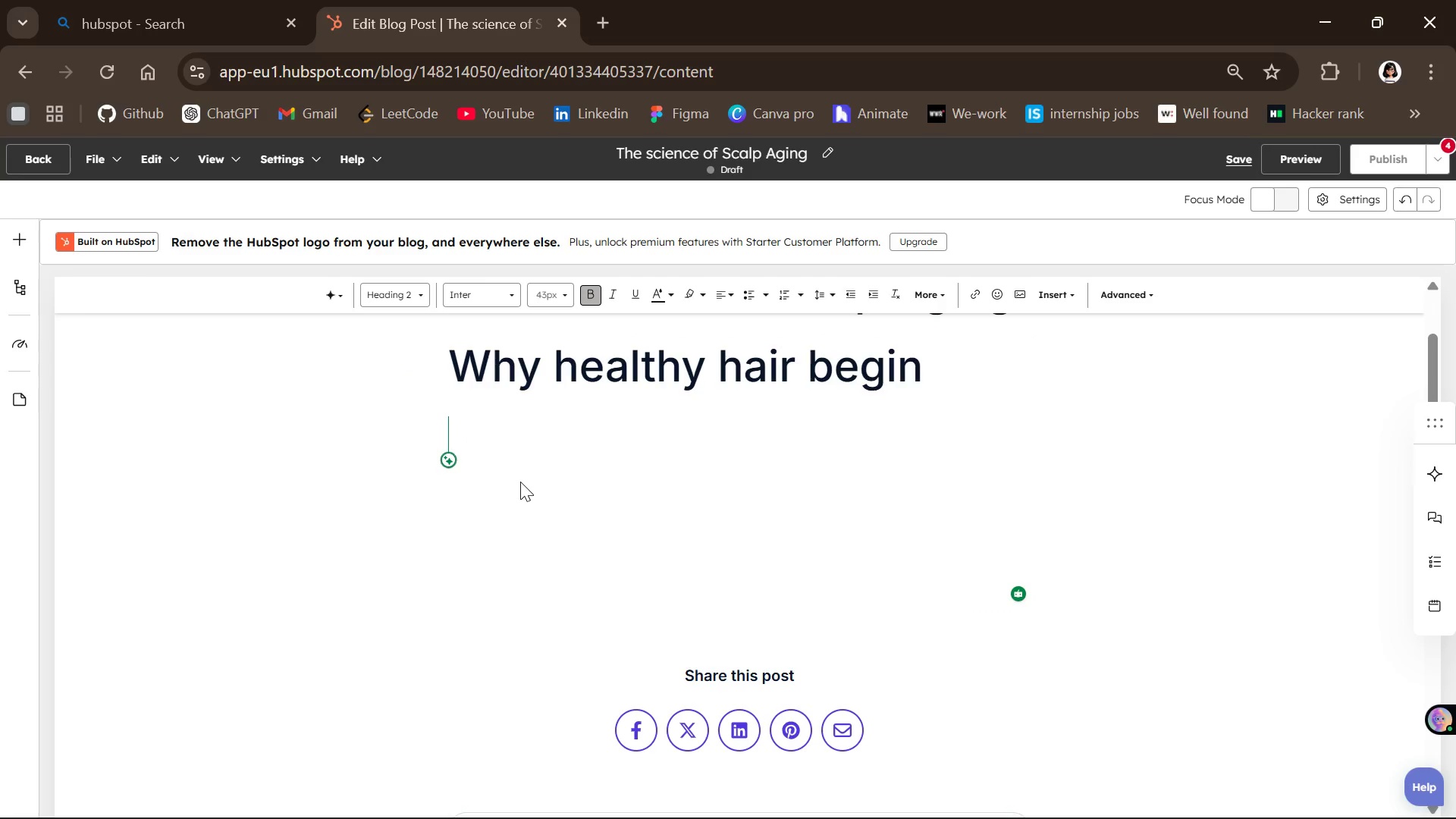 
left_click([484, 425])
 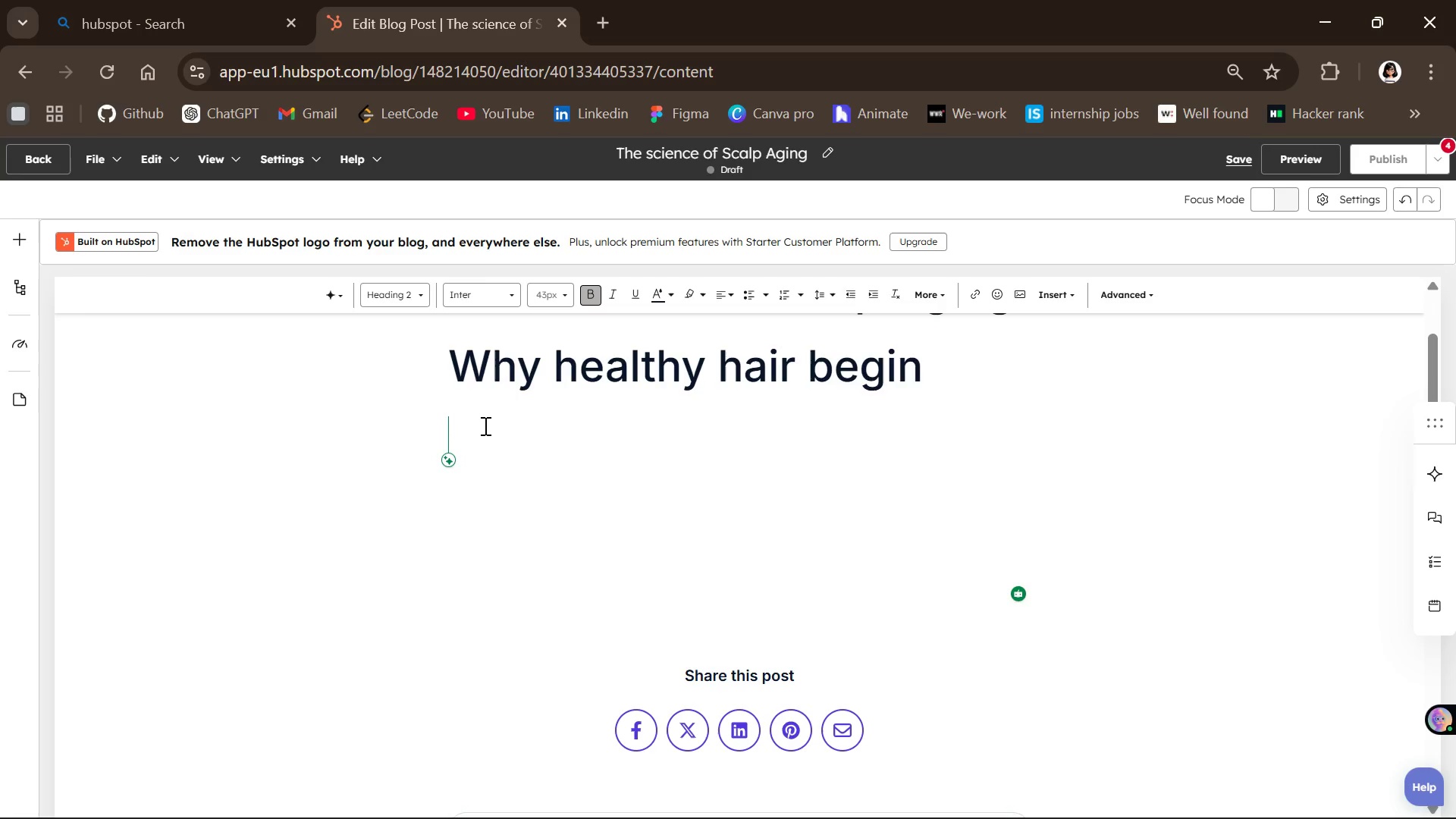 
wait(14.14)
 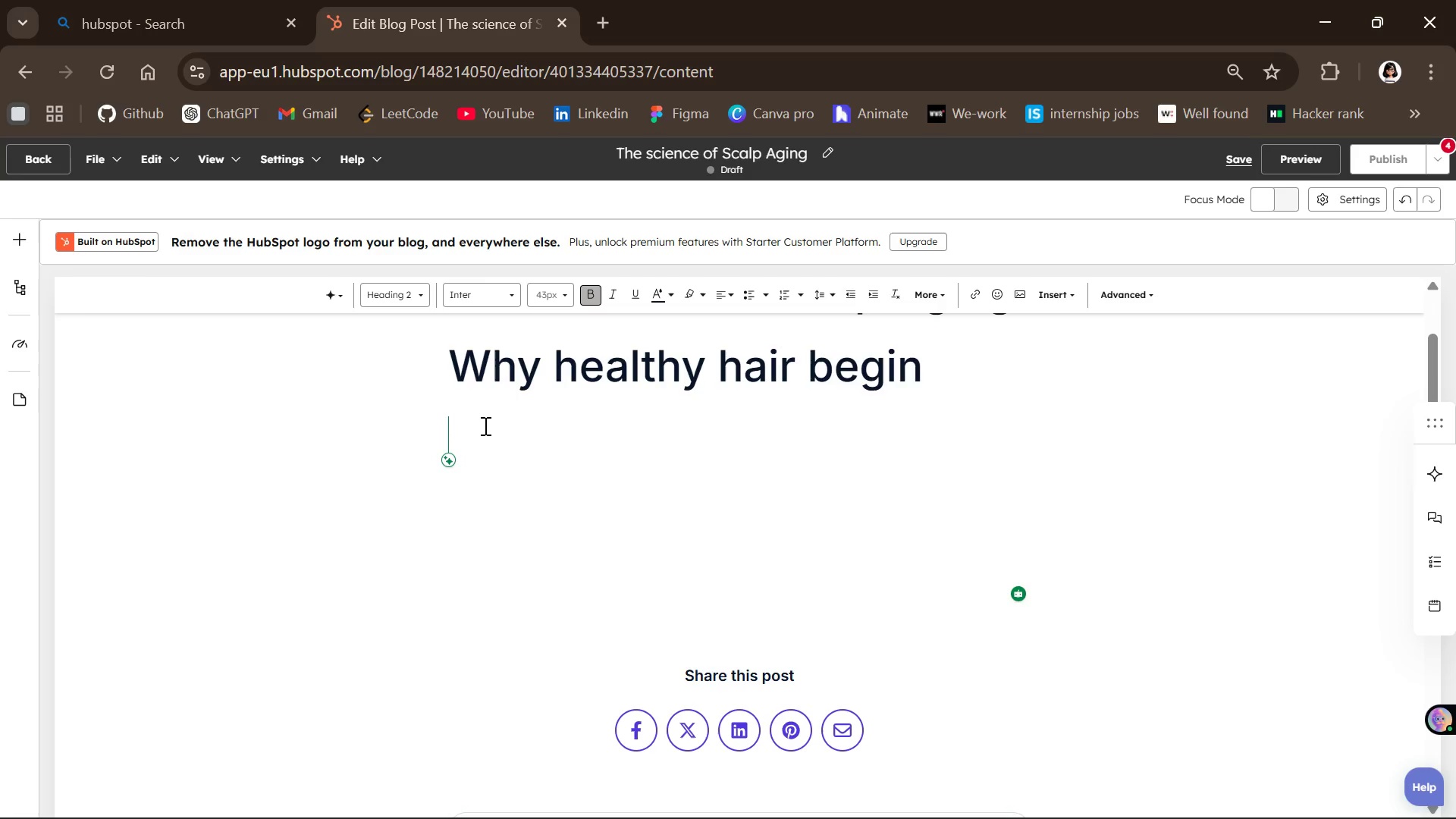 
key(CapsLock)
 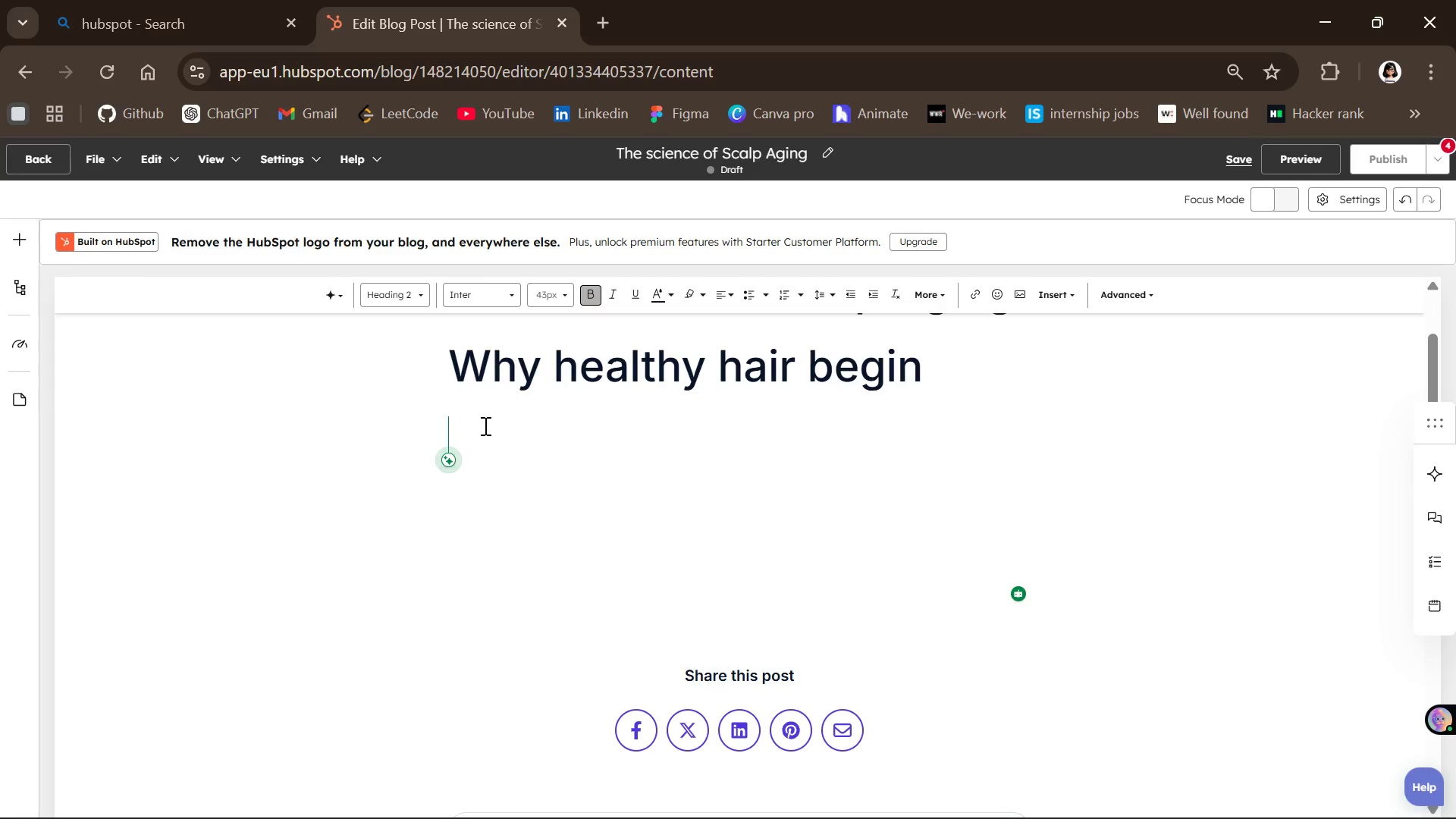 
key(H)
 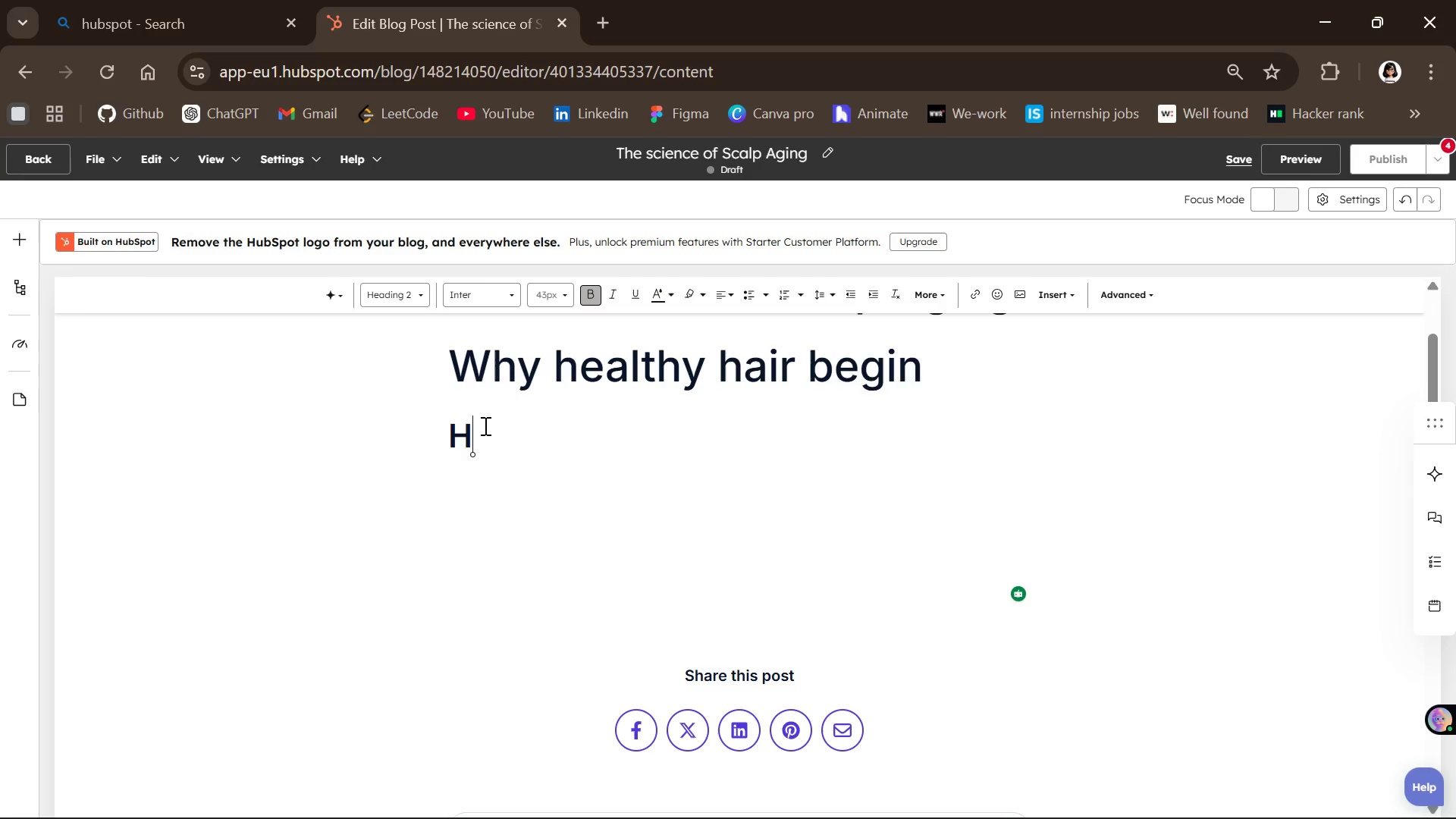 
key(CapsLock)
 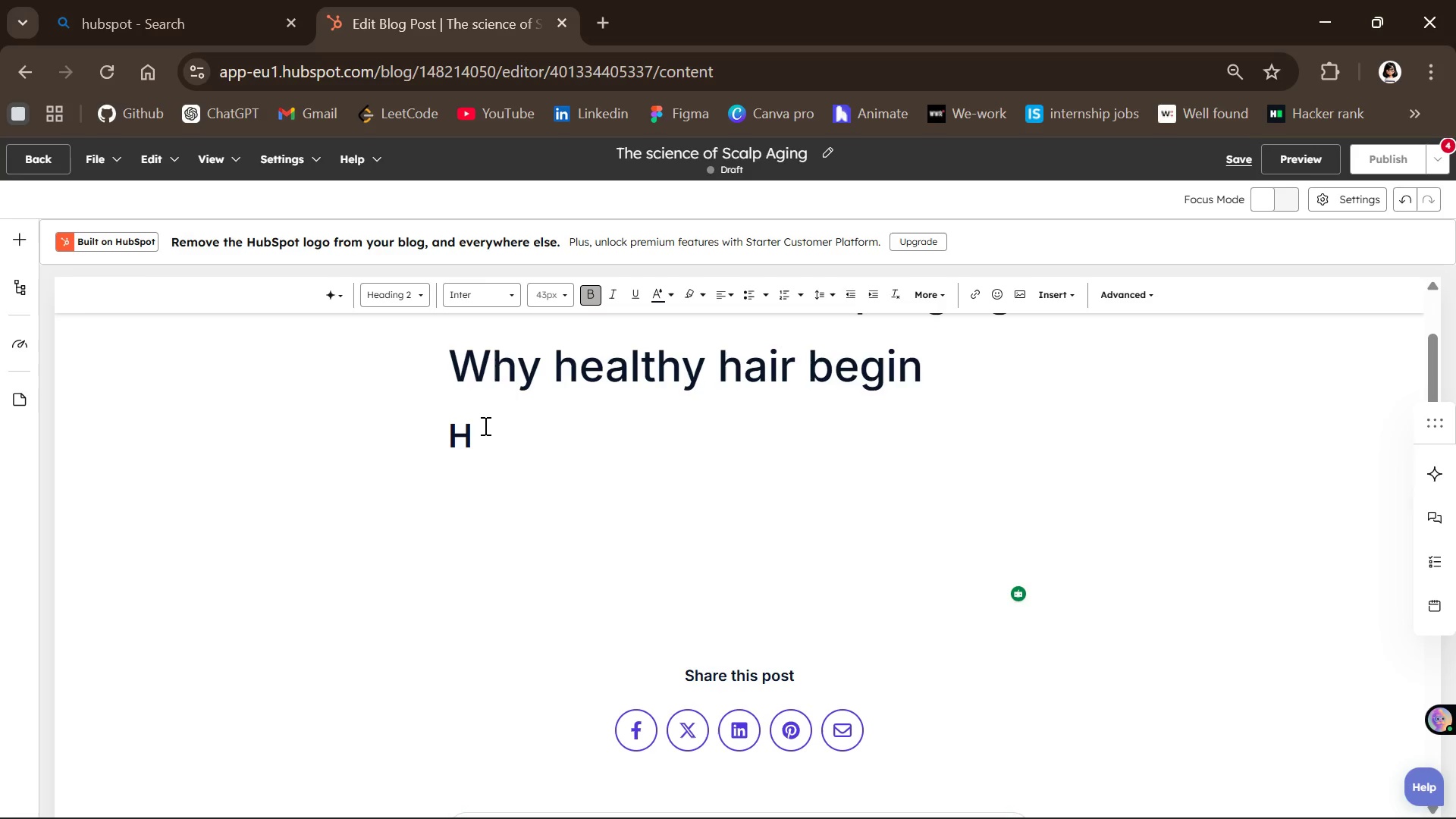 
key(2)
 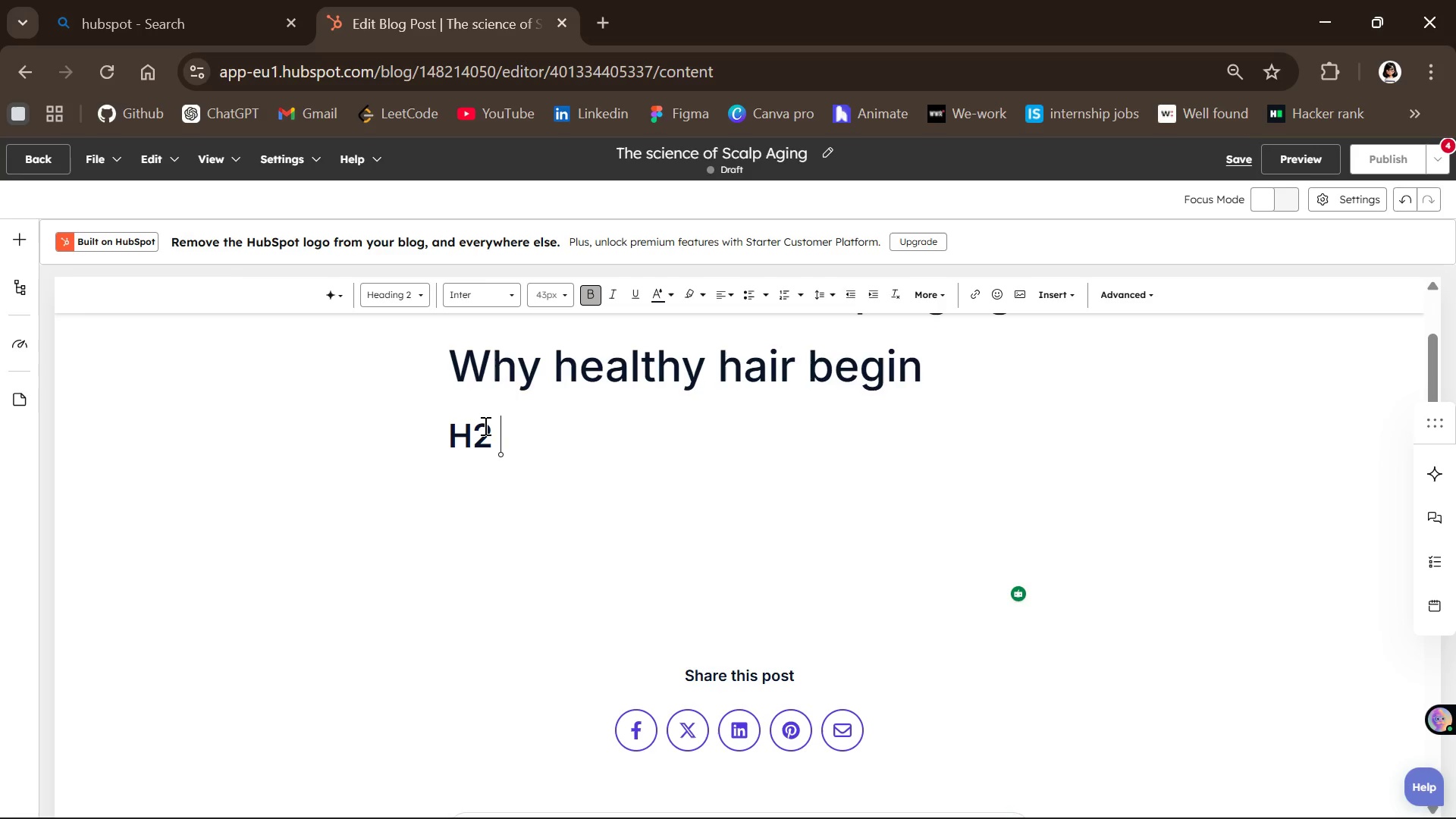 
key(Space)
 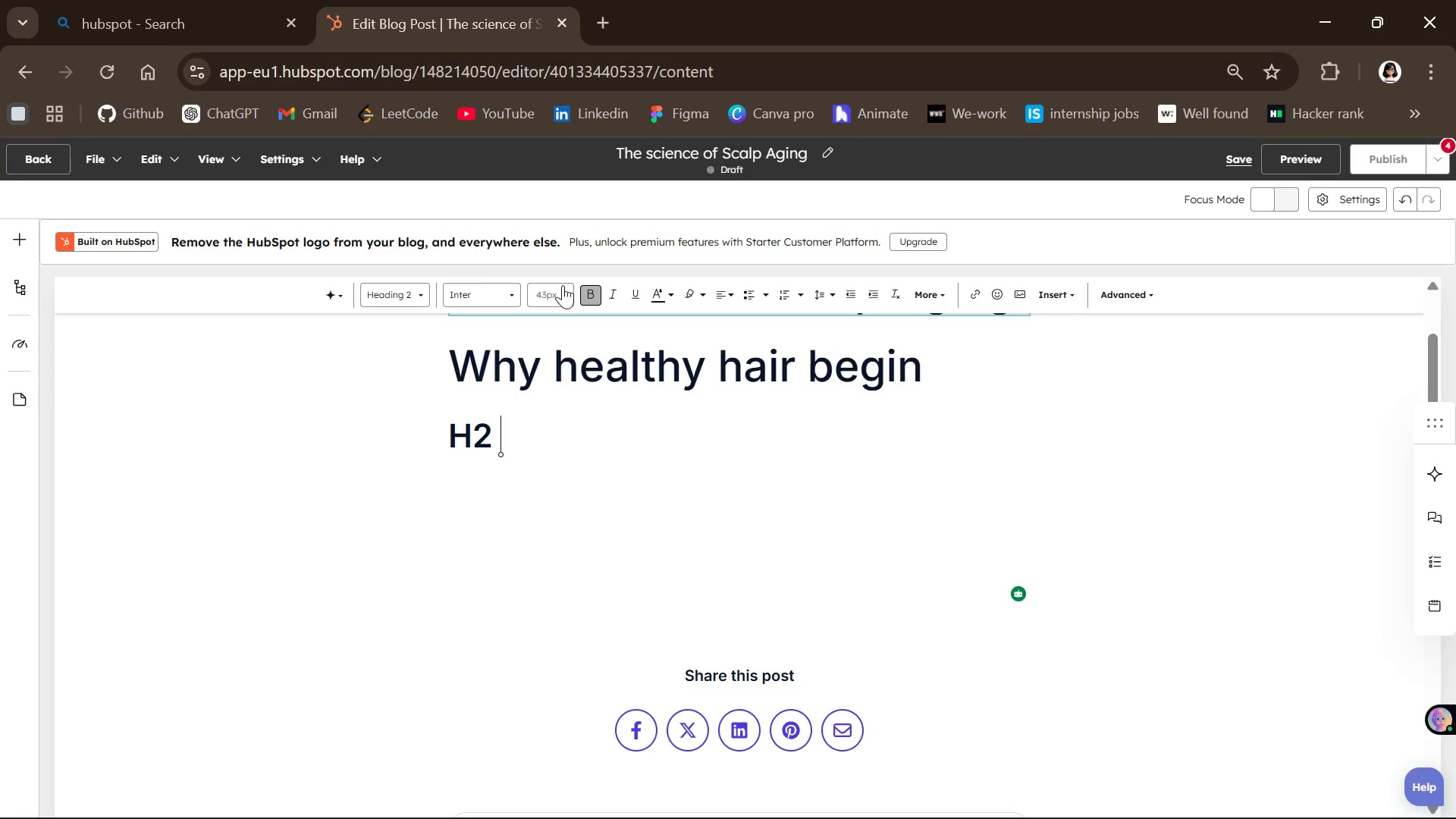 
left_click([557, 295])
 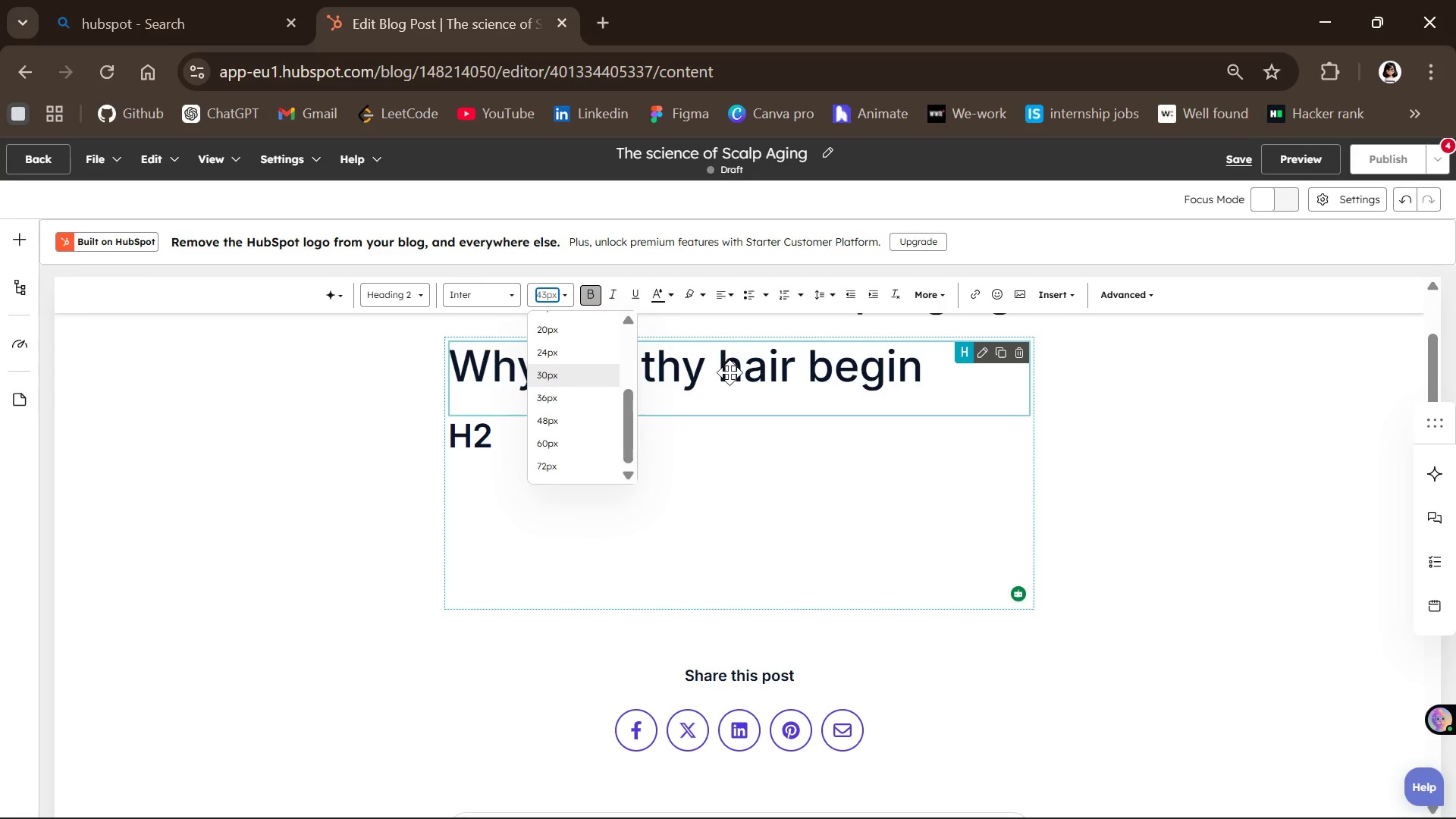 
left_click([744, 381])
 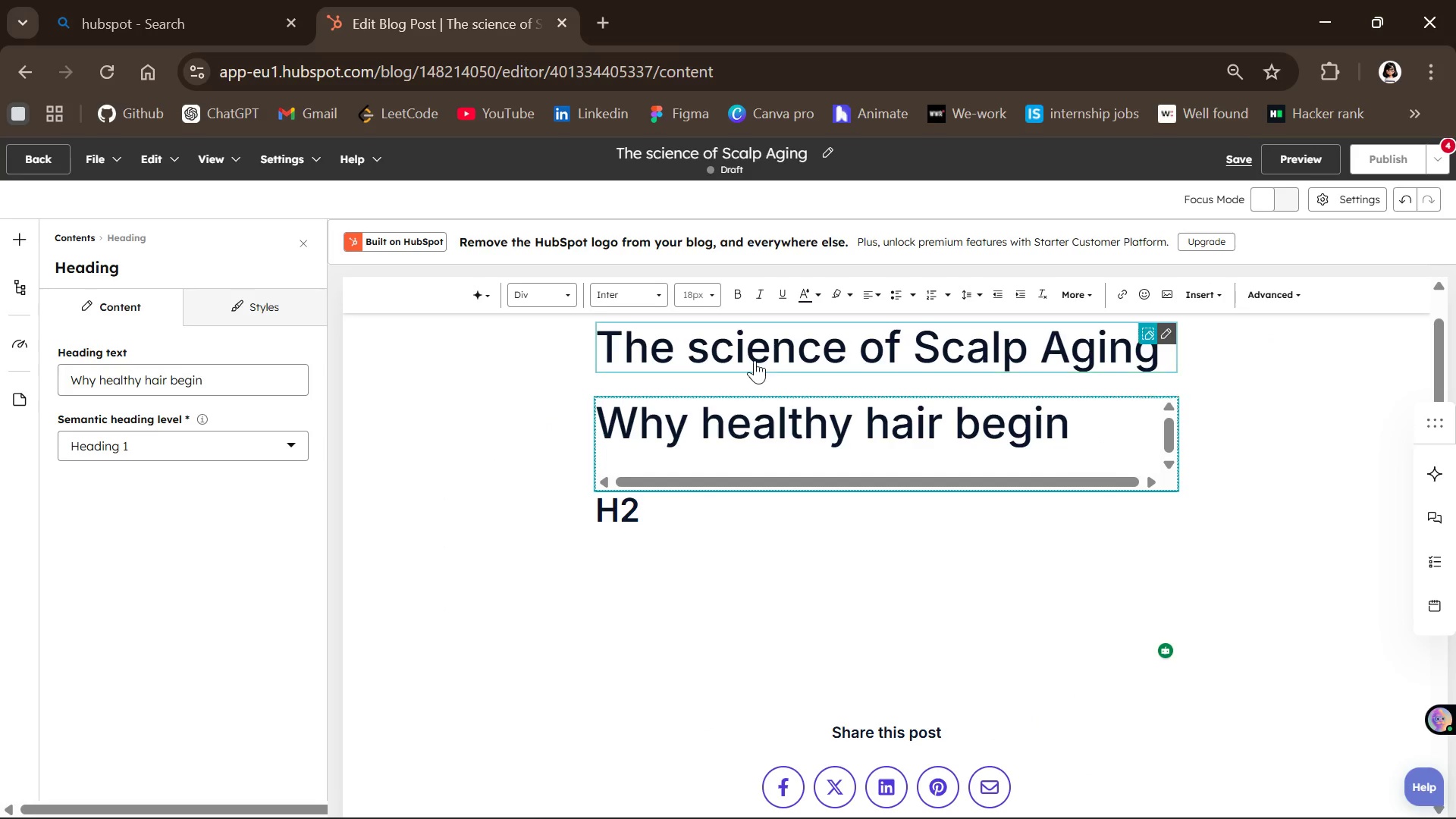 
left_click([759, 356])
 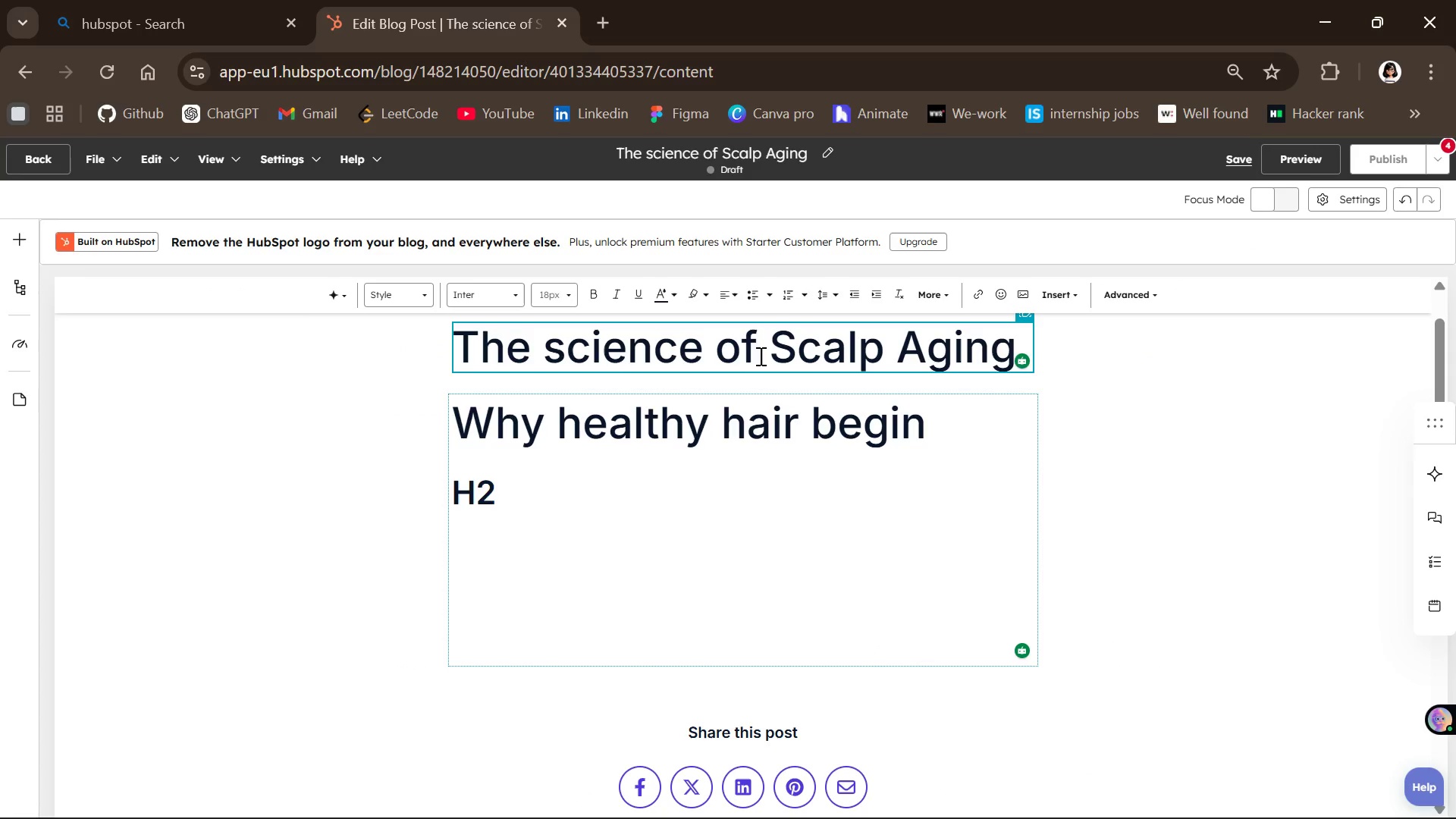 
left_click([735, 357])
 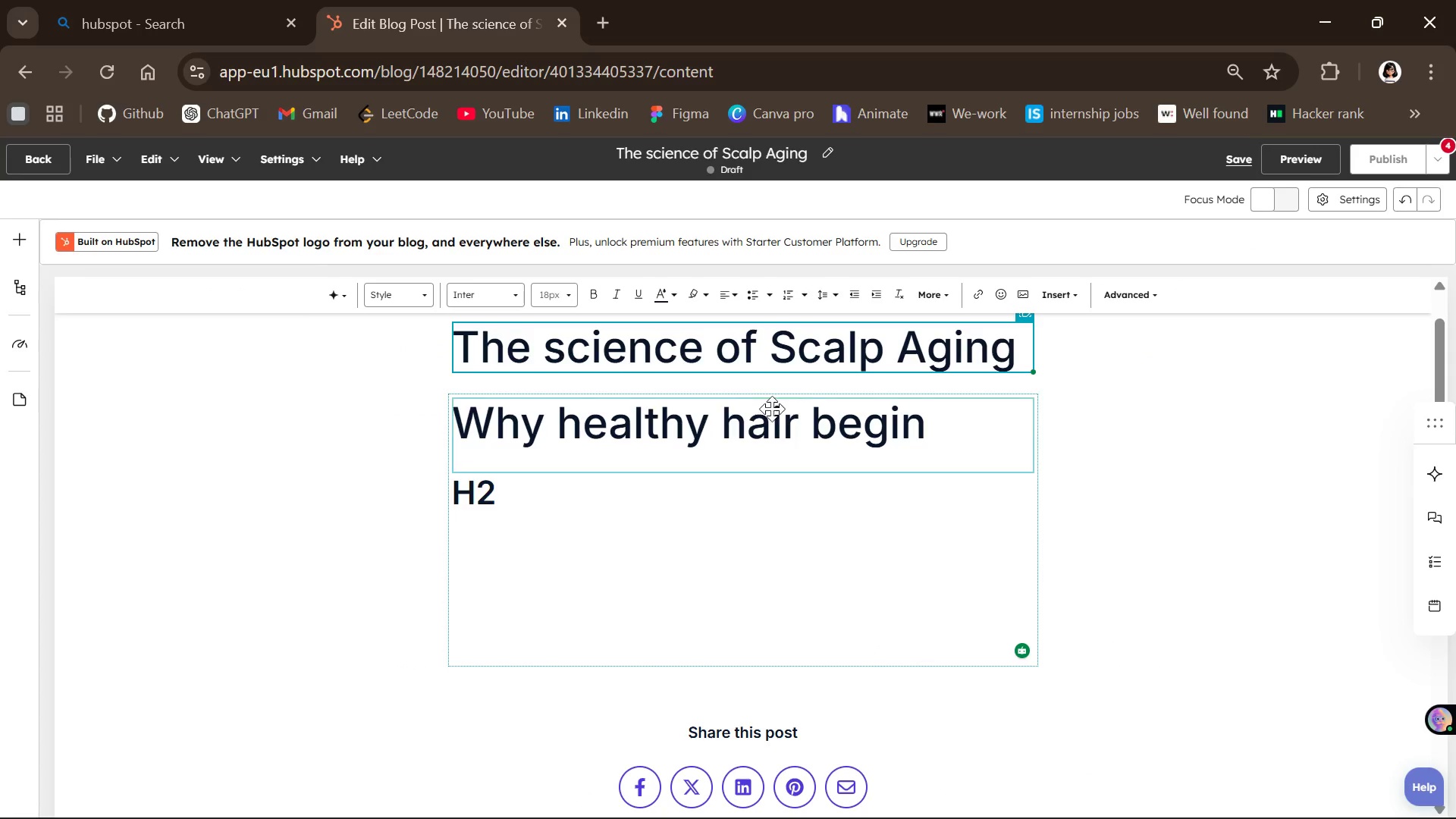 
left_click([772, 413])
 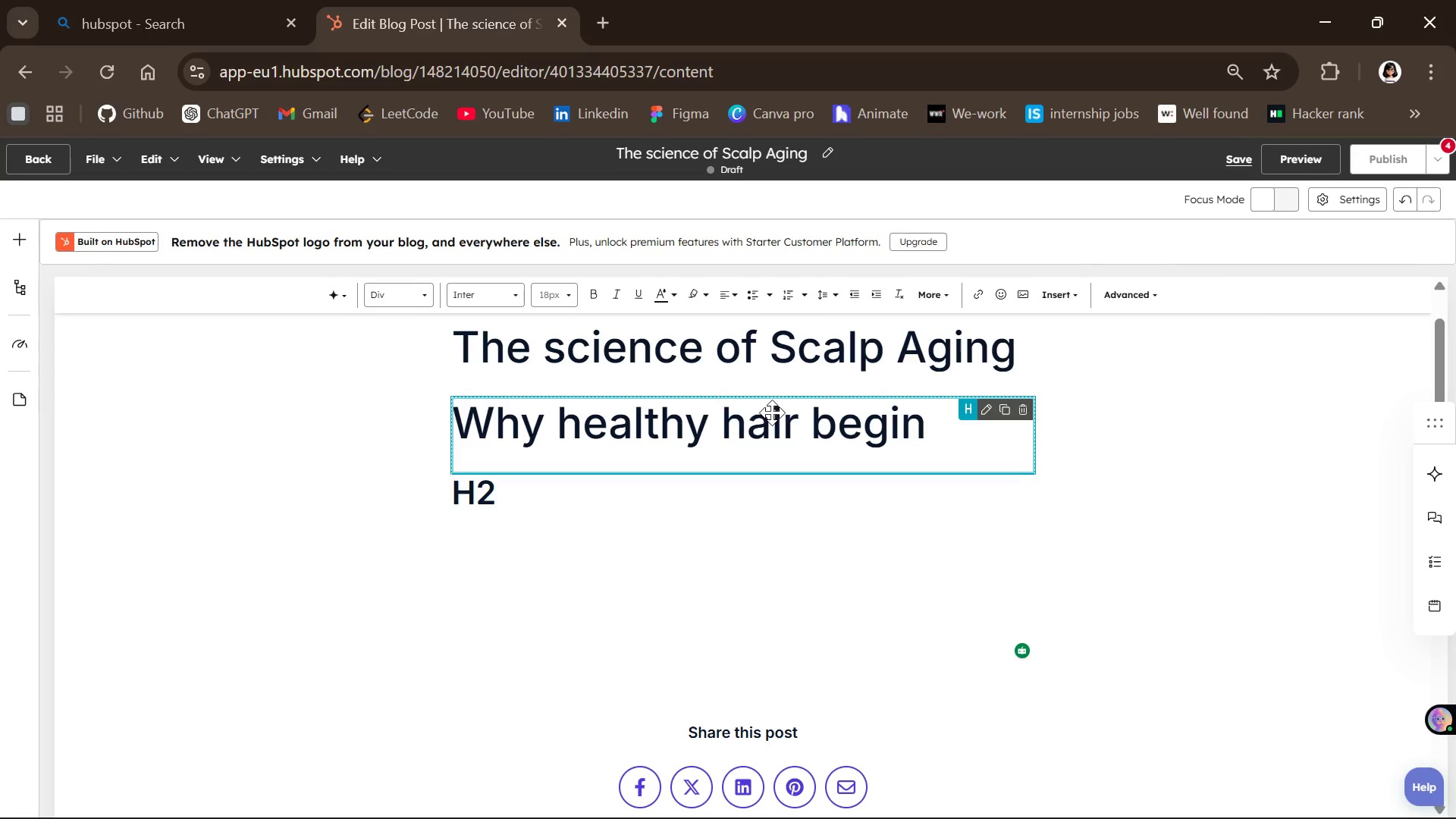 
mouse_move([715, 388])
 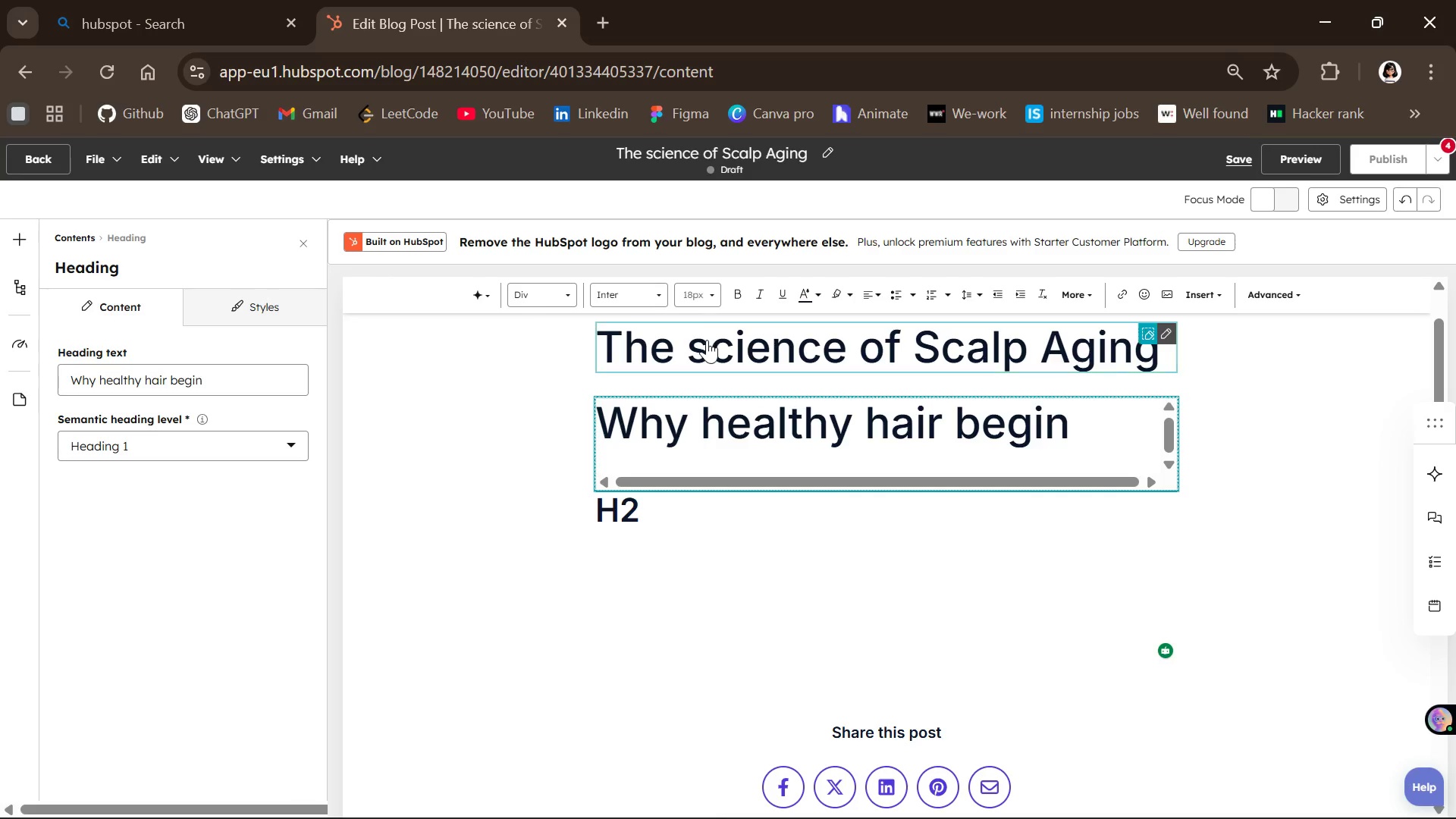 
left_click([707, 340])
 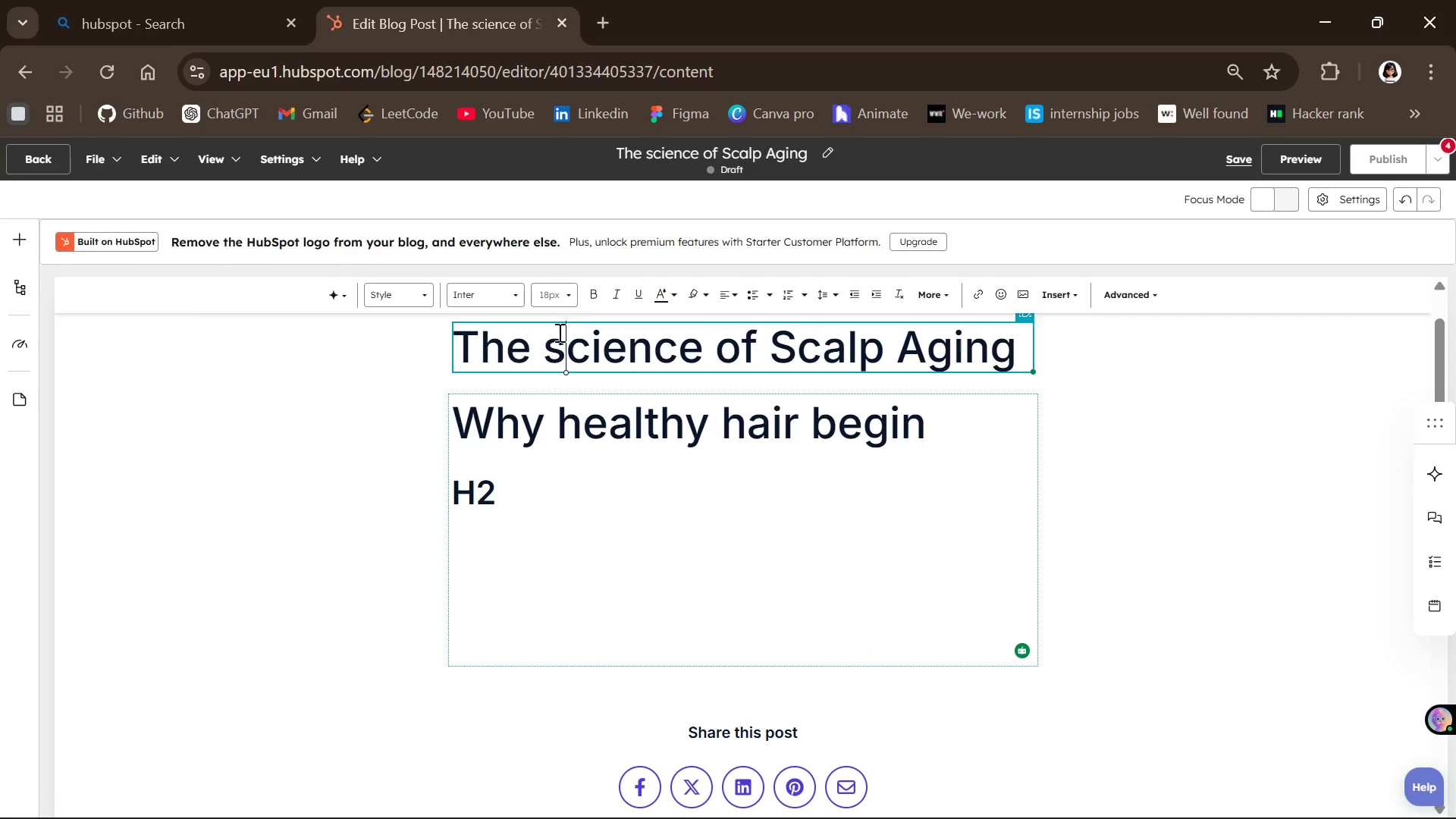 
left_click([516, 487])
 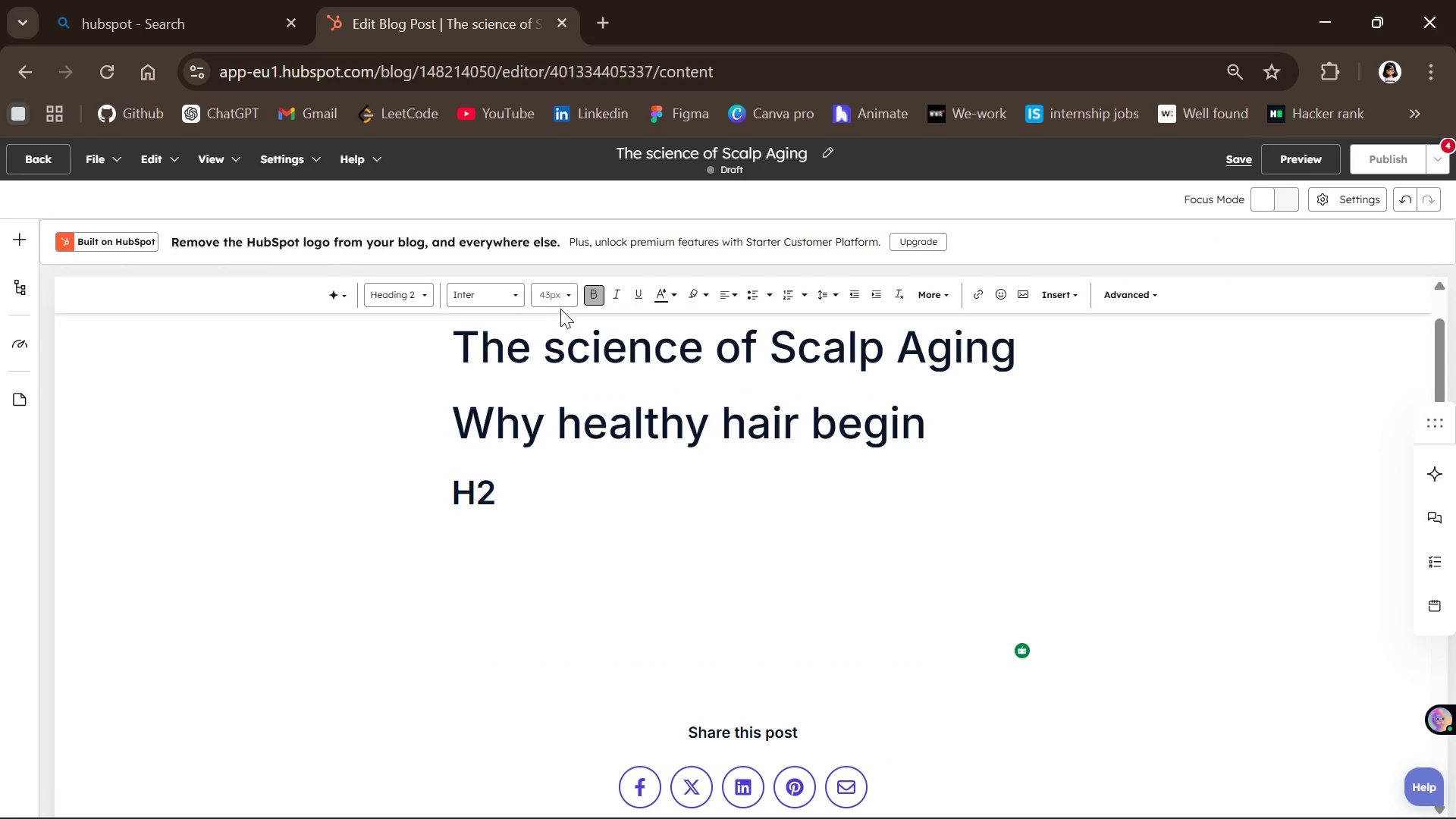 
left_click([568, 298])
 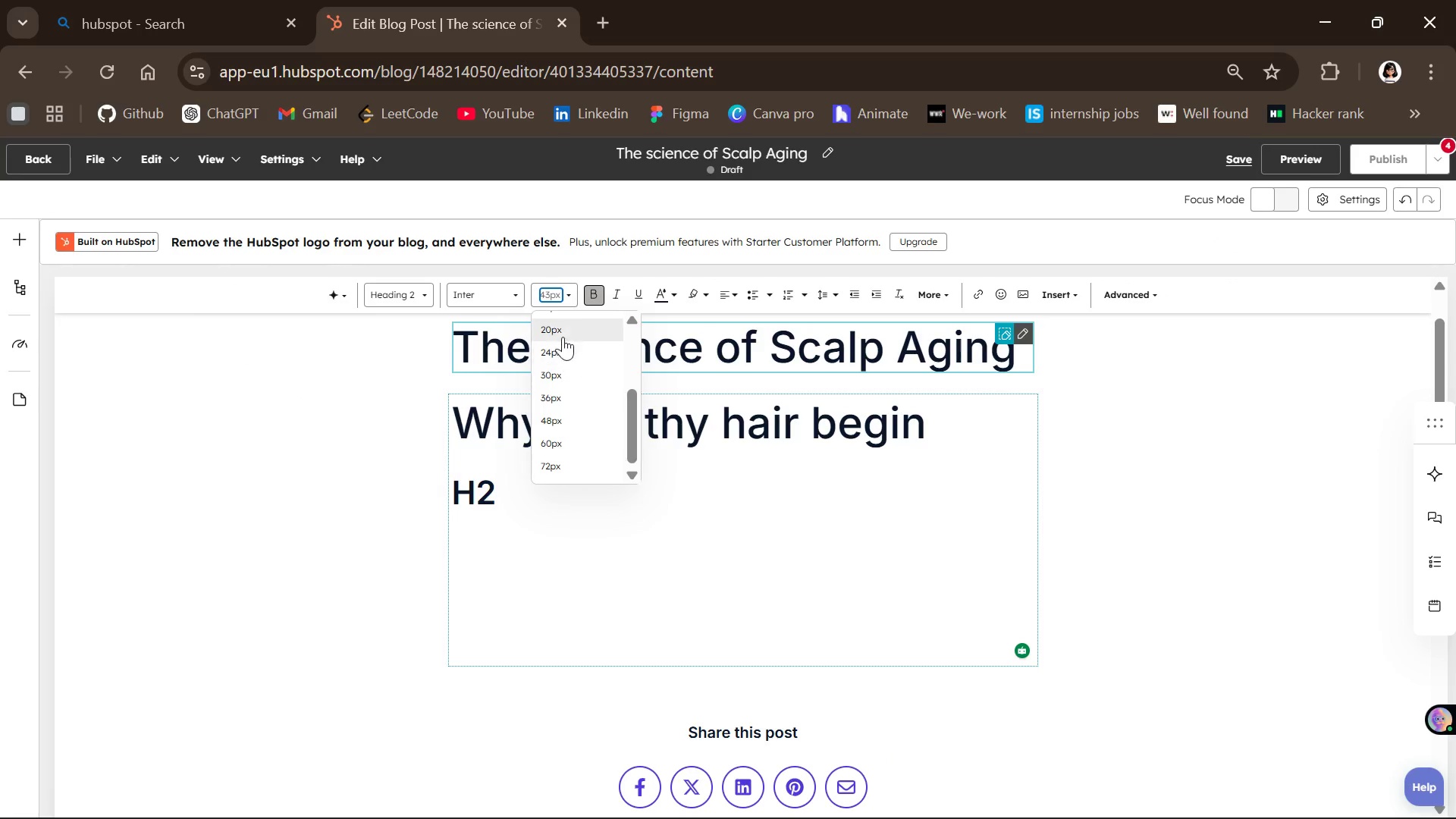 
left_click([563, 331])
 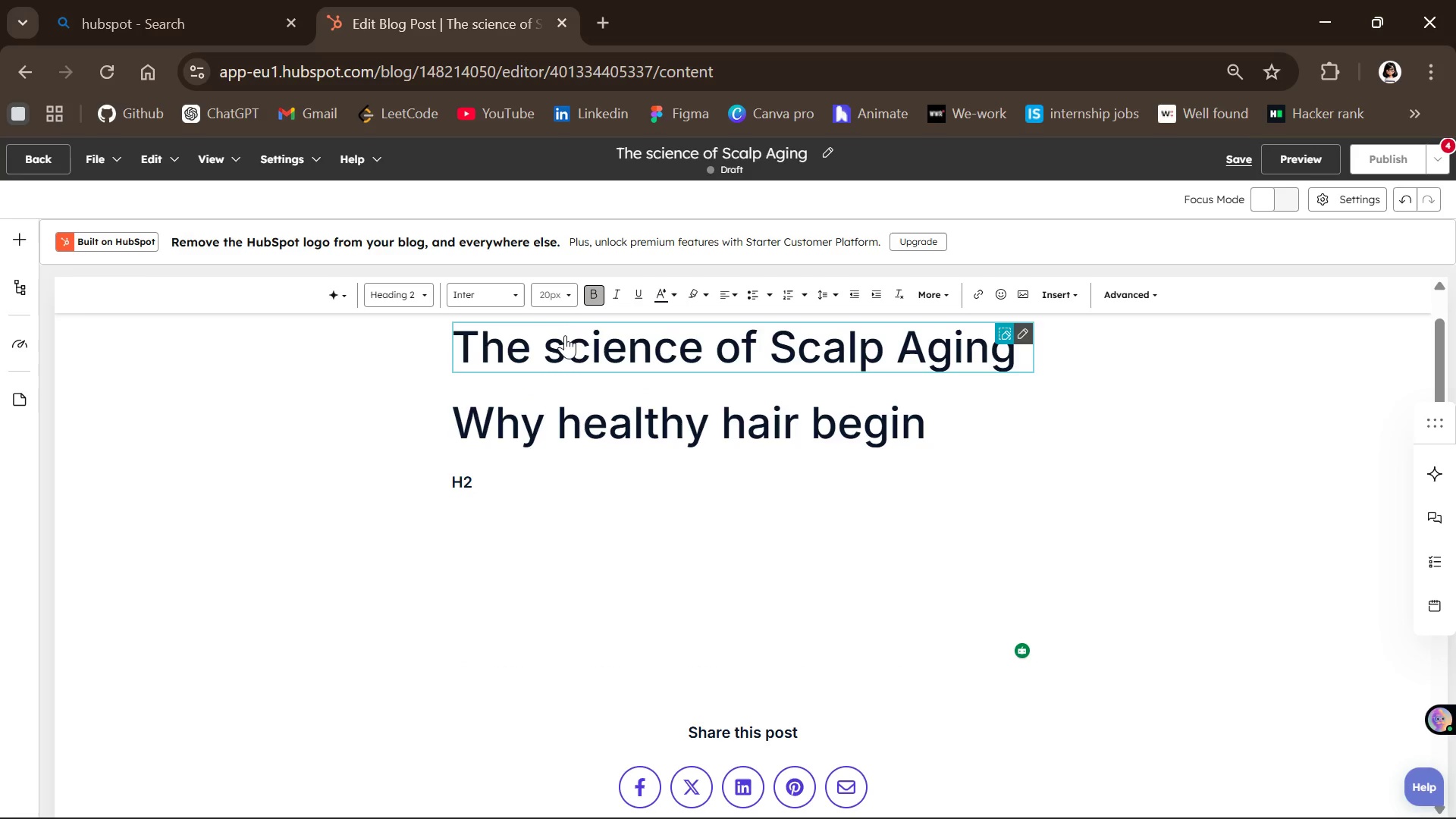 
left_click([558, 300])
 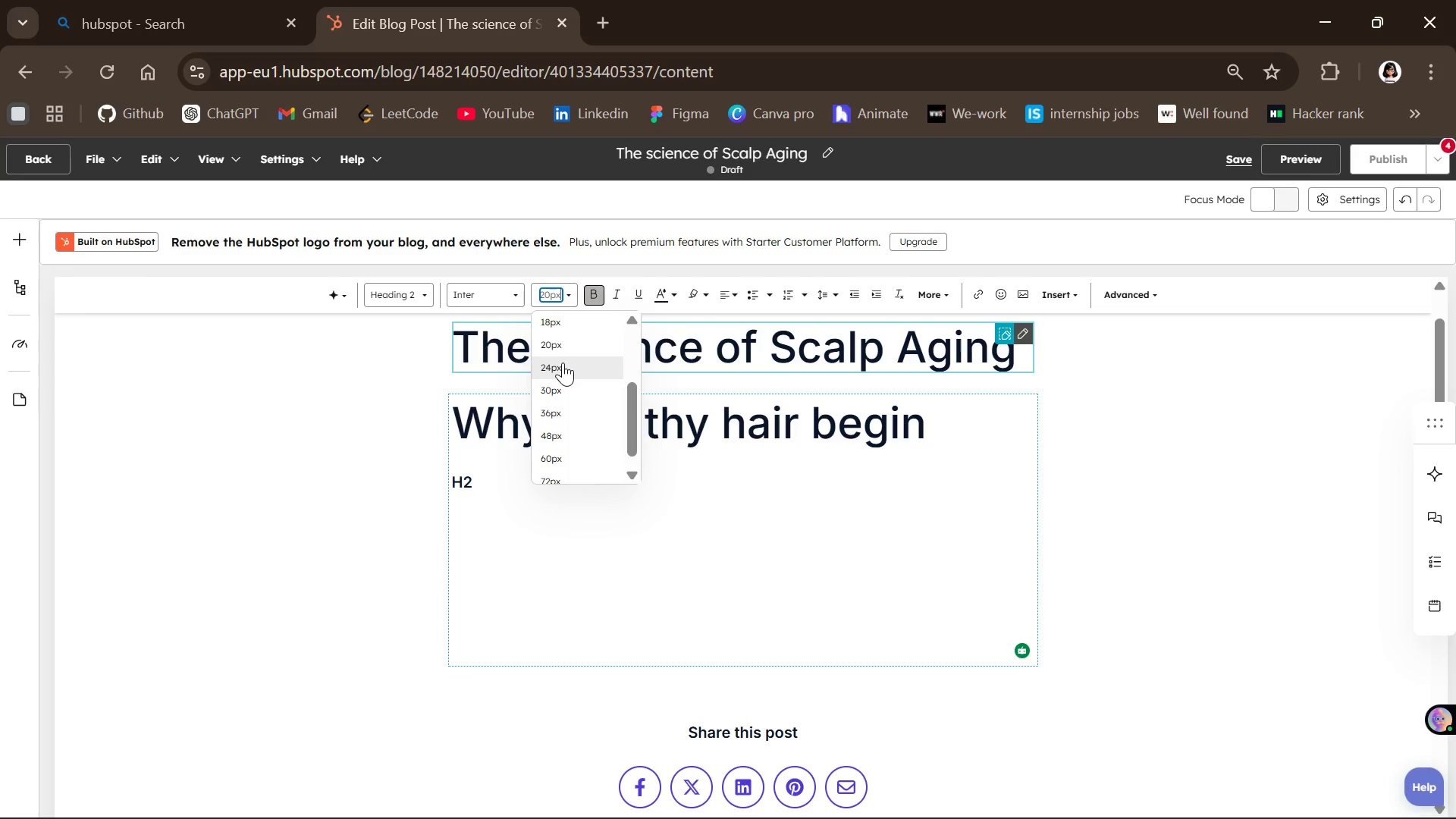 
left_click([563, 362])
 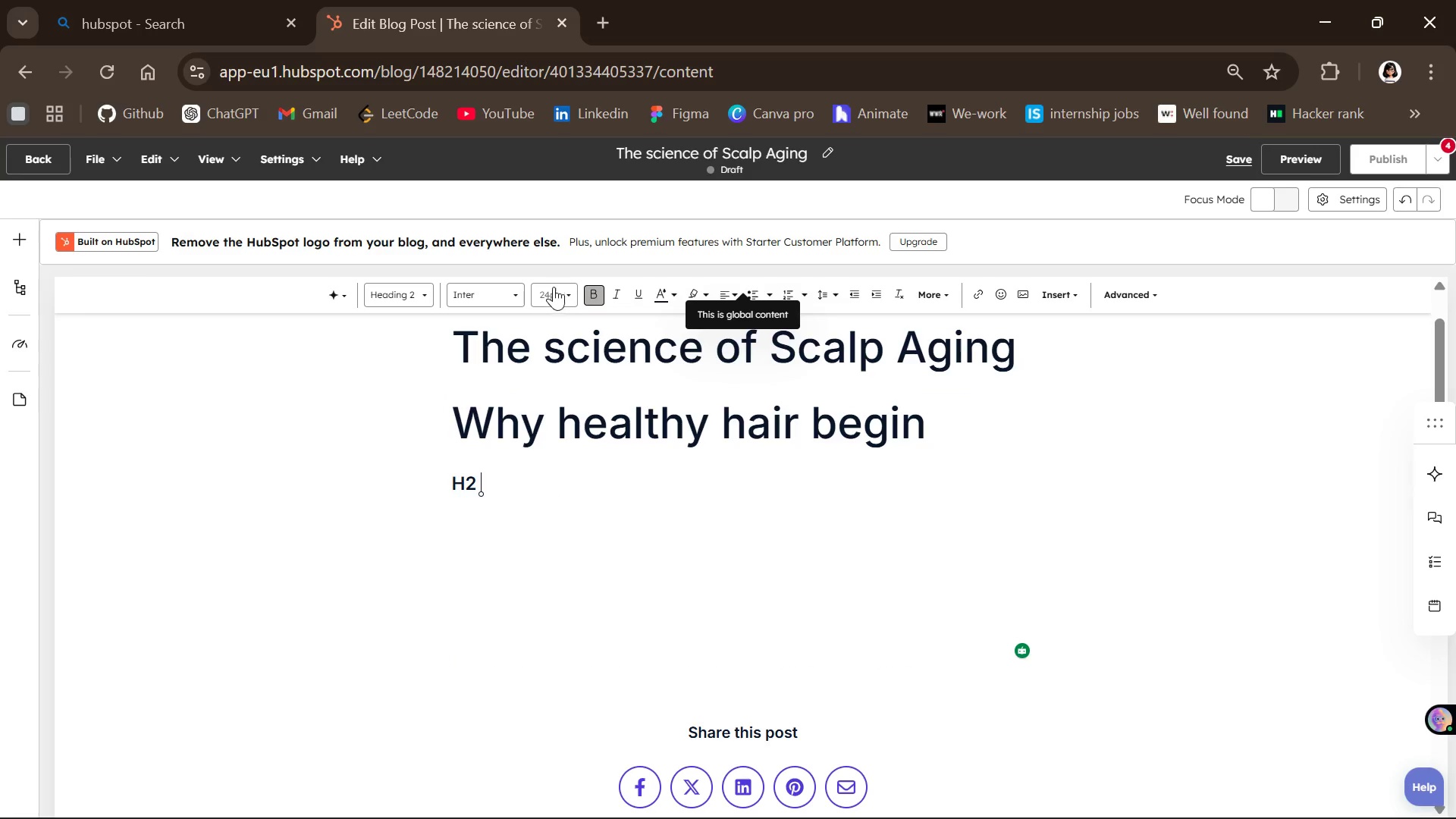 
left_click([551, 293])
 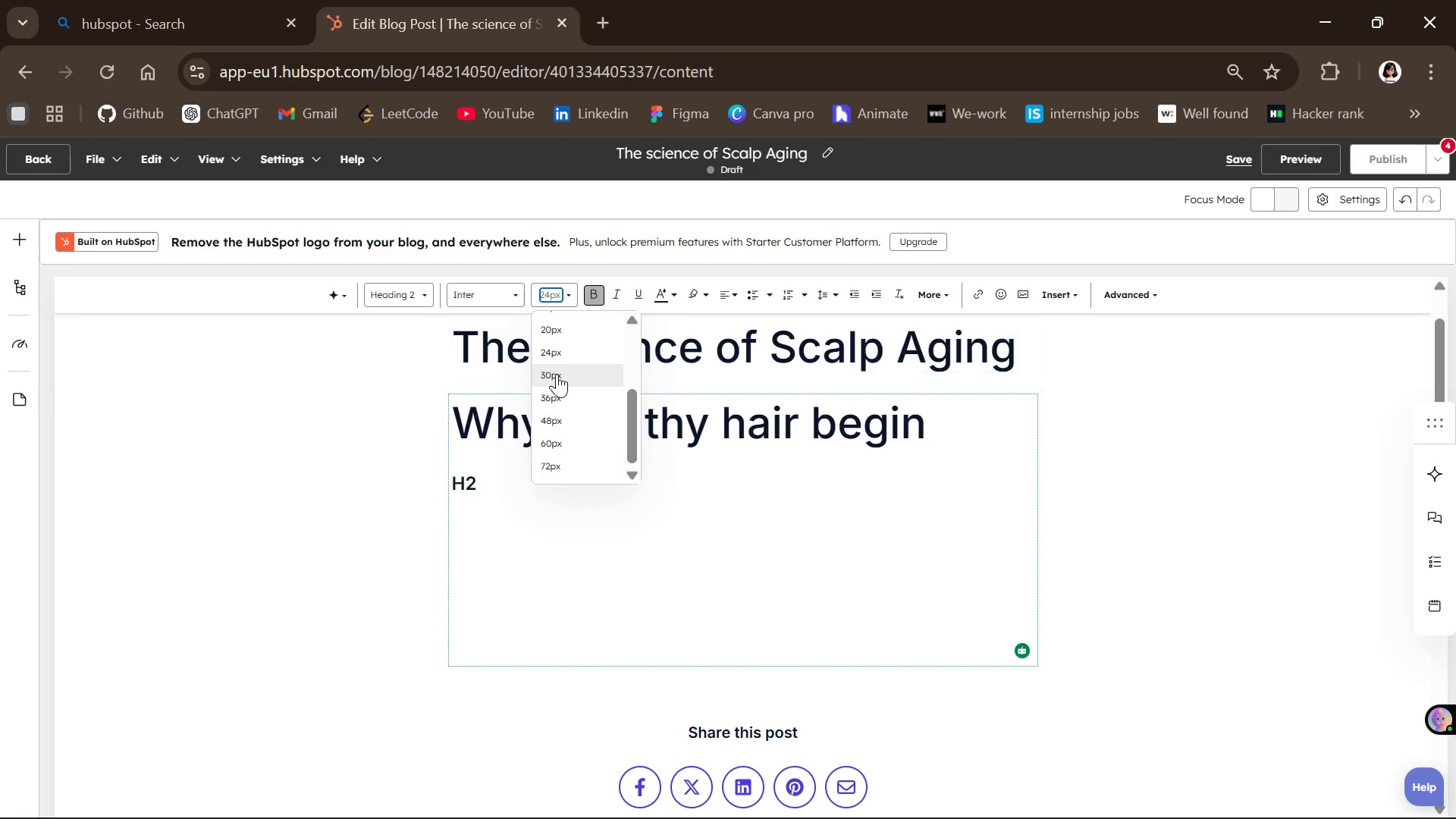 
left_click([557, 374])
 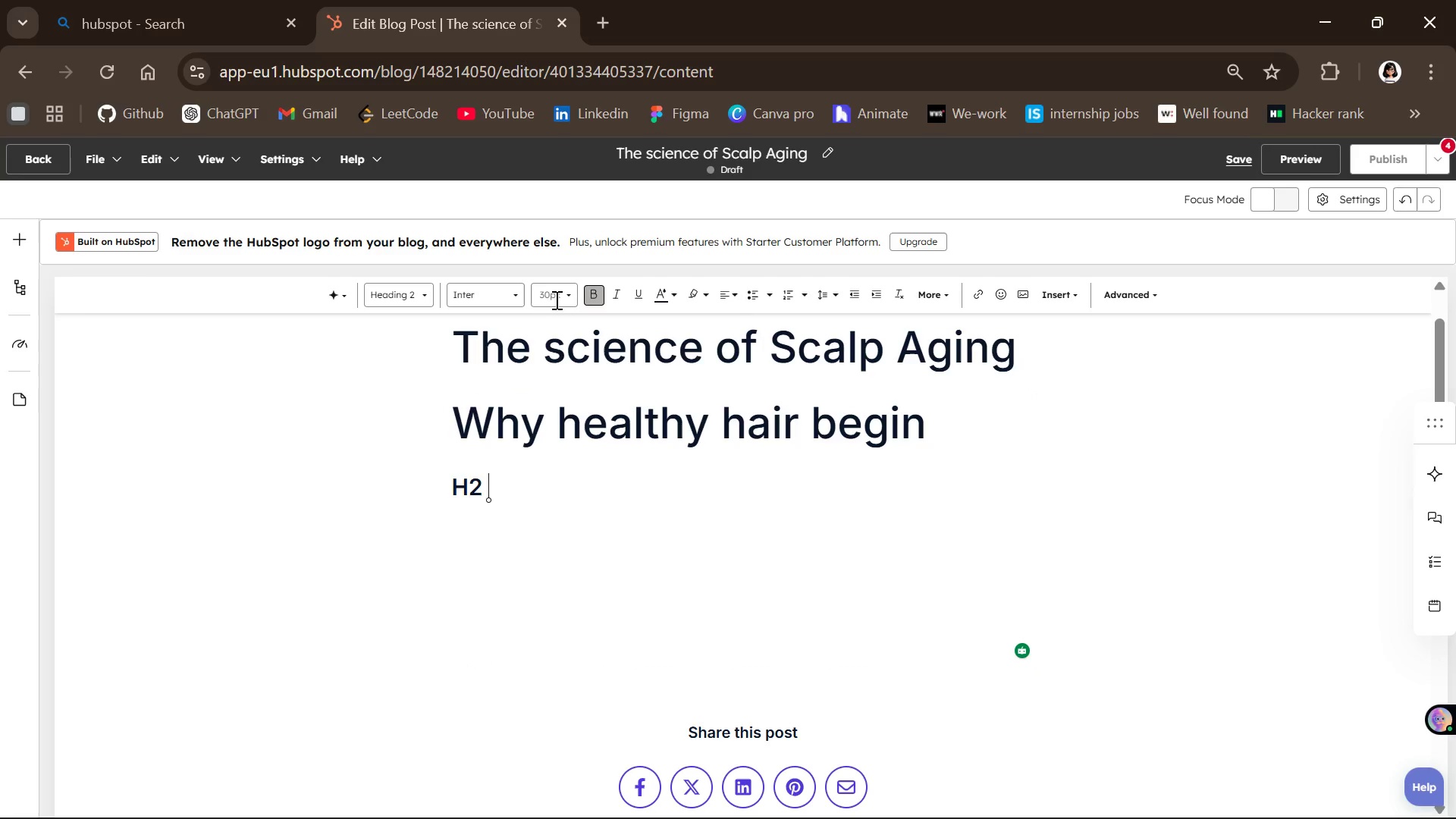 
left_click([555, 296])
 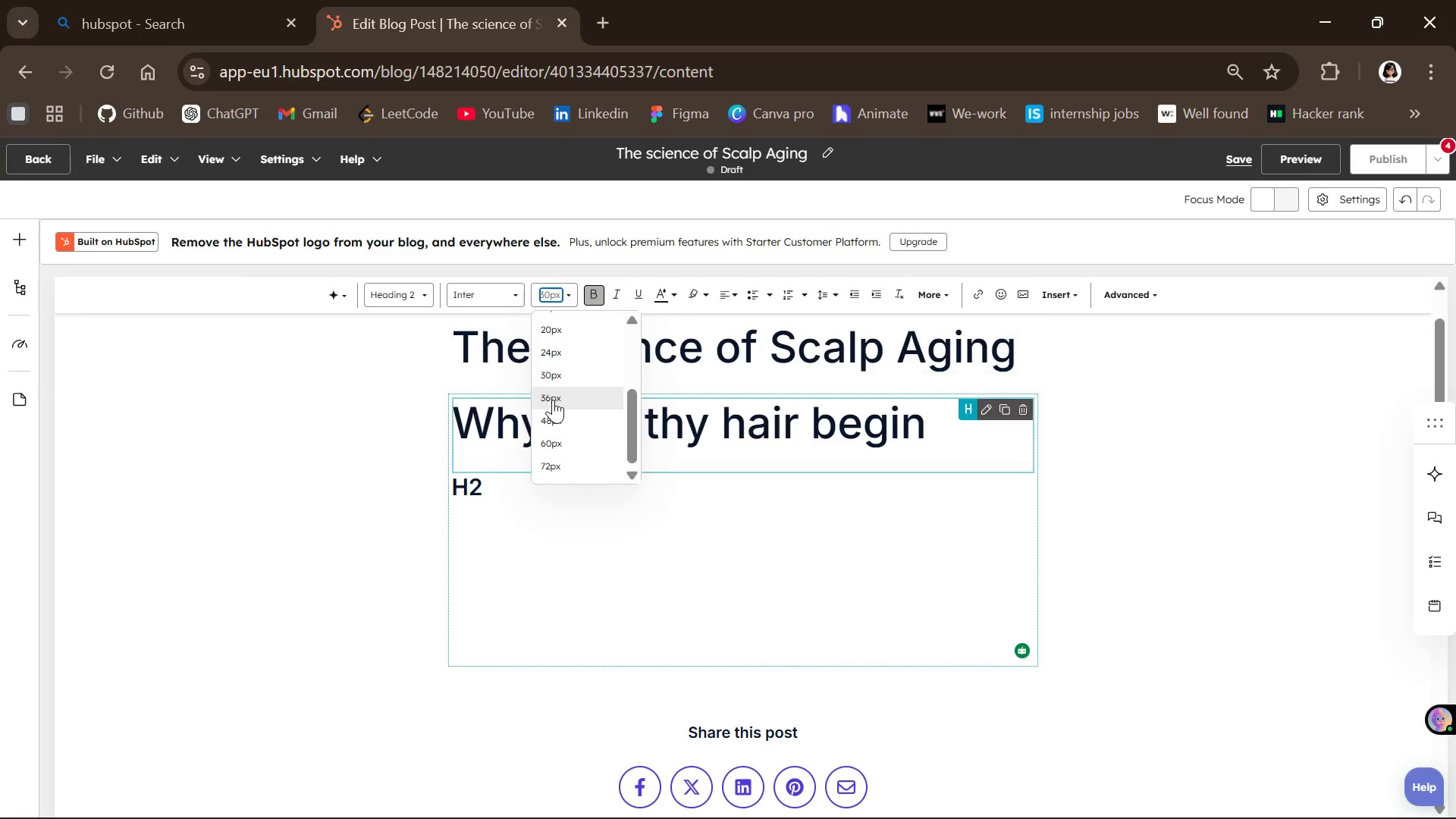 
left_click([553, 400])
 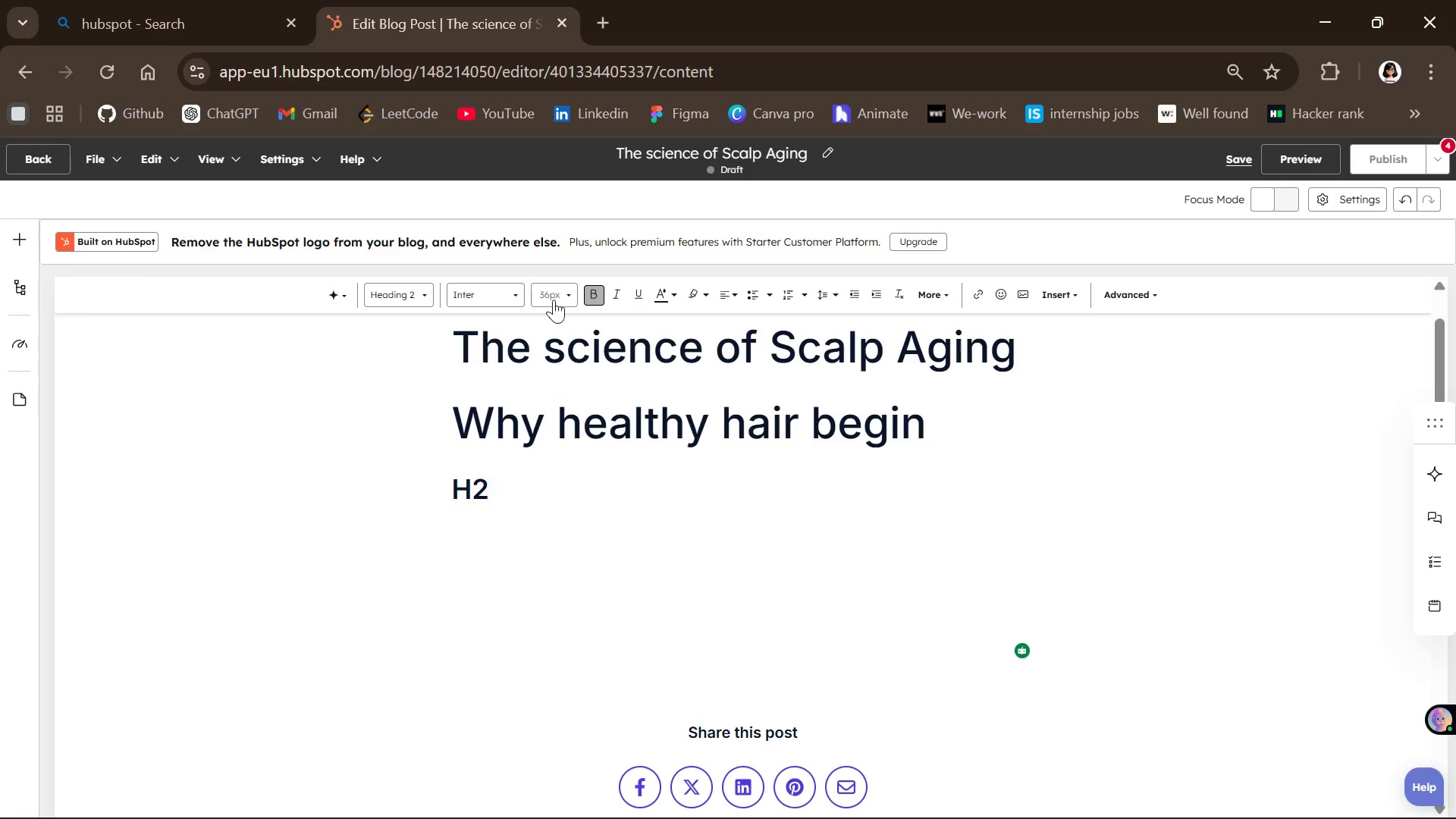 
left_click([553, 293])
 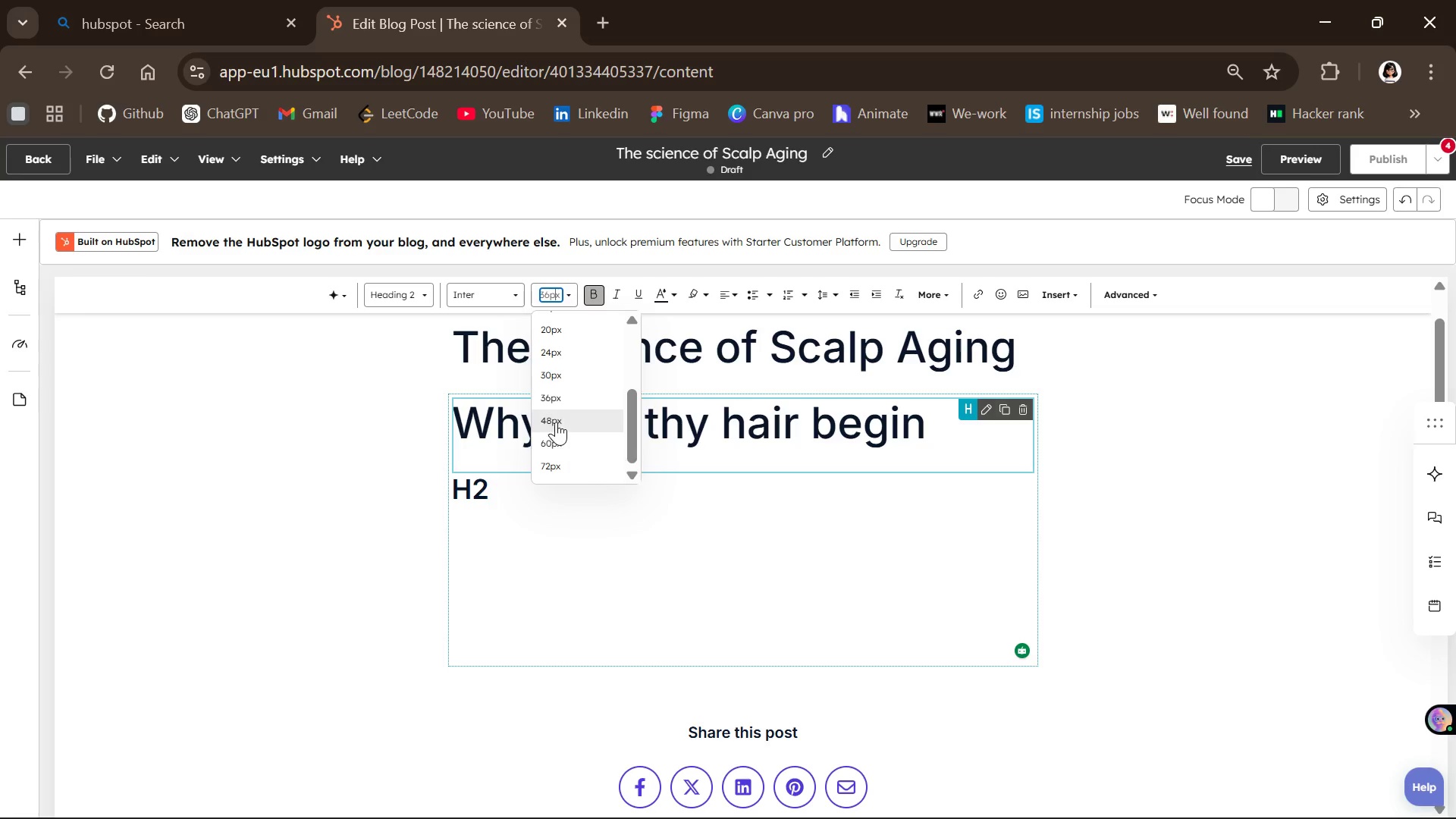 
left_click([556, 417])
 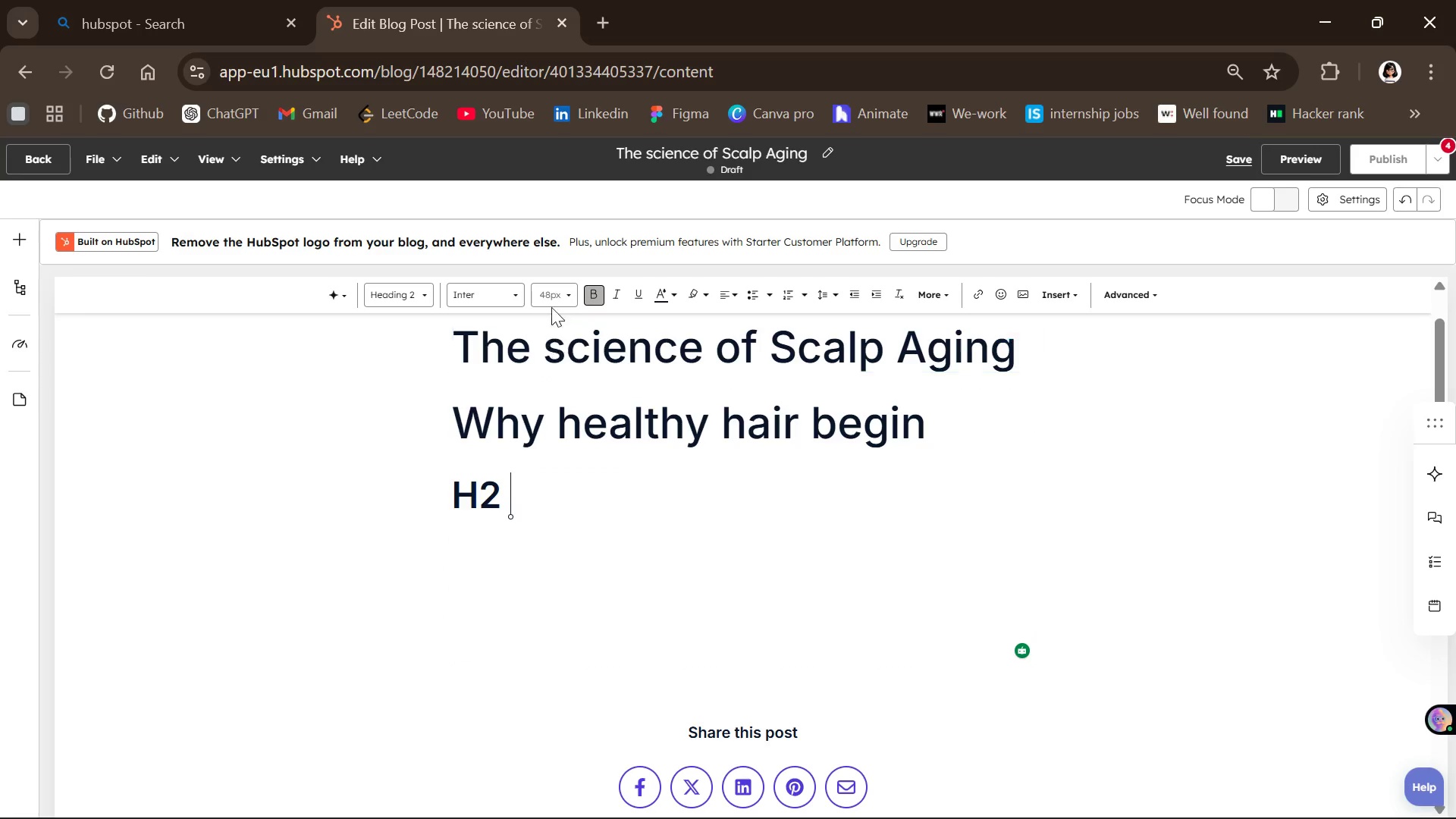 
left_click([551, 298])
 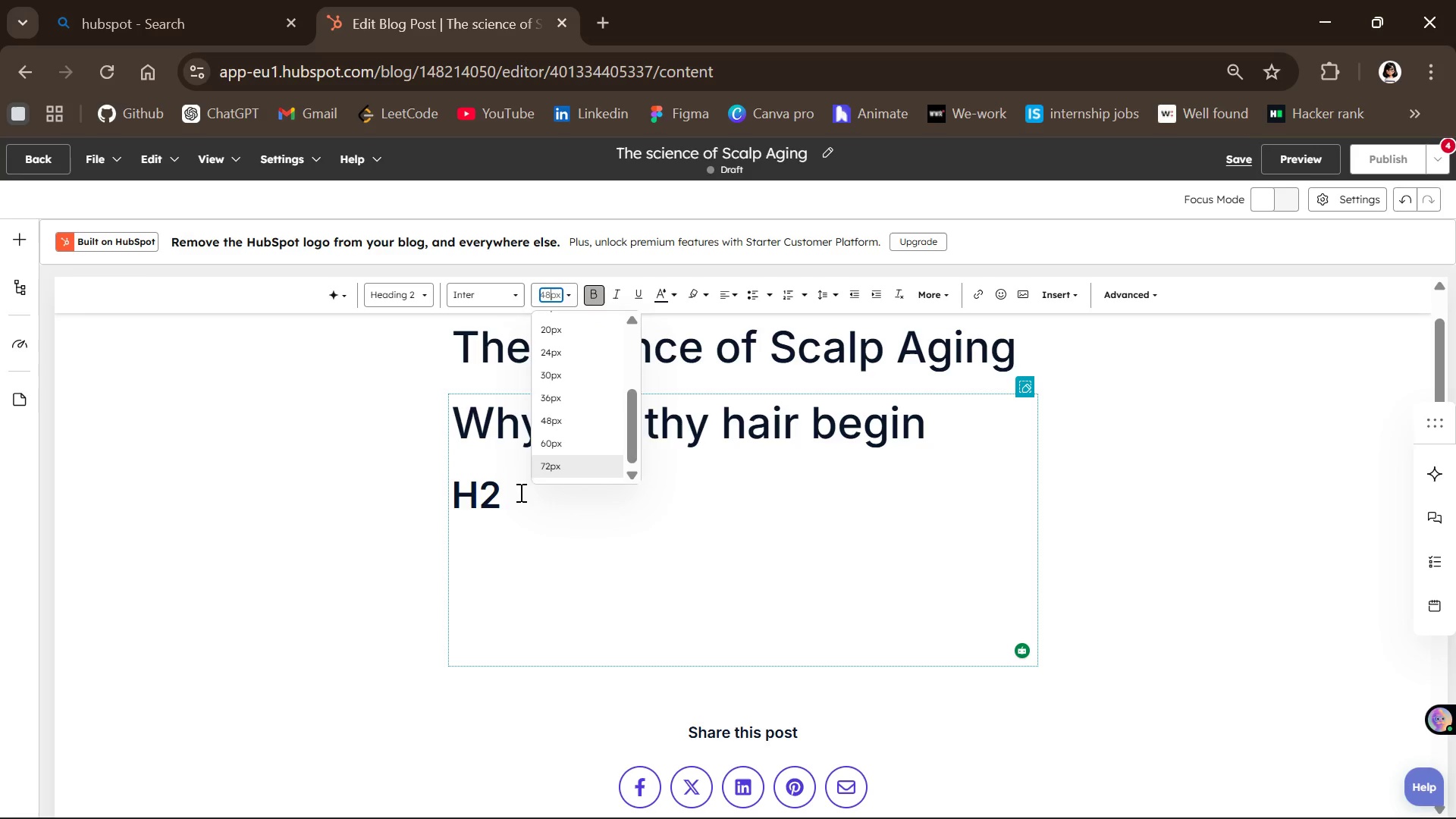 
left_click([513, 503])
 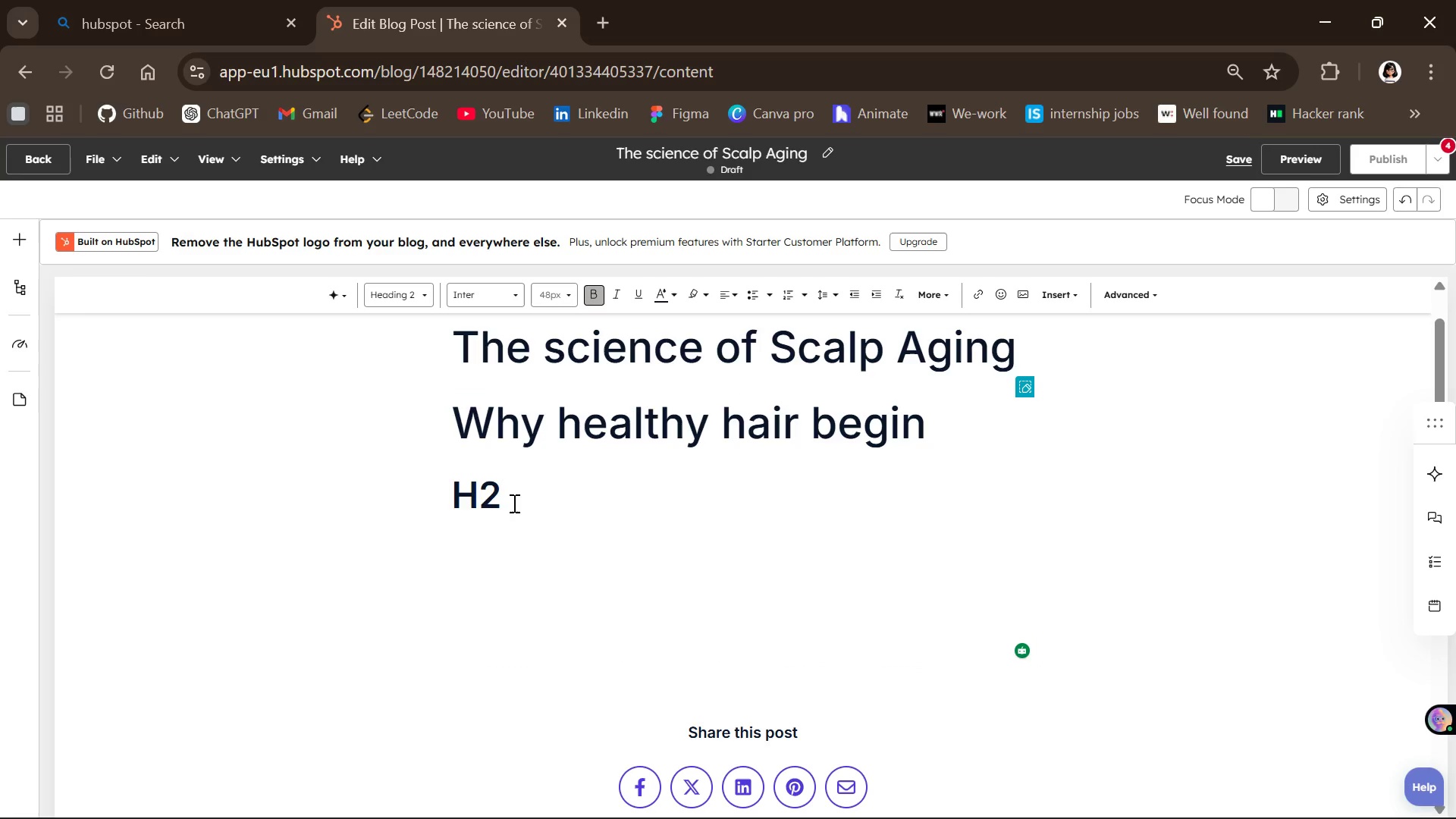 
key(Backspace)
 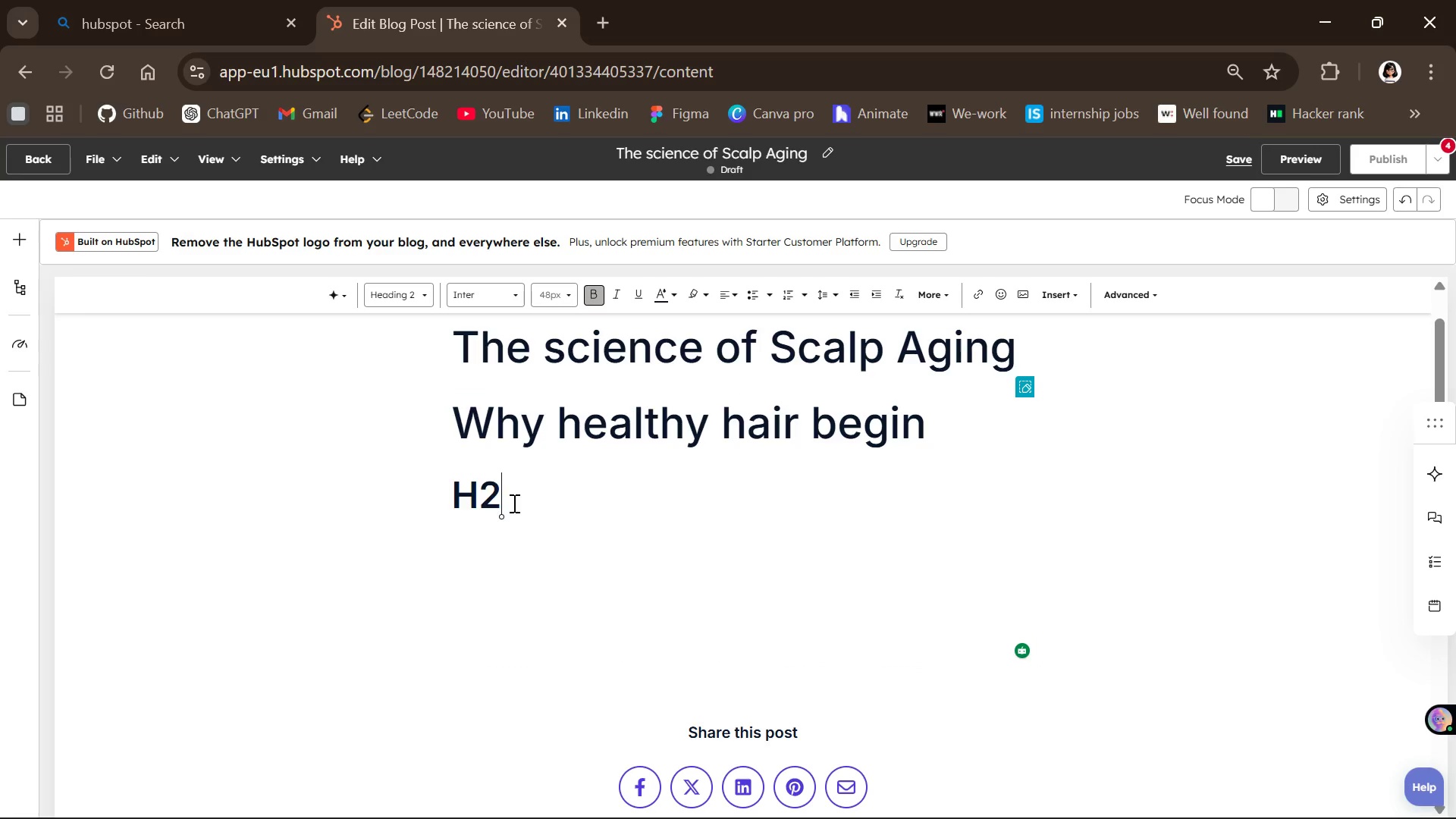 
key(Backspace)
 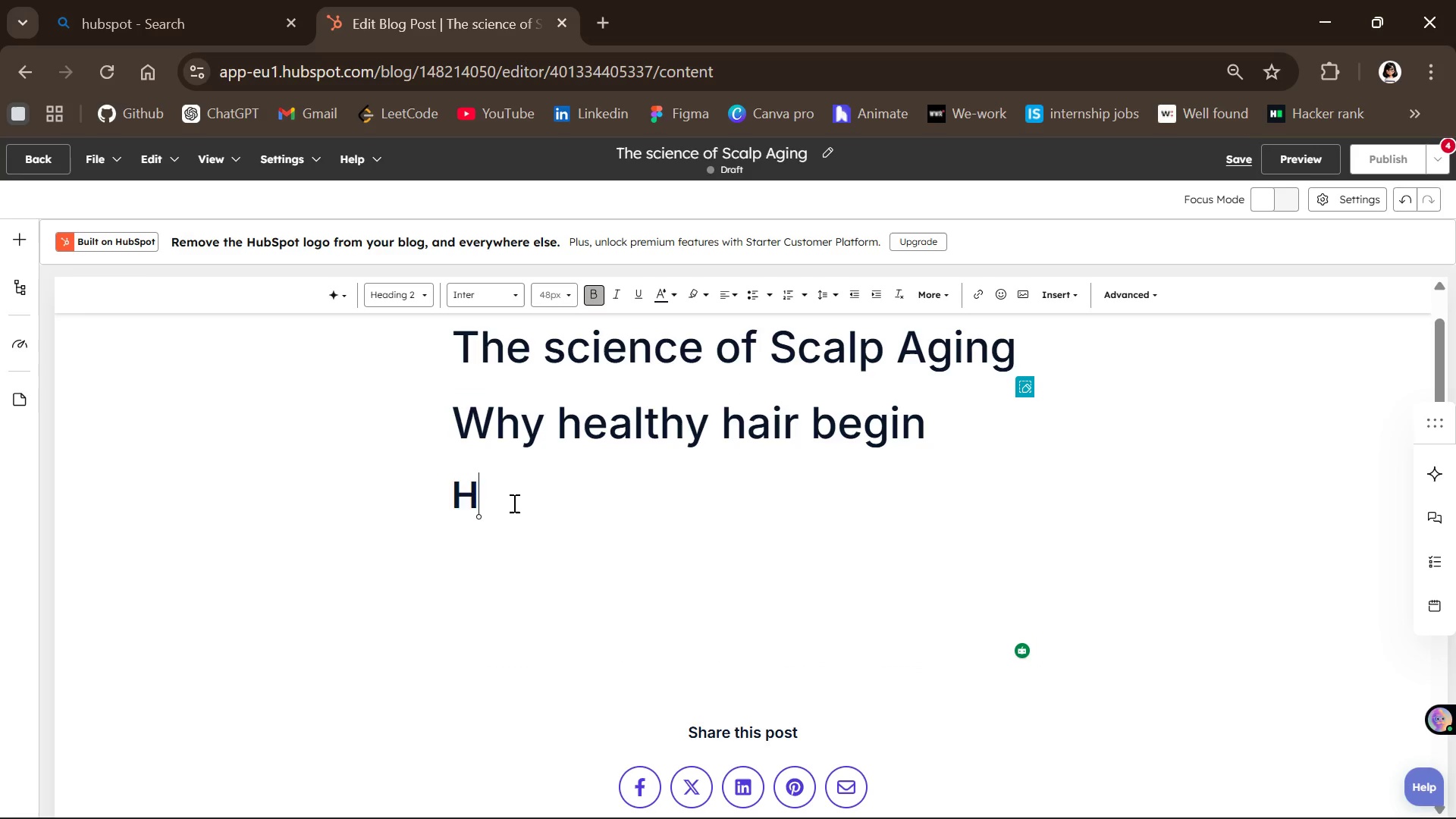 
key(Backspace)
 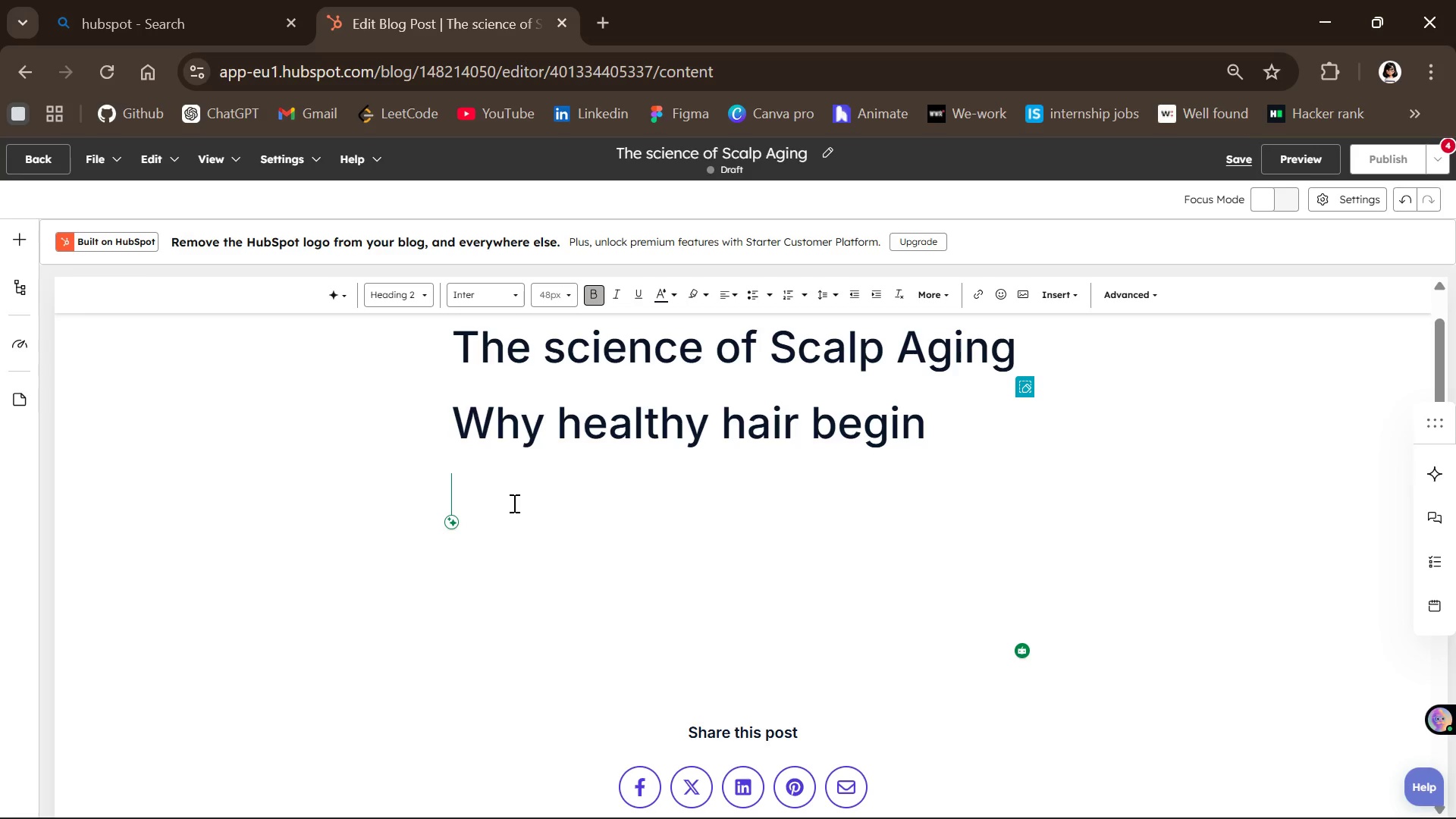 
wait(9.47)
 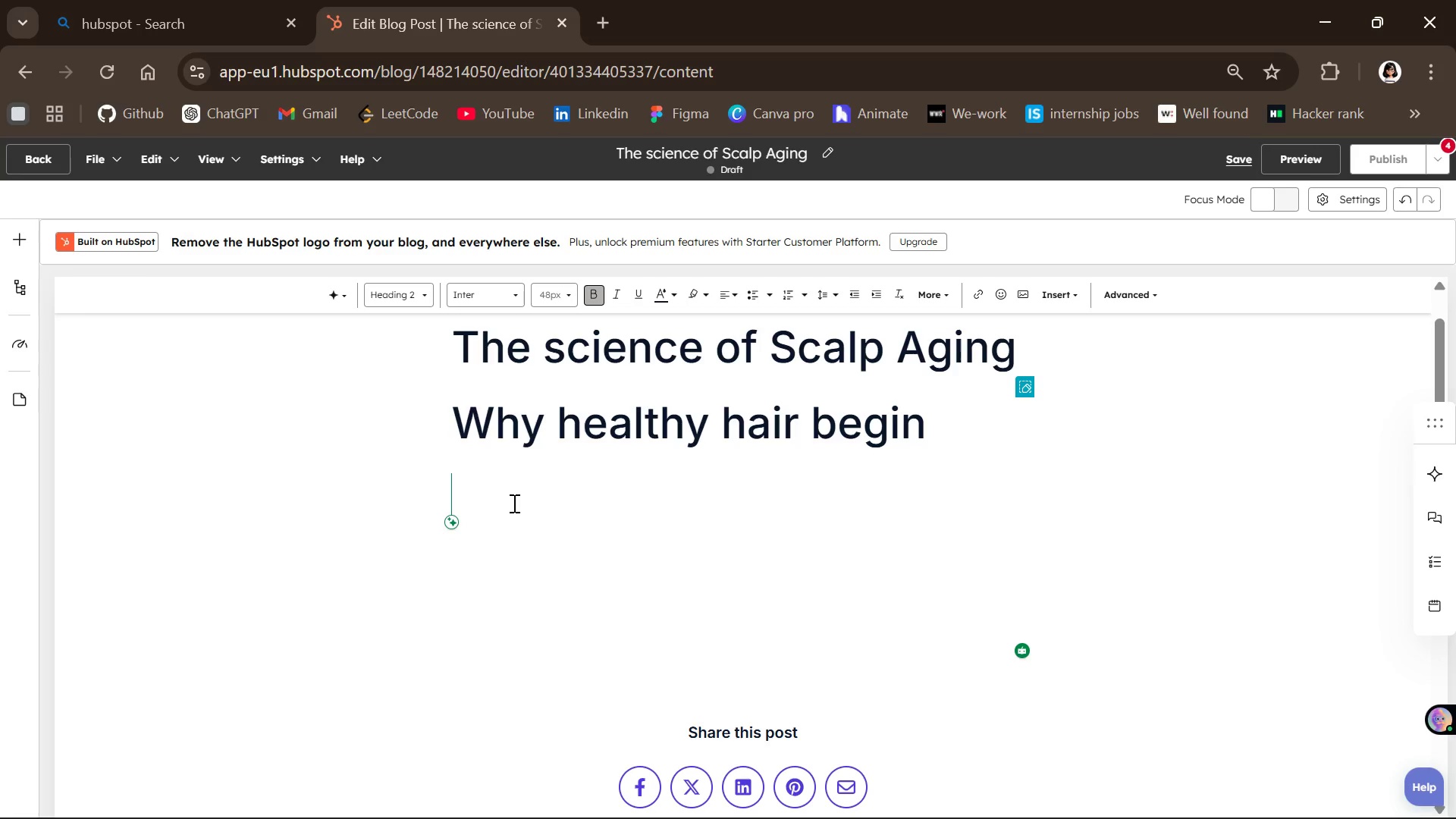 
type(Introdi)
key(Backspace)
type(uction)
 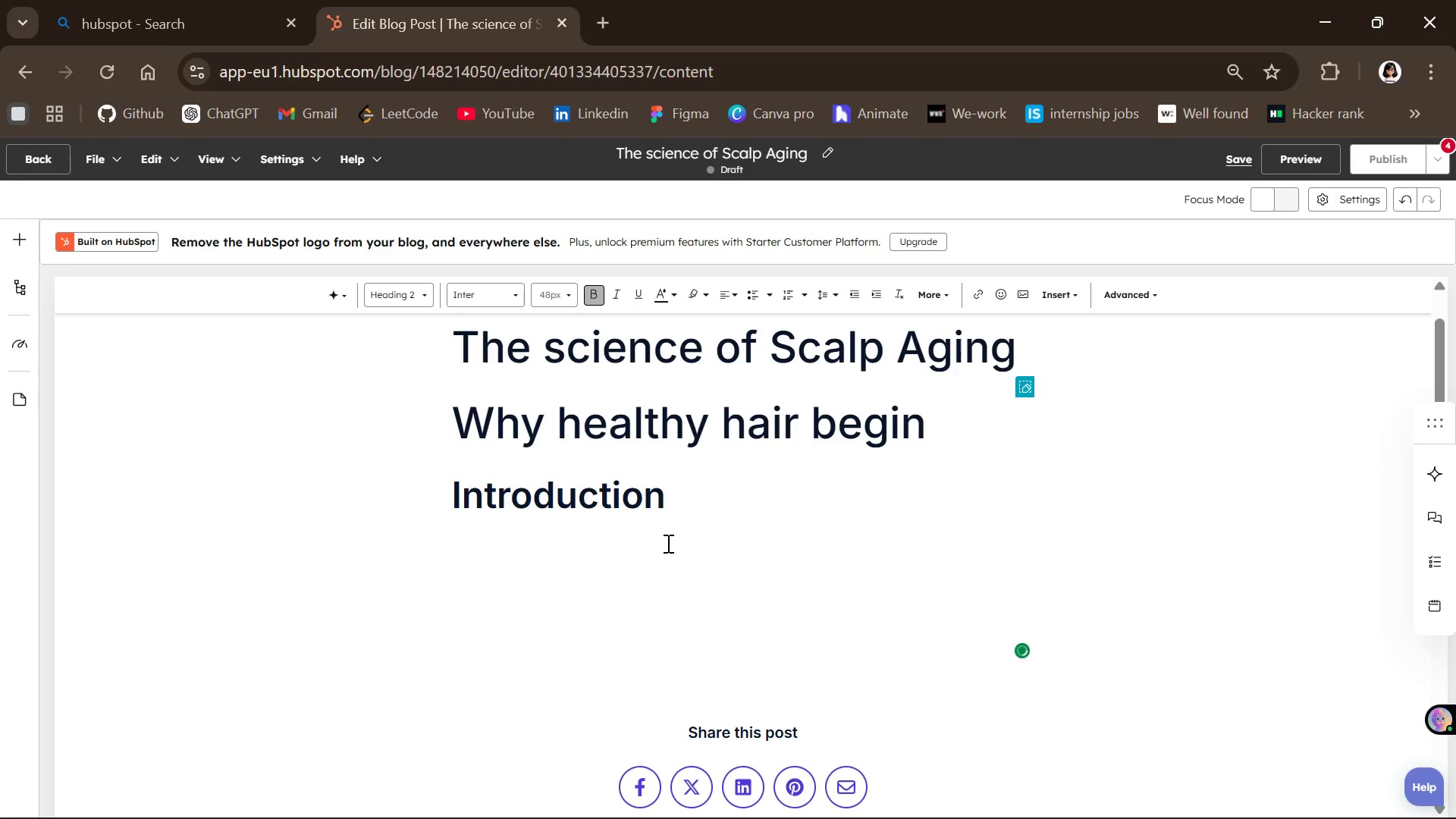 
left_click([673, 548])
 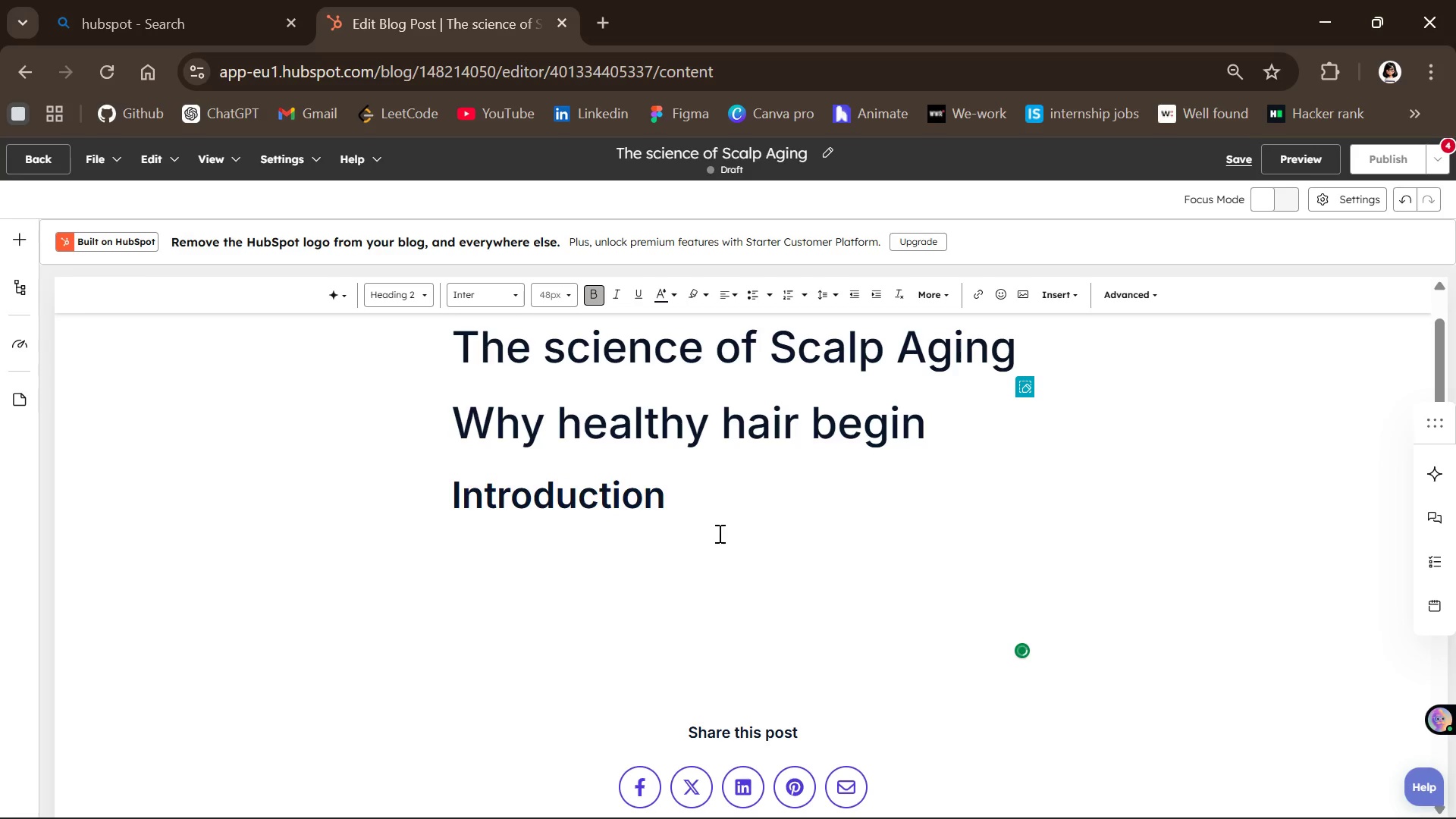 
left_click_drag(start_coordinate=[720, 531], to_coordinate=[709, 510])
 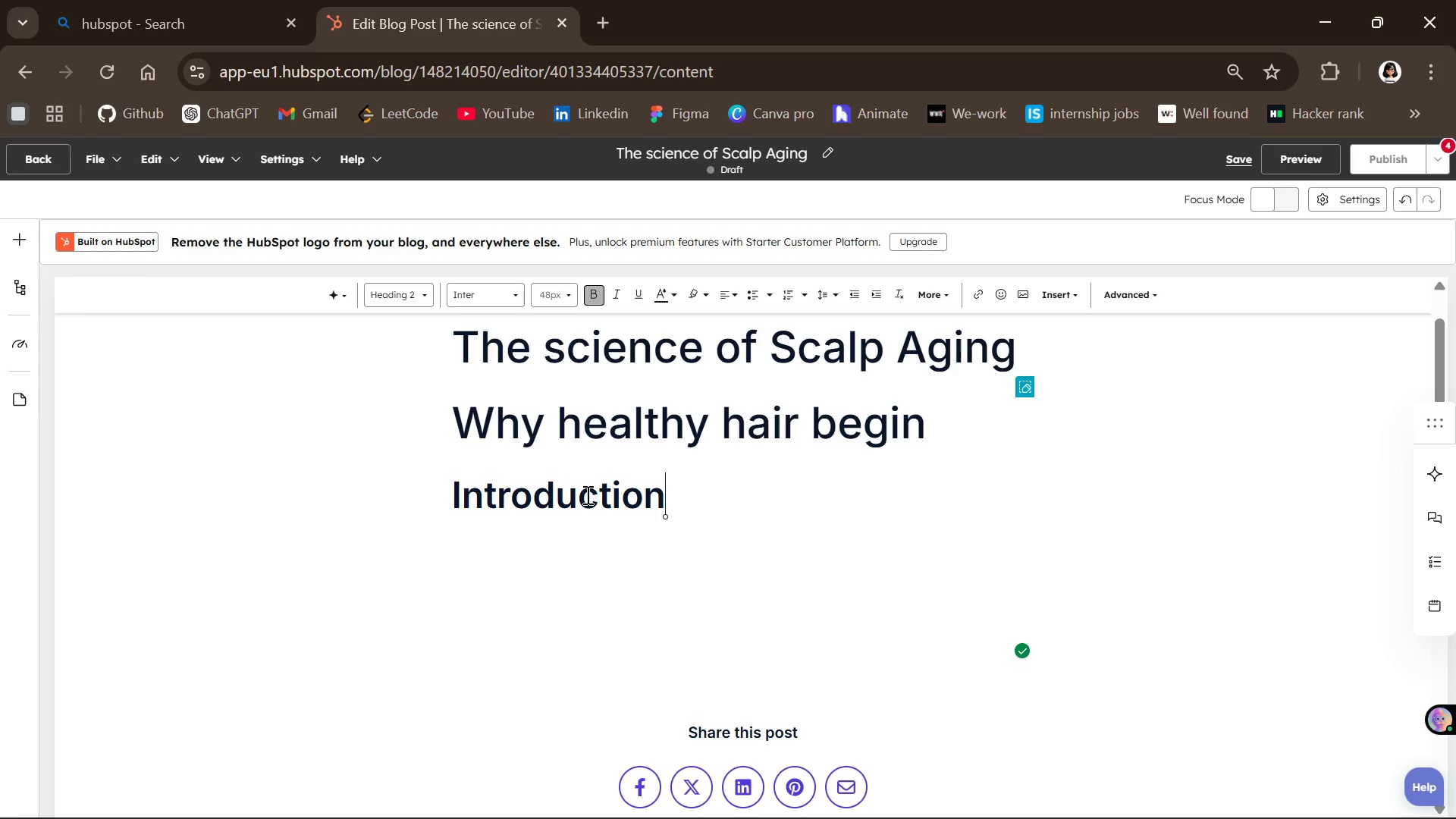 
left_click([586, 494])
 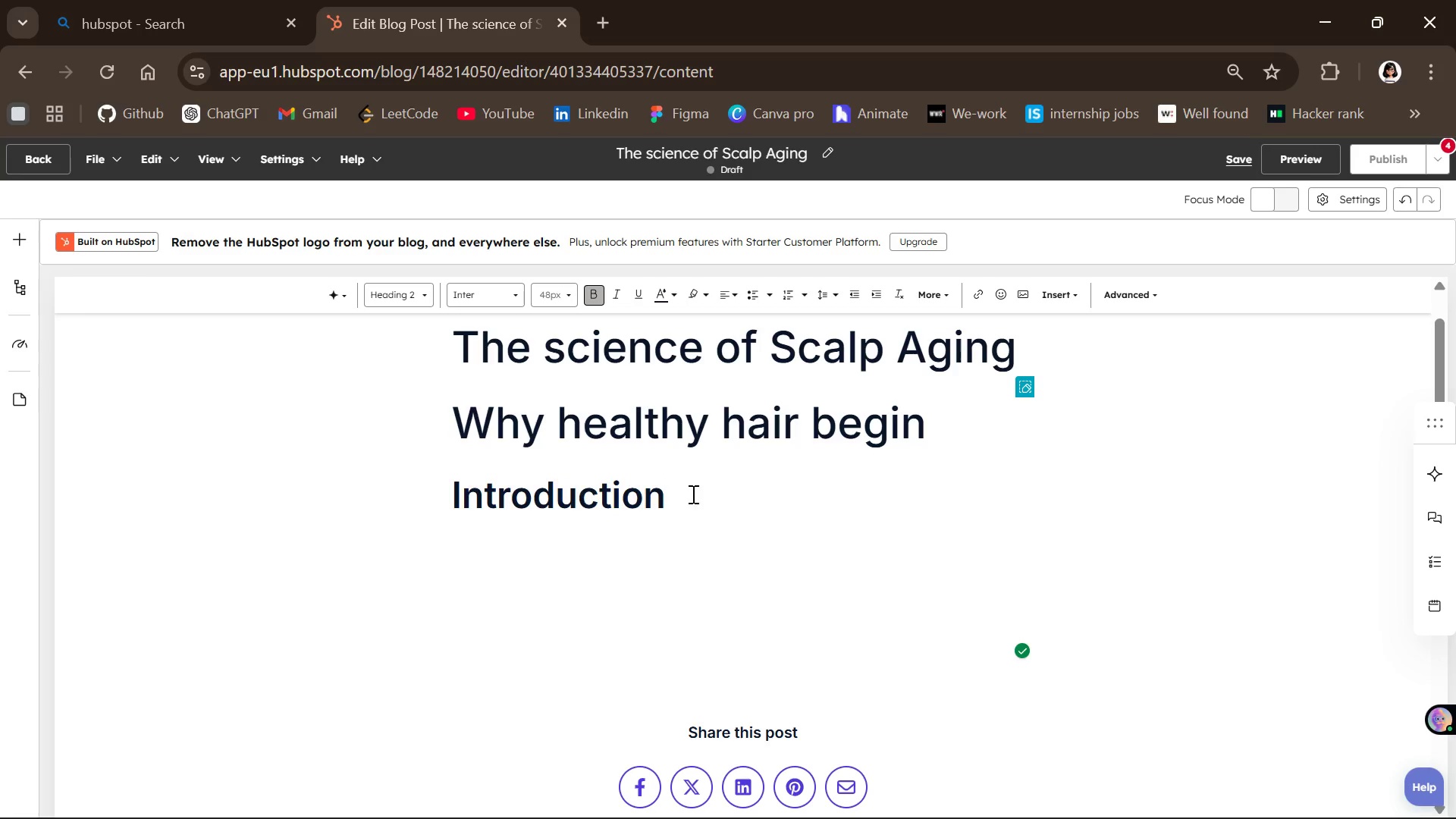 
left_click([704, 497])
 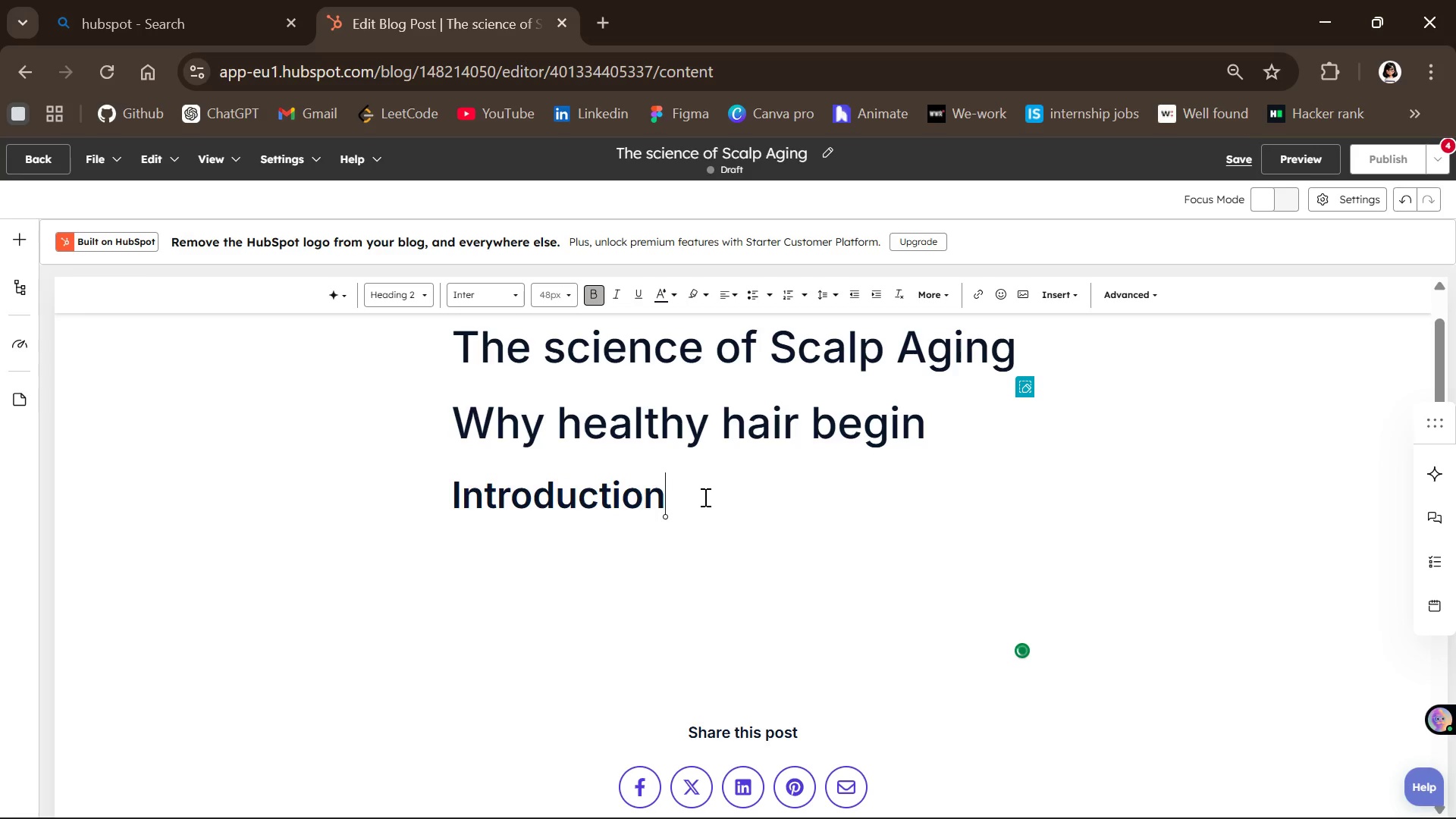 
key(Enter)
 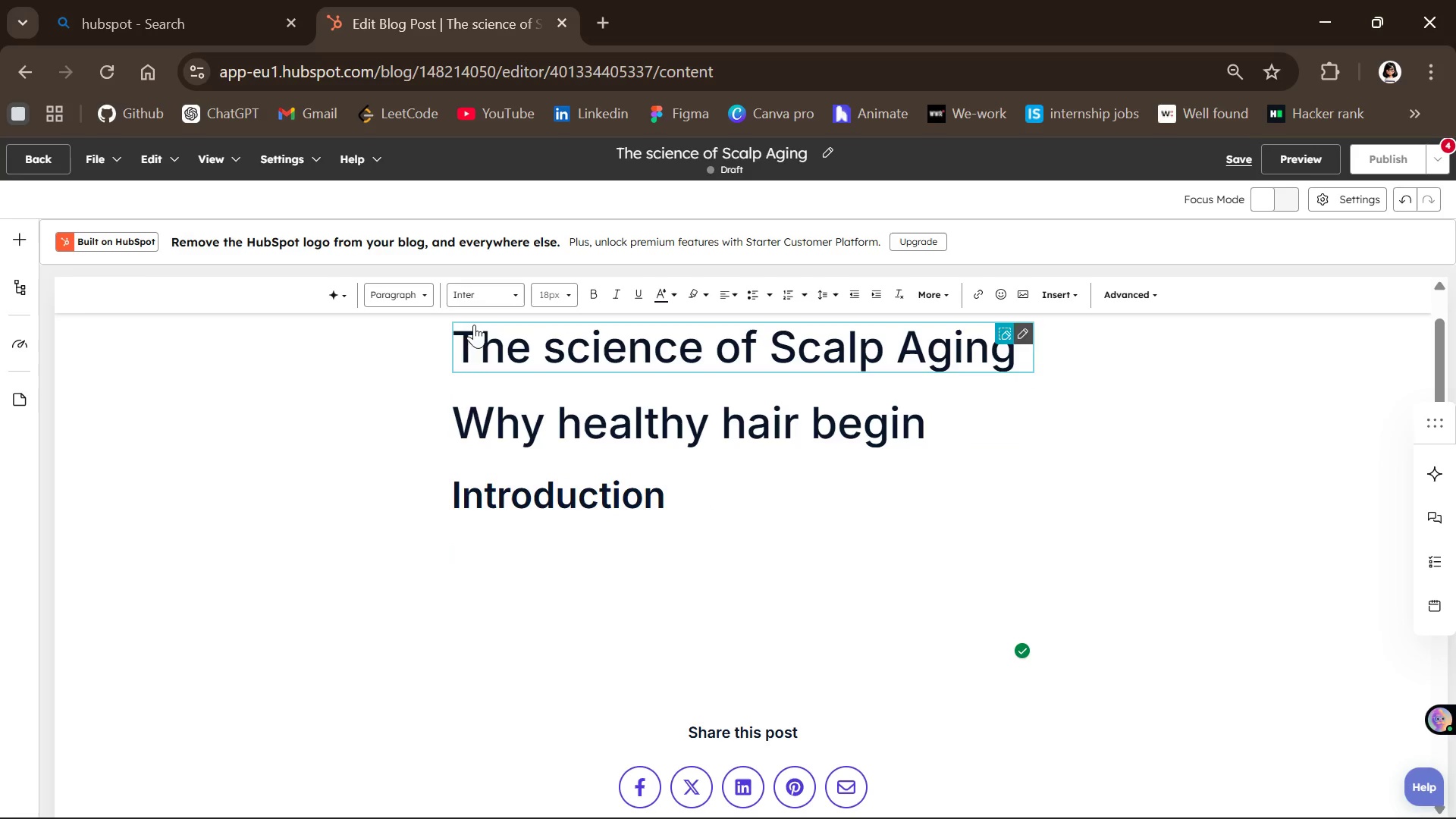 
left_click([413, 297])
 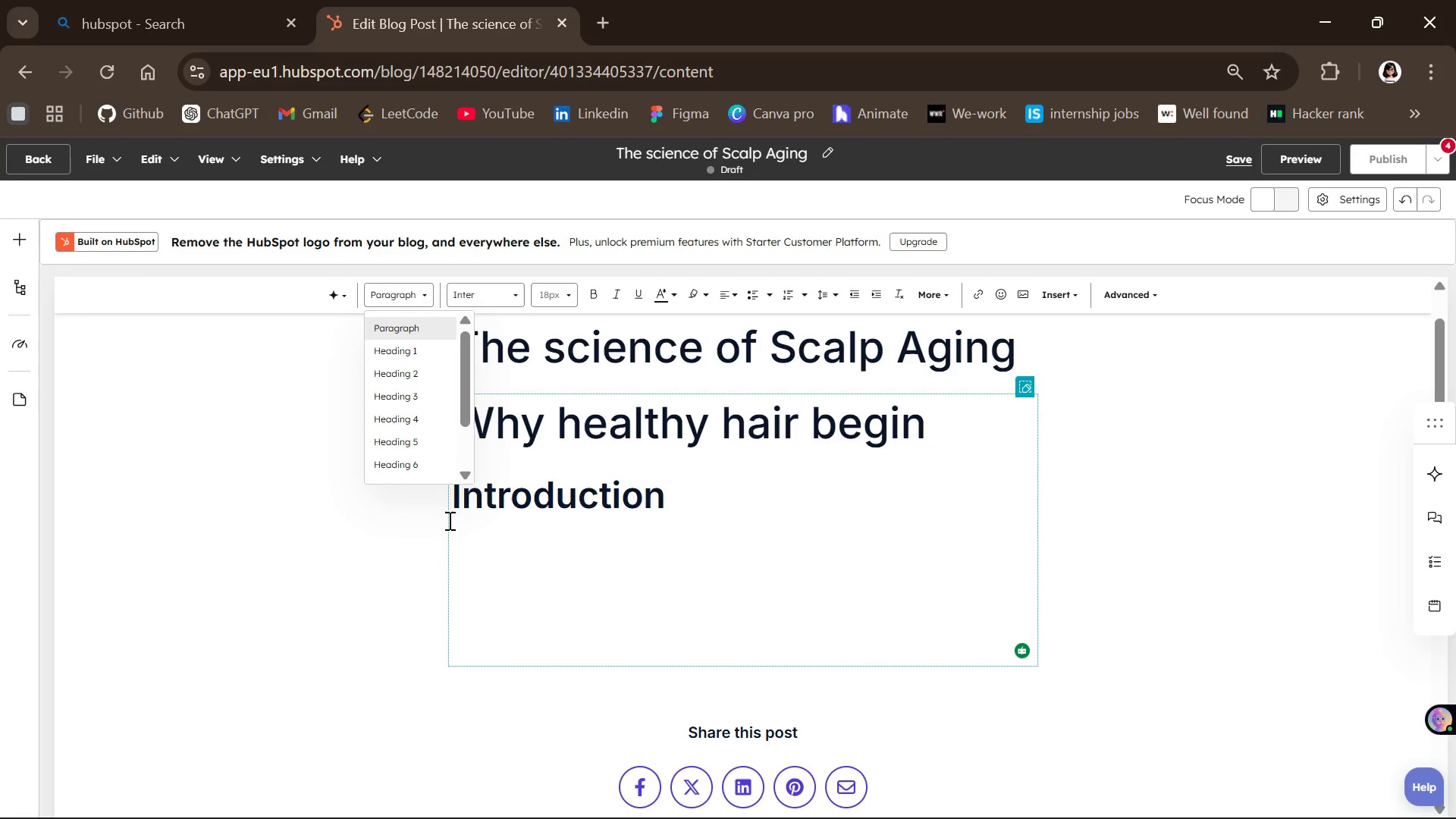 
left_click([515, 543])
 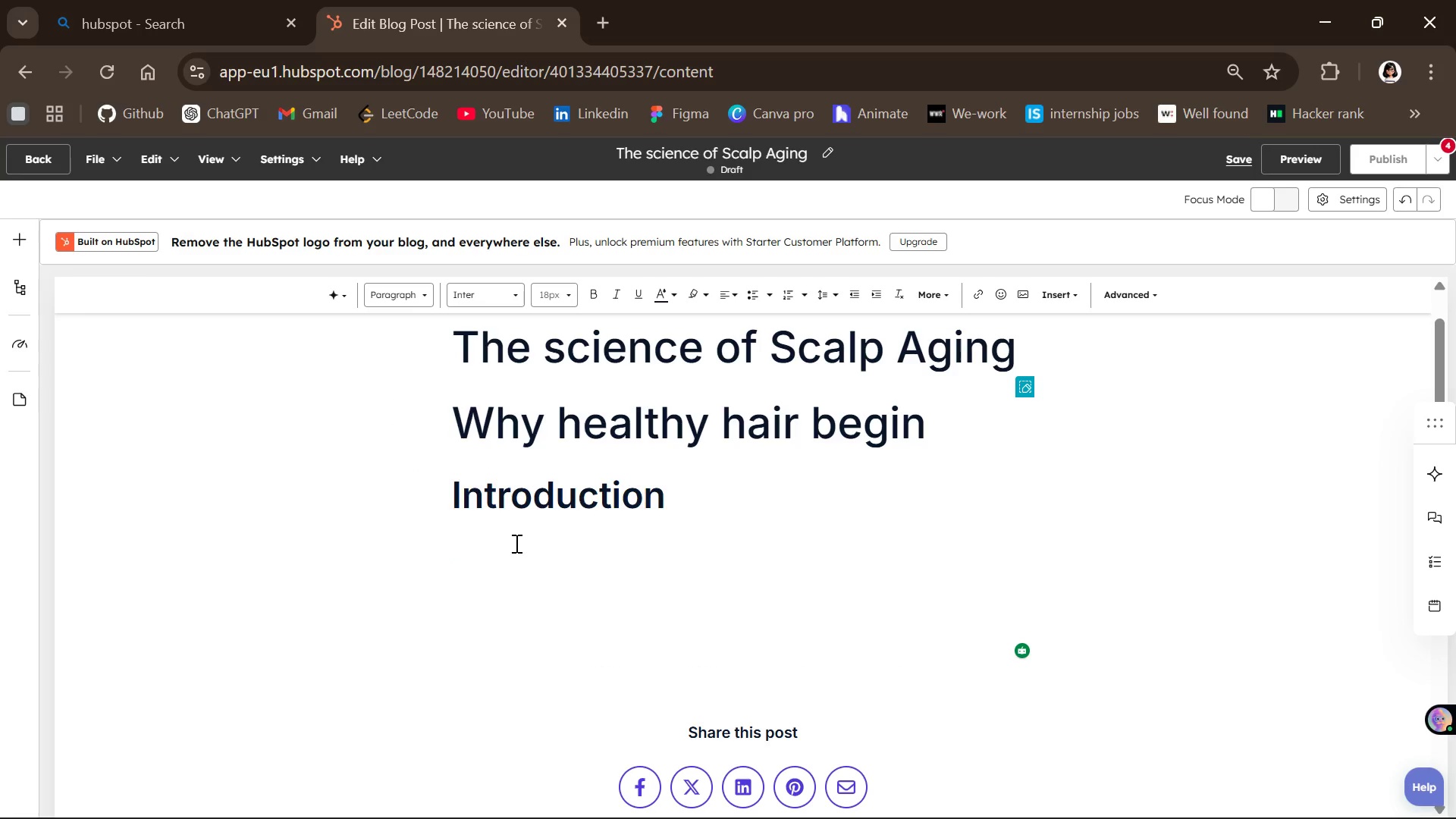 
type(Healthy )
 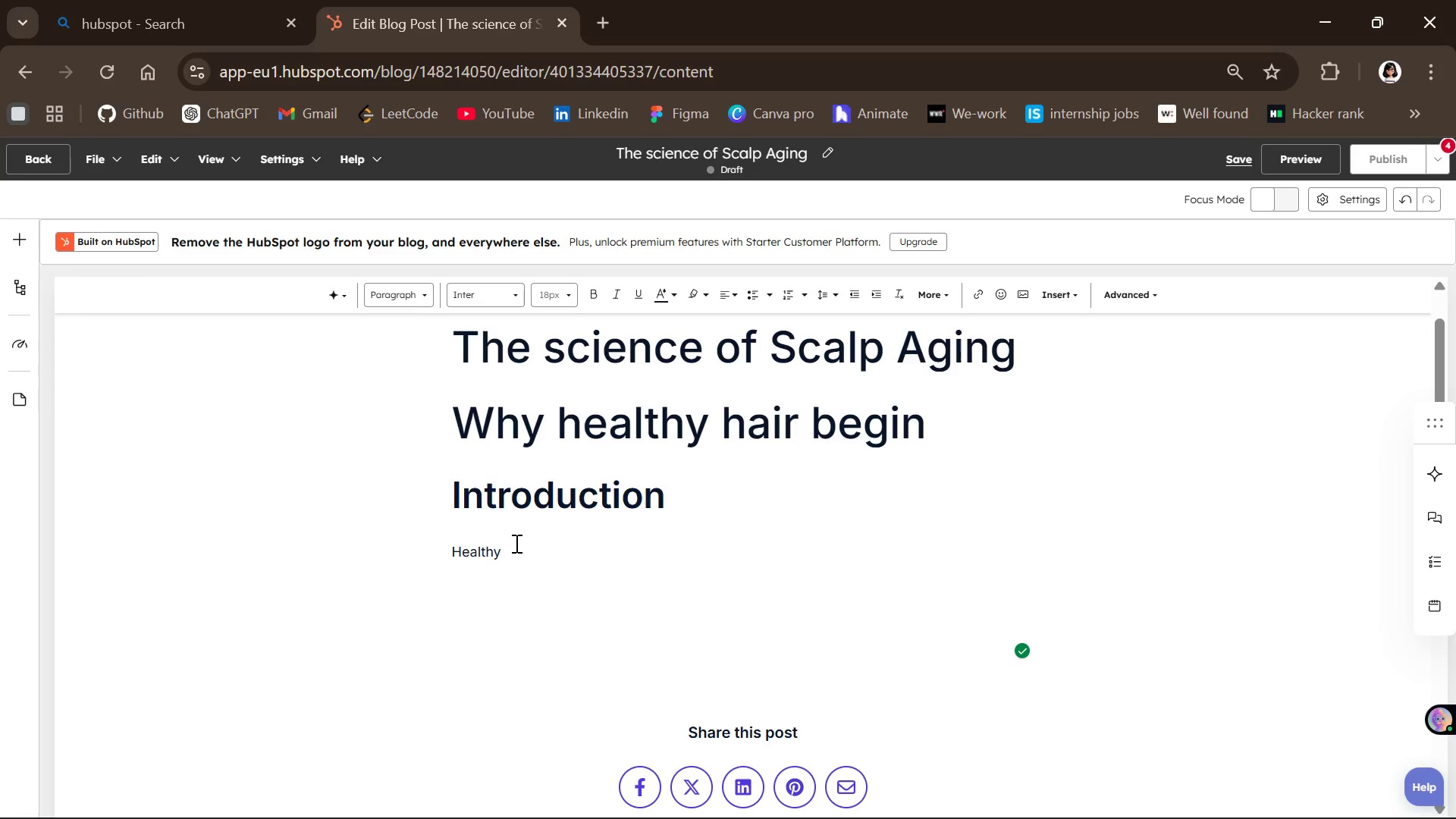 
key(Backspace)
type(,radiant hair is often assc)
key(Backspace)
type(ociated with premium products and styling techniqy)
key(Backspace)
type(ues)
 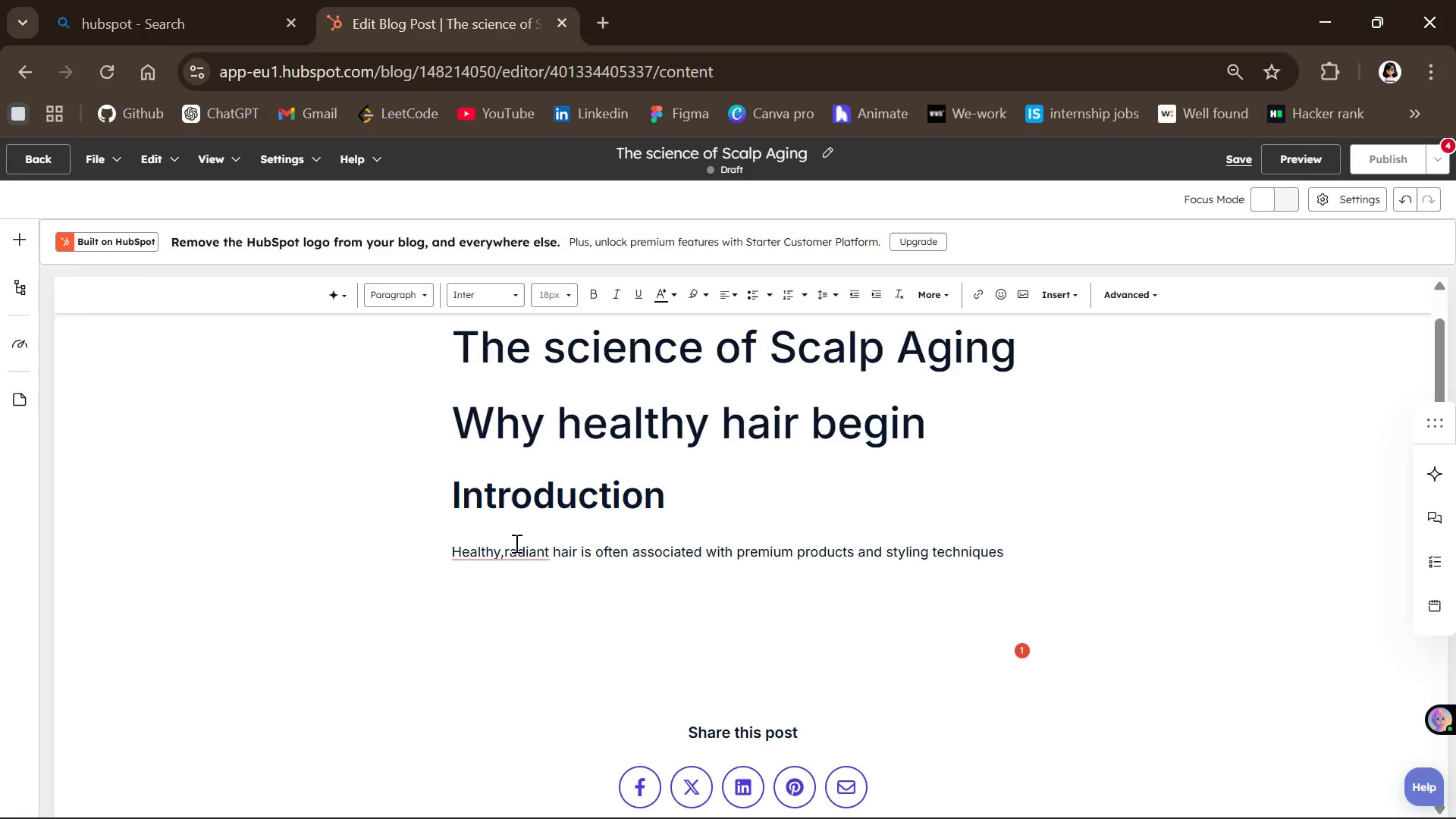 
type(but the true foundation of beautiful haie)
key(Backspace)
type(r lies beneath the surfacein the scalp )
 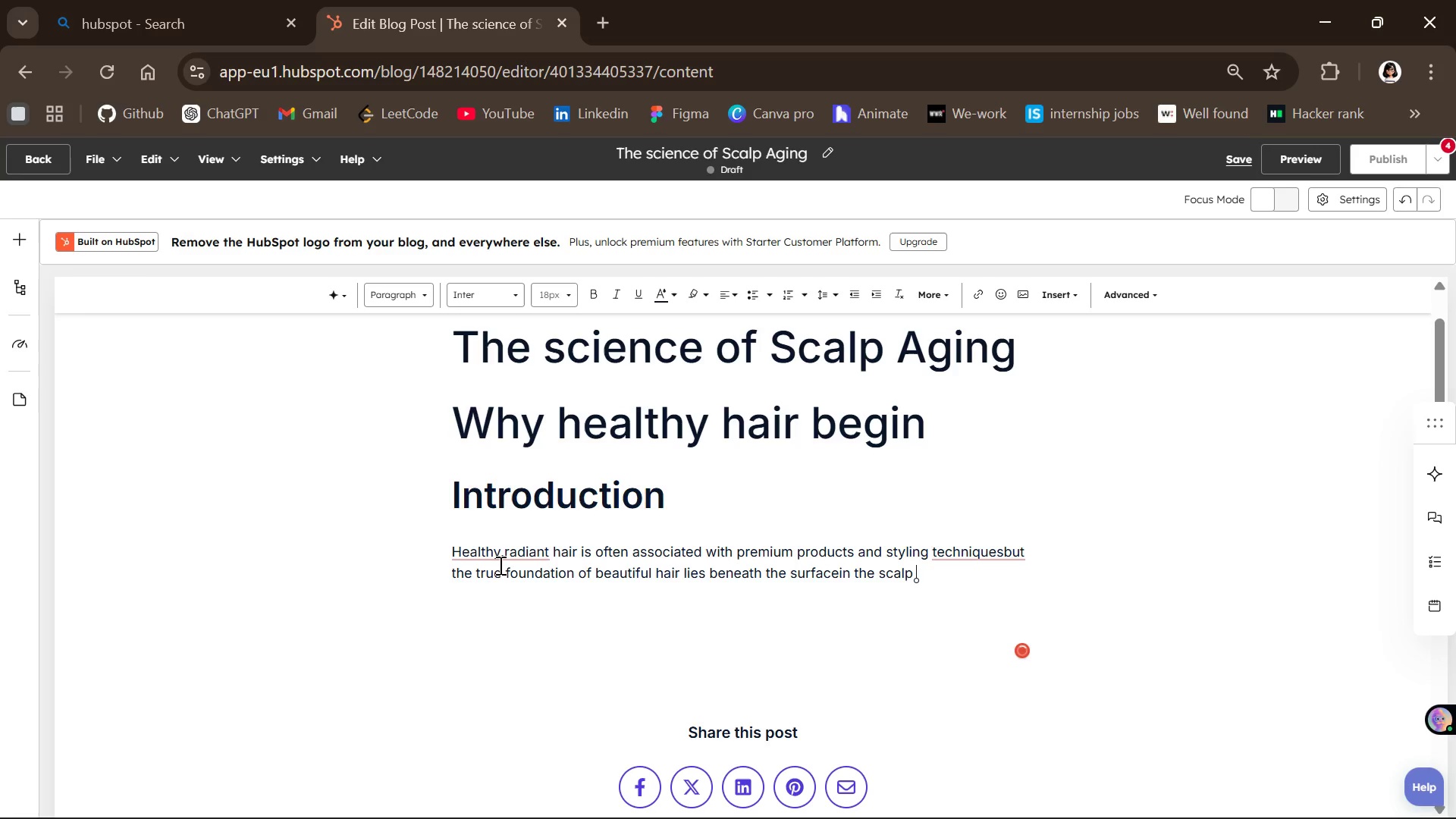 
left_click([497, 556])
 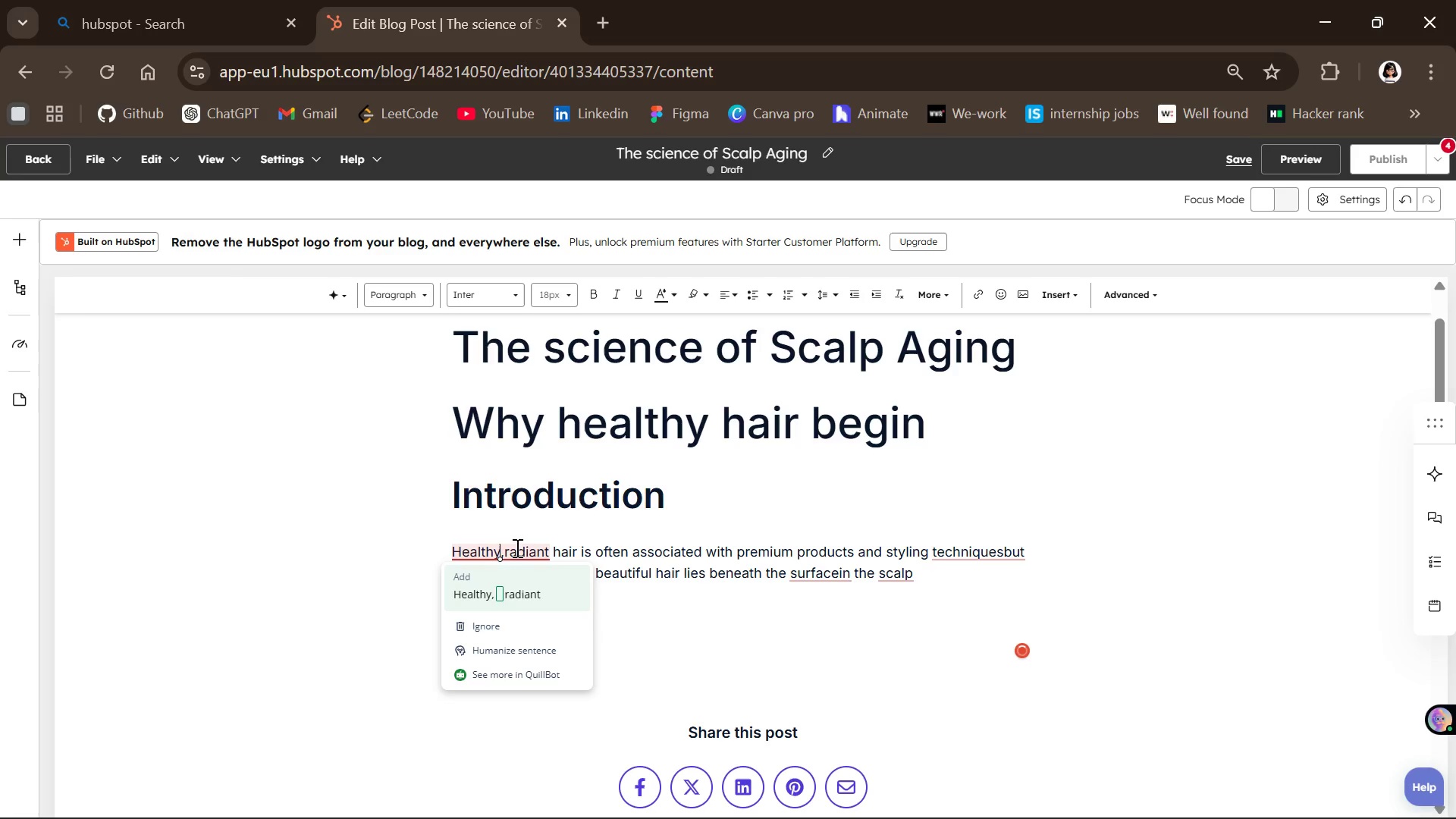 
left_click([489, 592])
 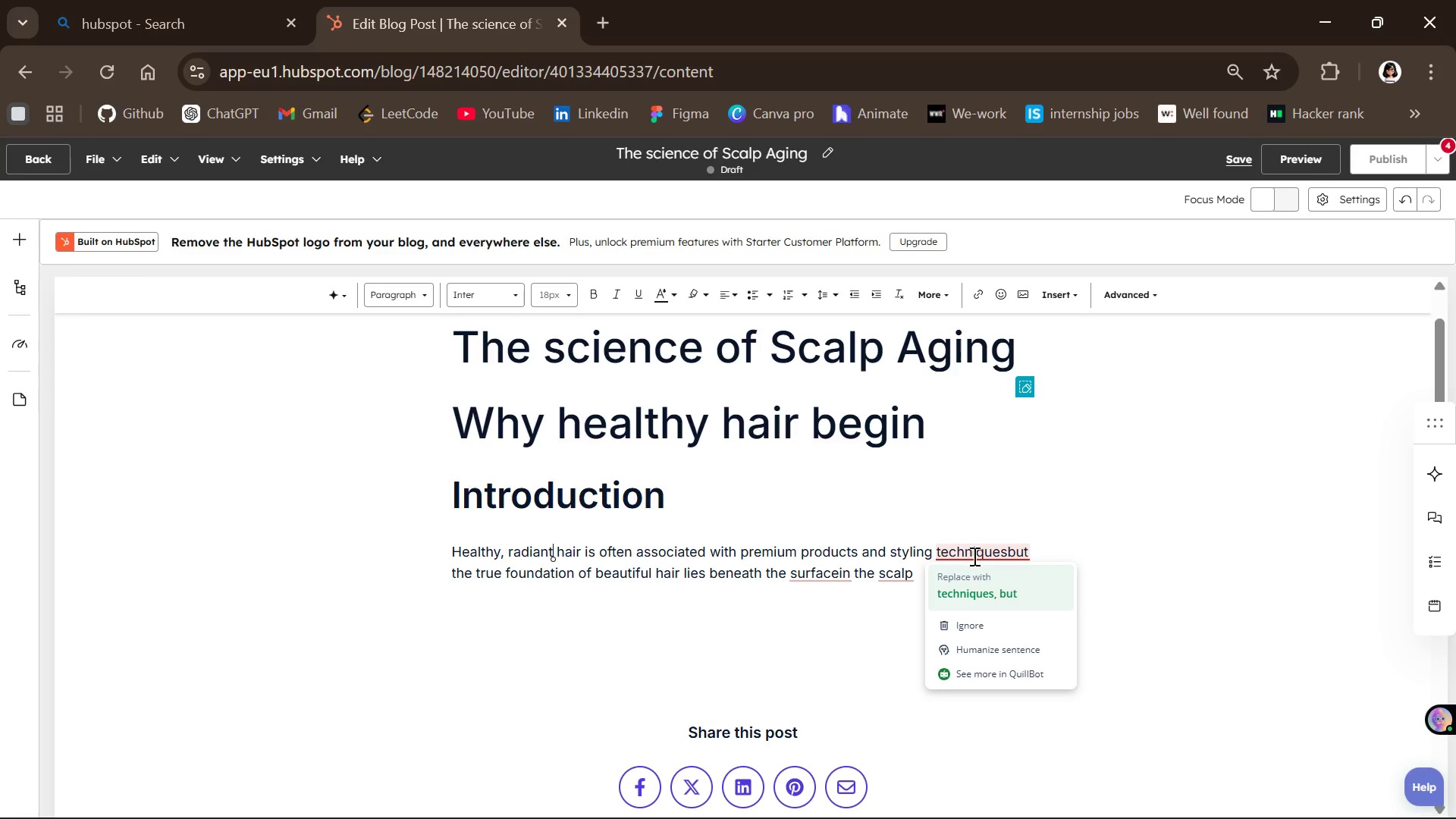 
left_click([993, 590])
 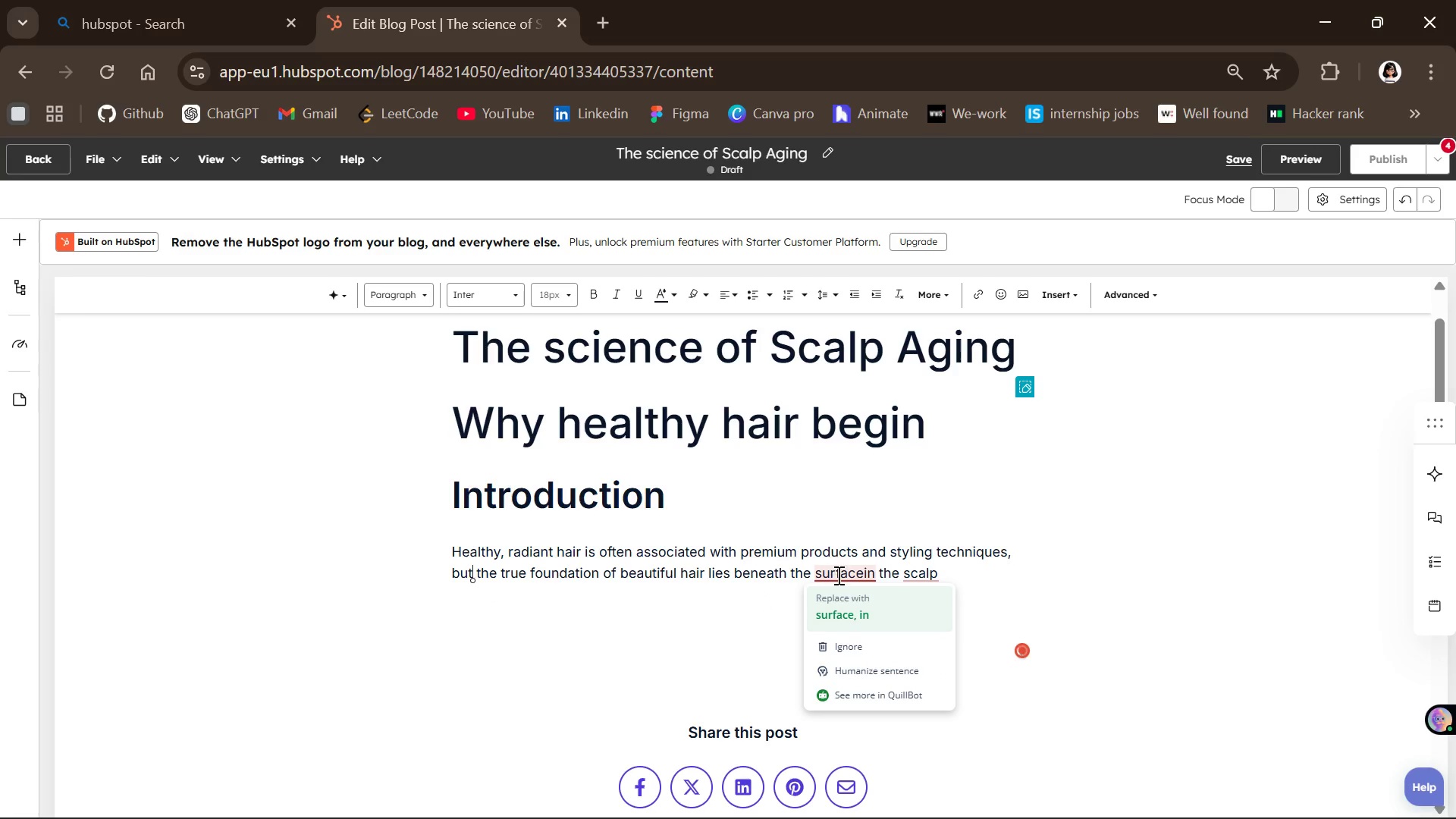 
left_click([850, 609])
 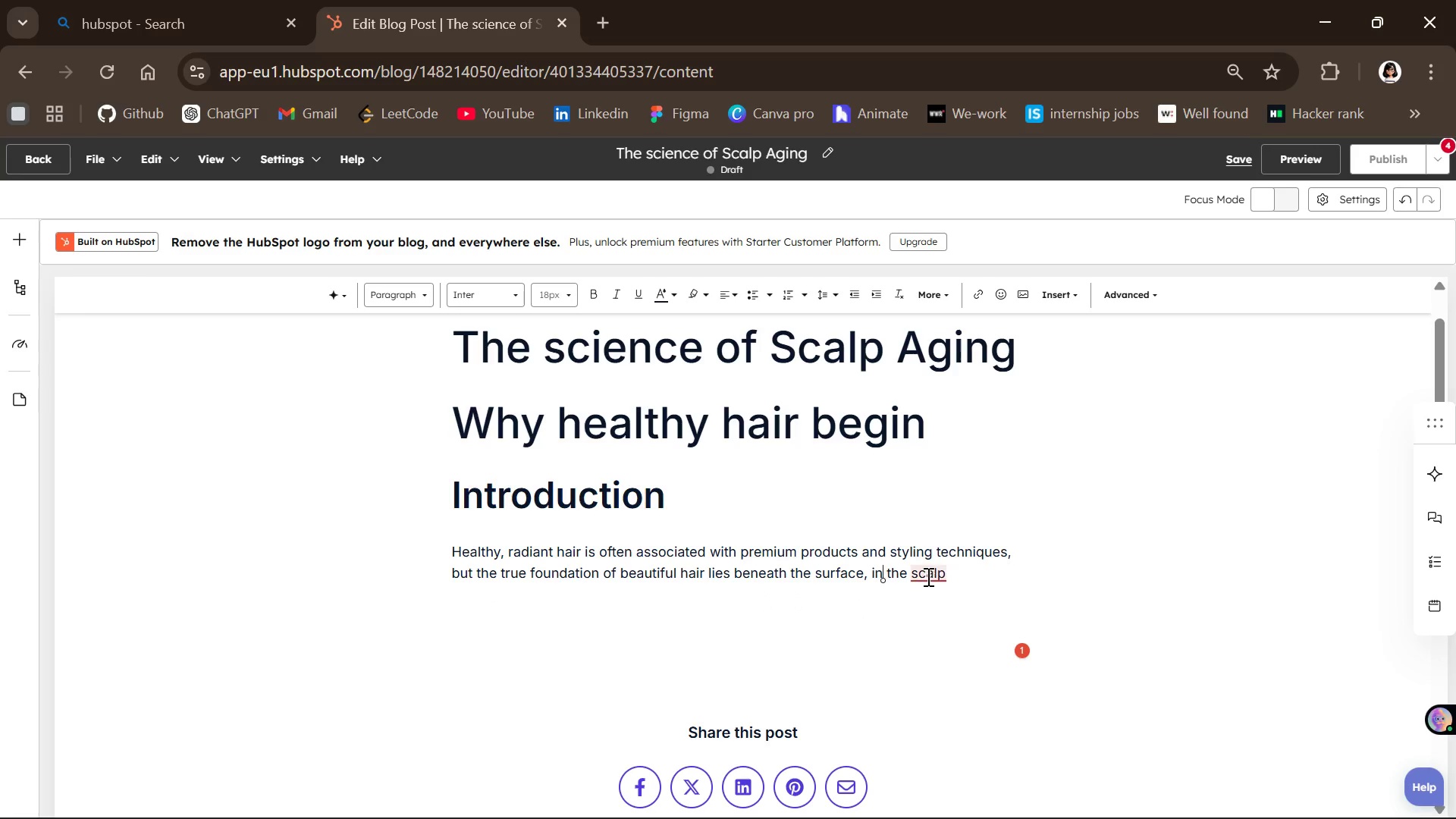 
left_click([924, 609])
 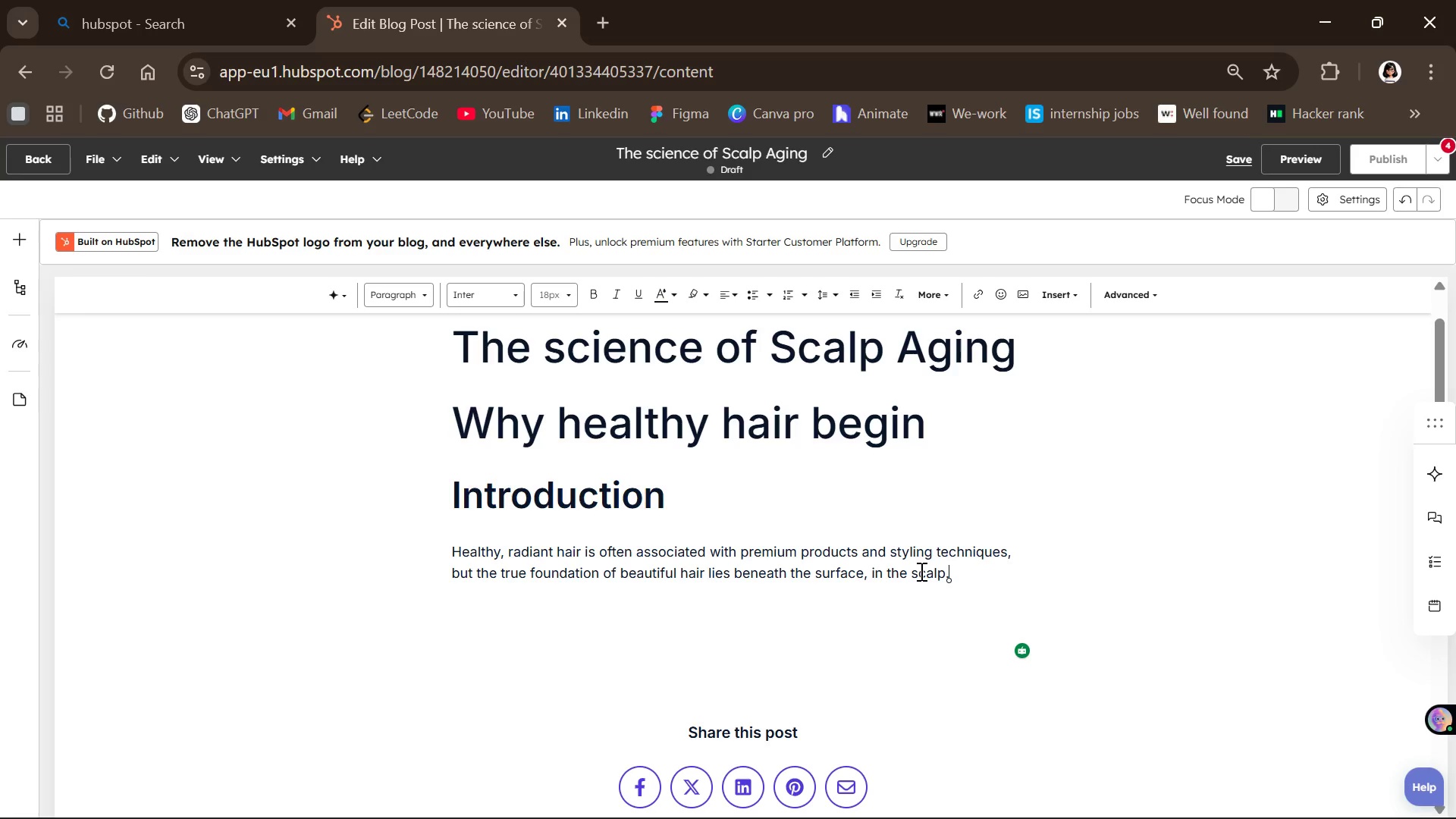 
wait(7.8)
 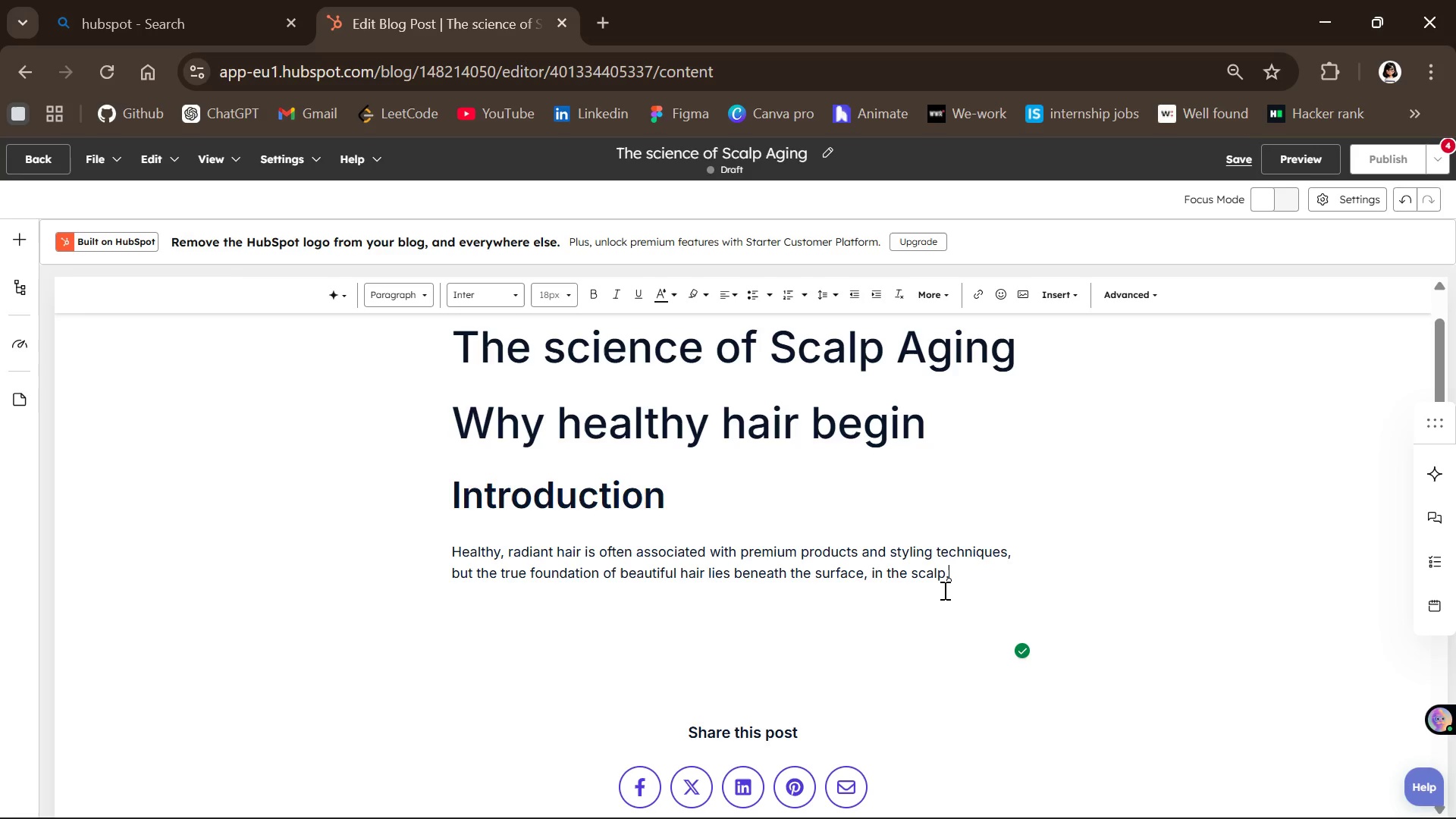 
type(As awareness)
 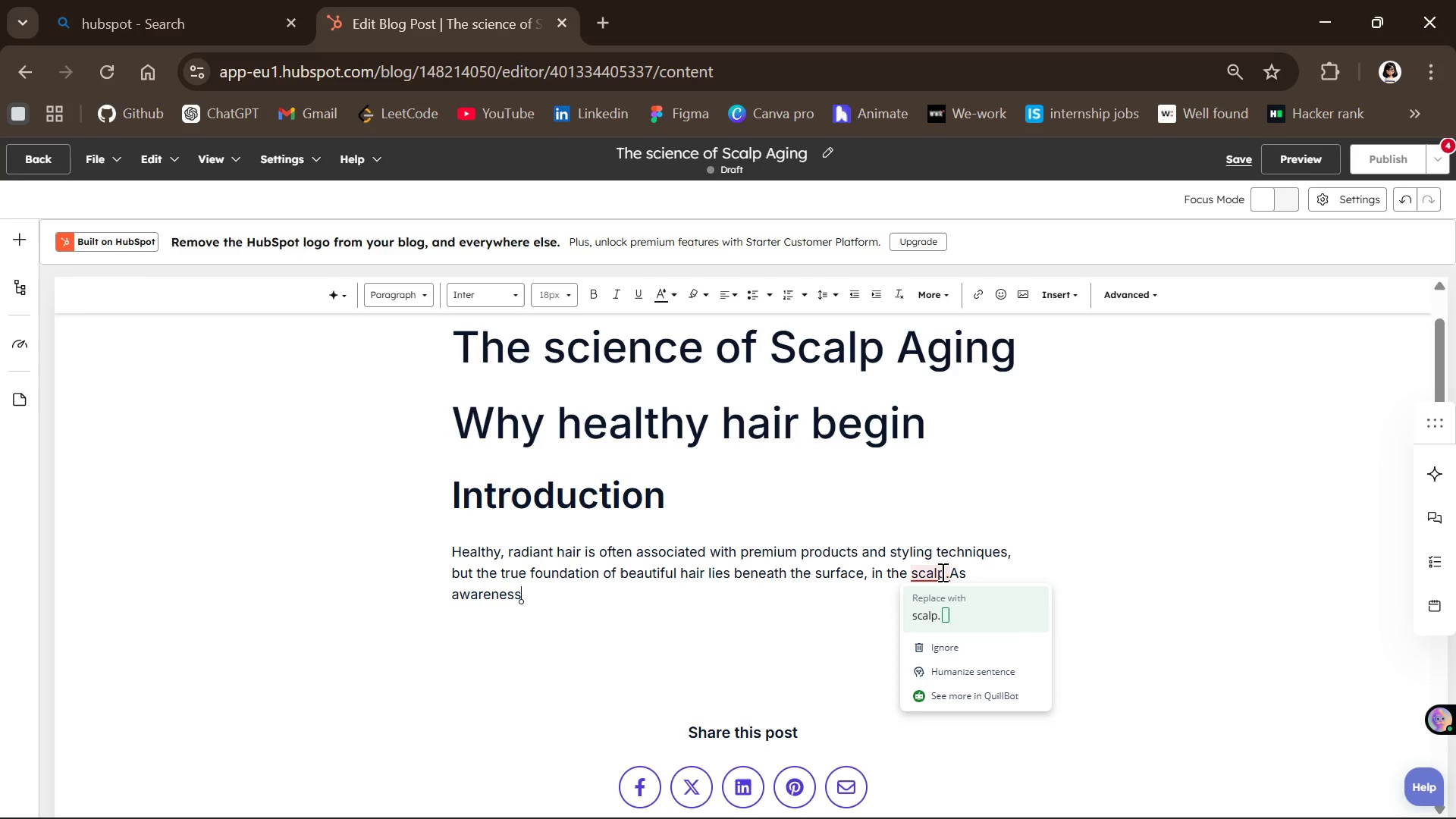 
left_click([941, 620])
 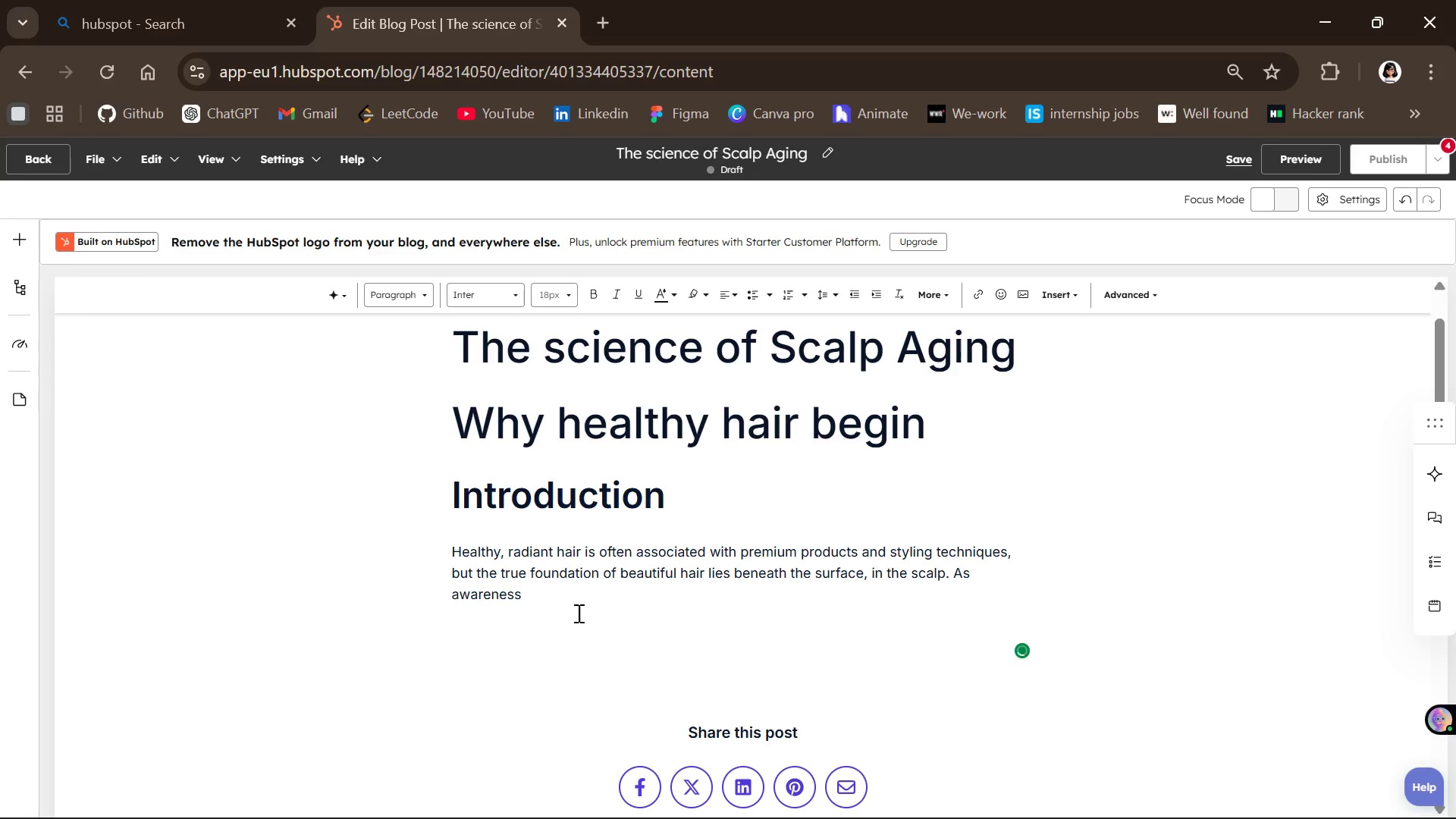 
left_click([565, 604])
 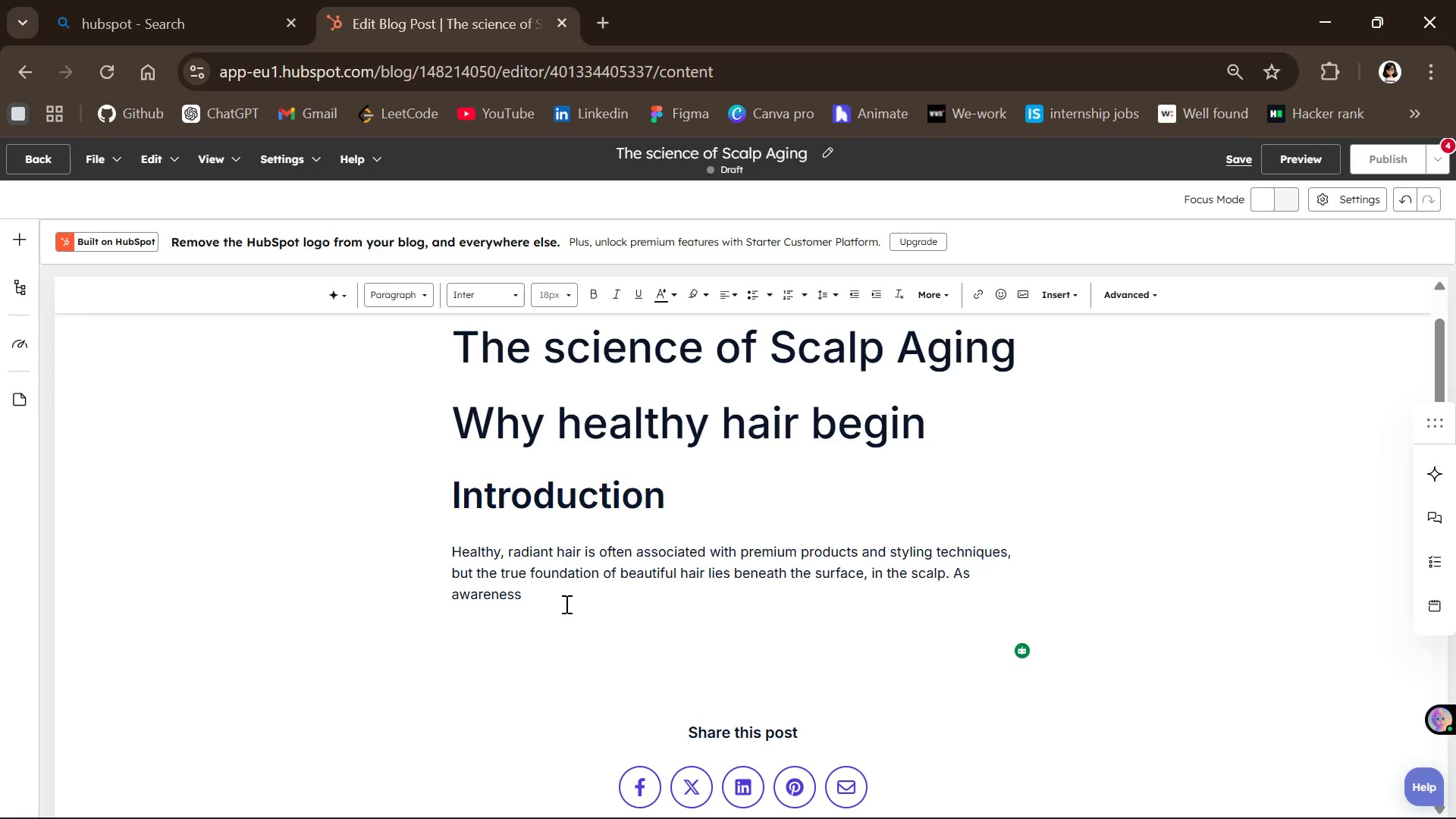 
wait(11.12)
 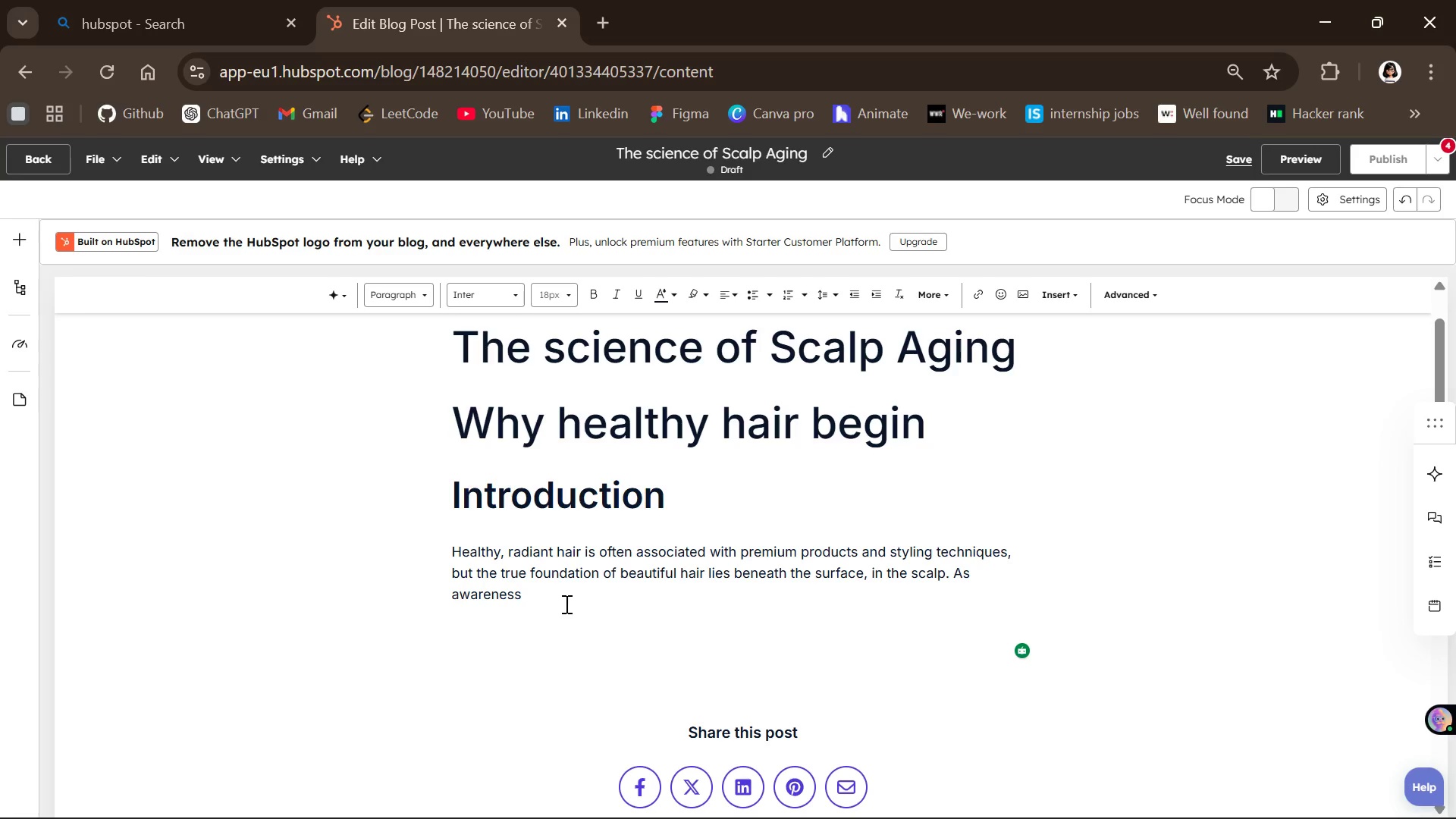 
type(around sustanai)
key(Backspace)
type(b)
key(Backspace)
type(ible )
 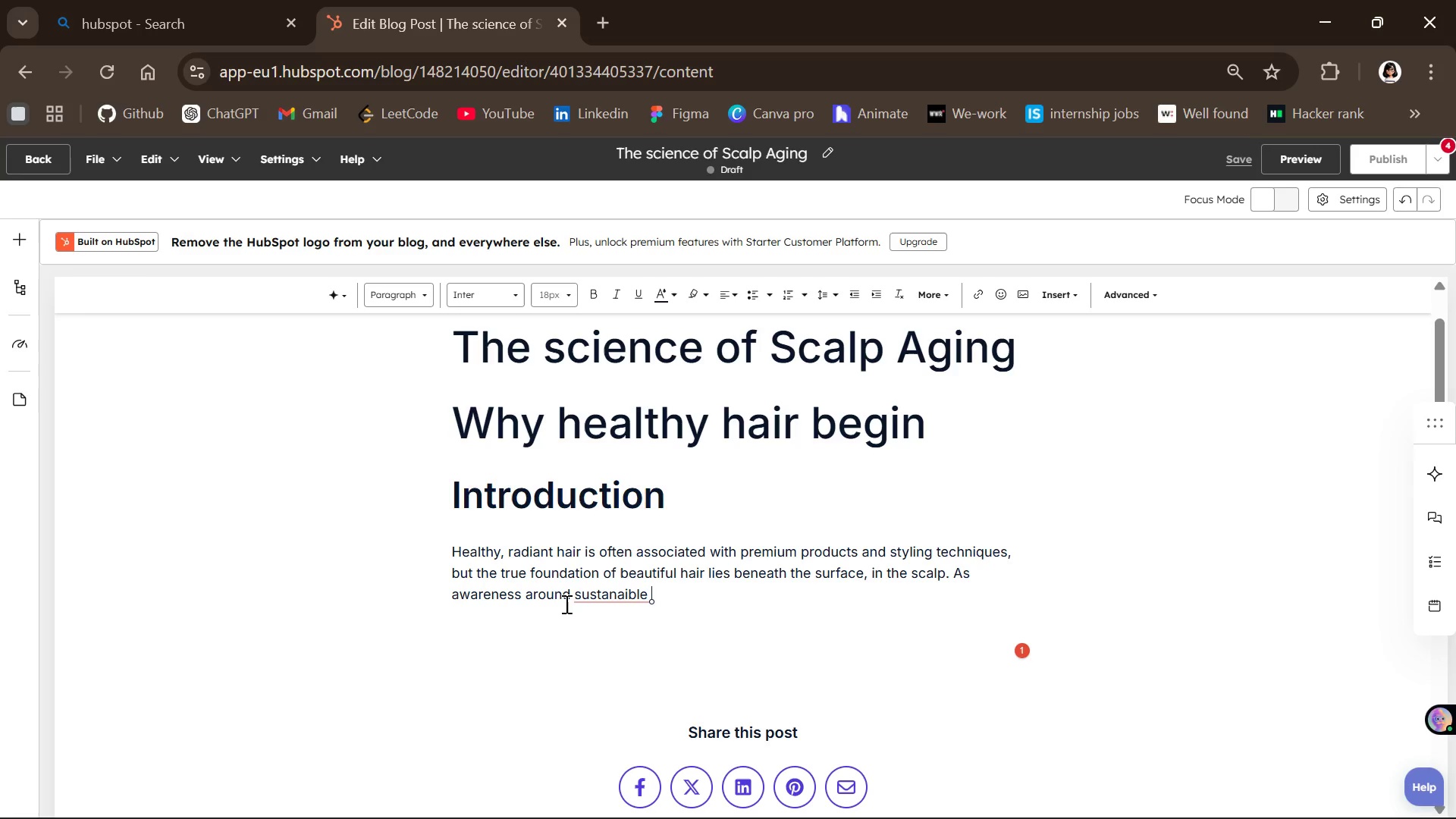 
wait(6.01)
 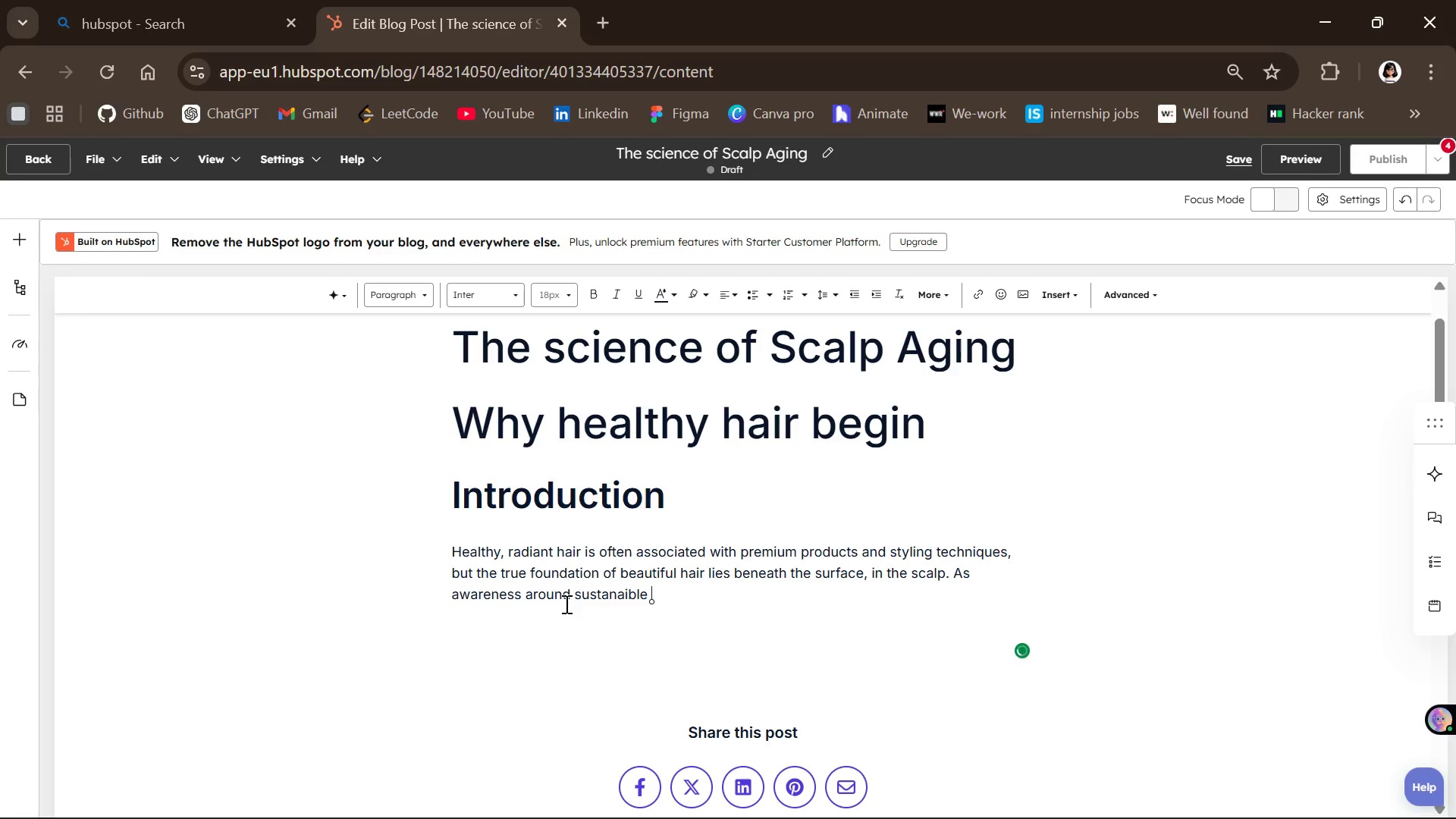 
mouse_move([598, 596])
 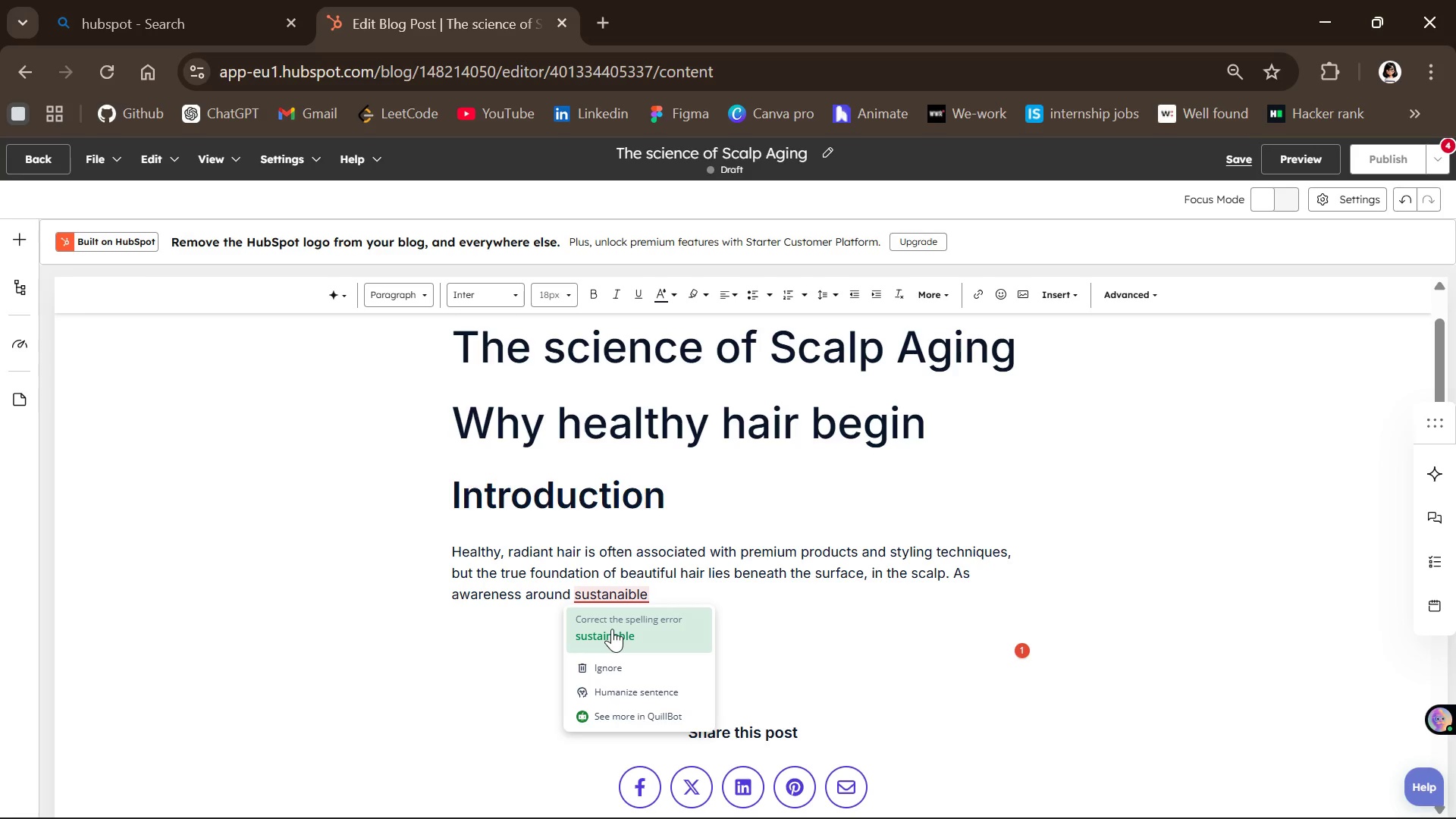 
left_click([612, 629])
 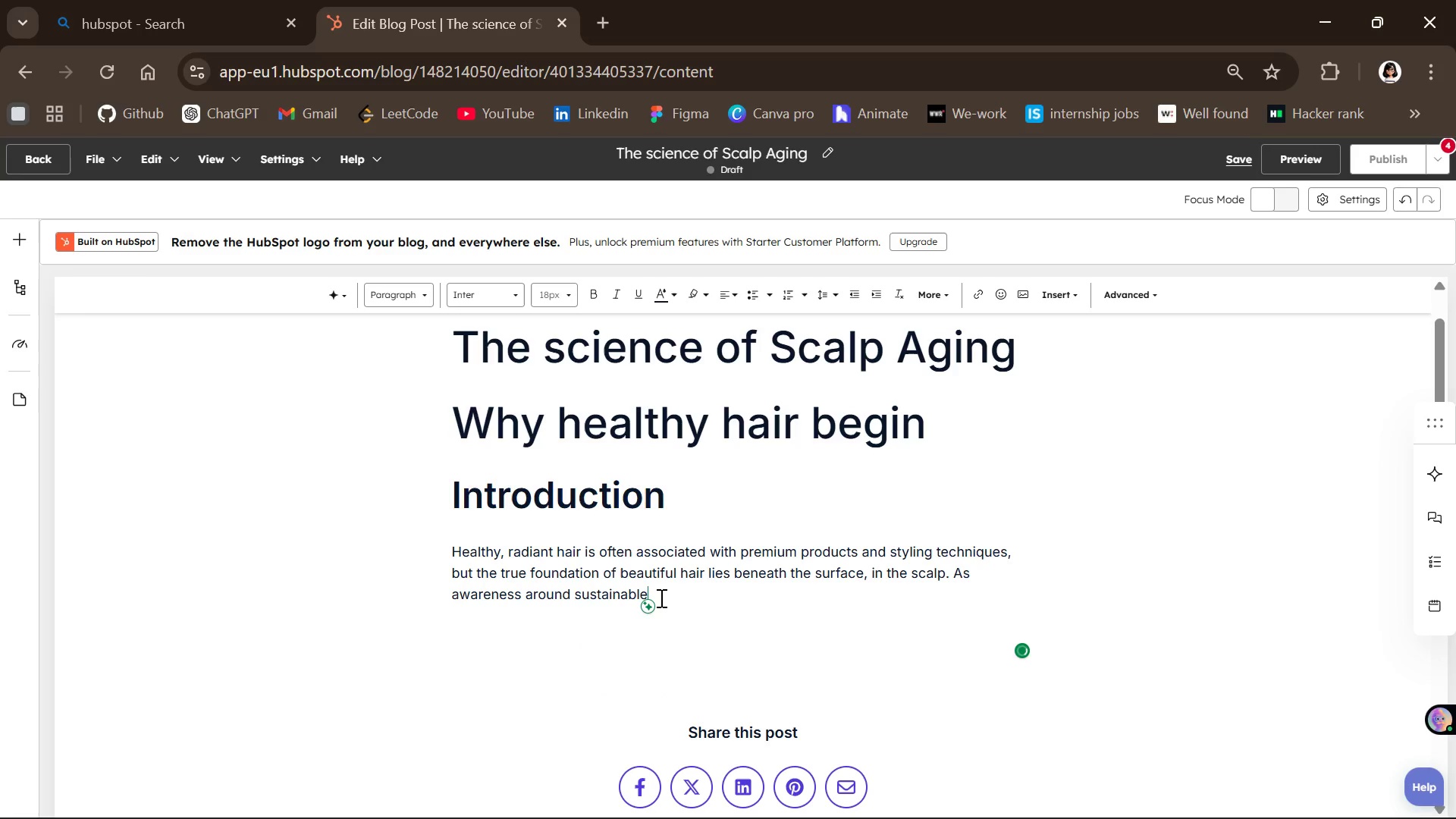 
type( beauty growth )
 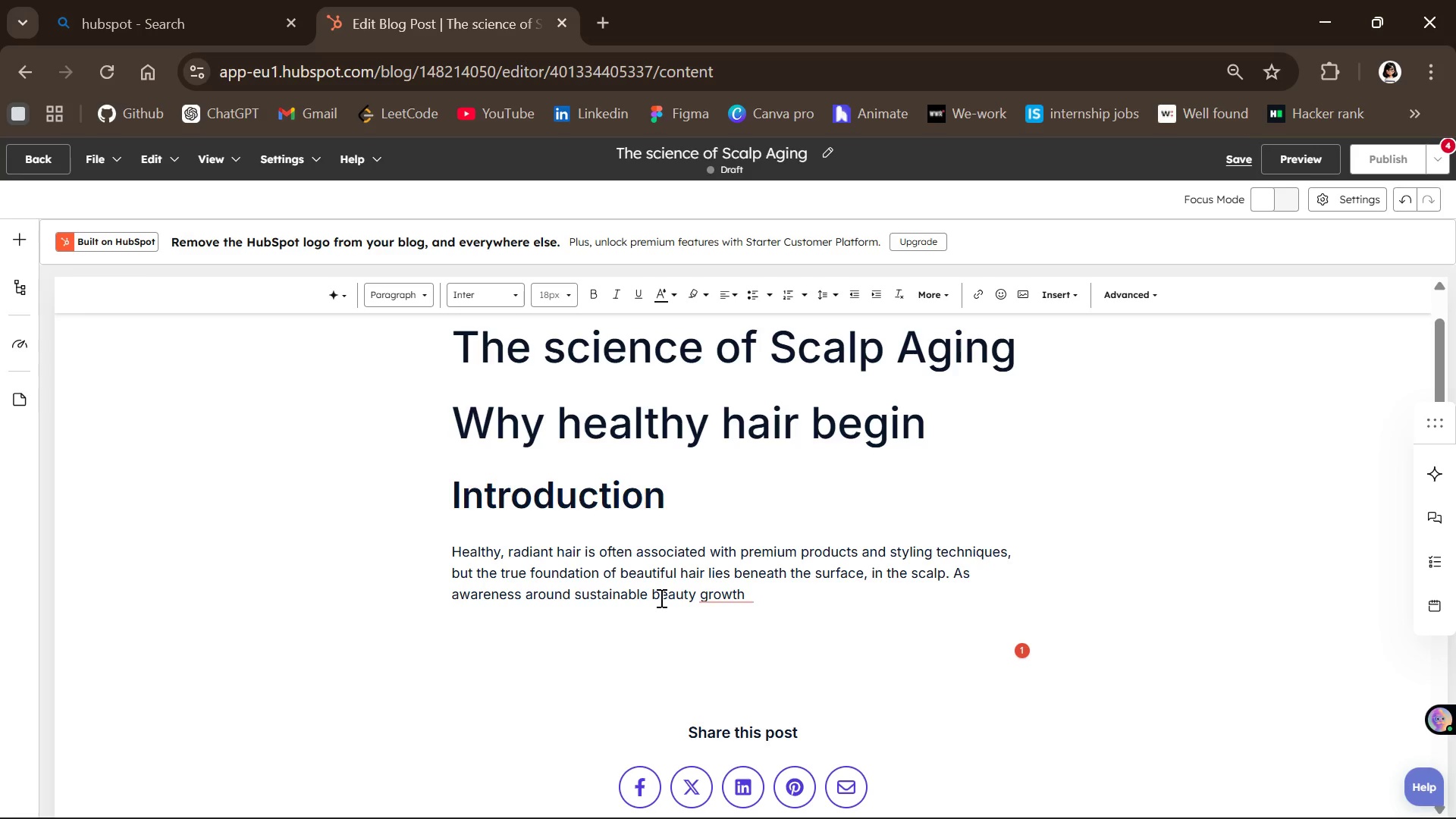 
type( more individuals are recognizing )
 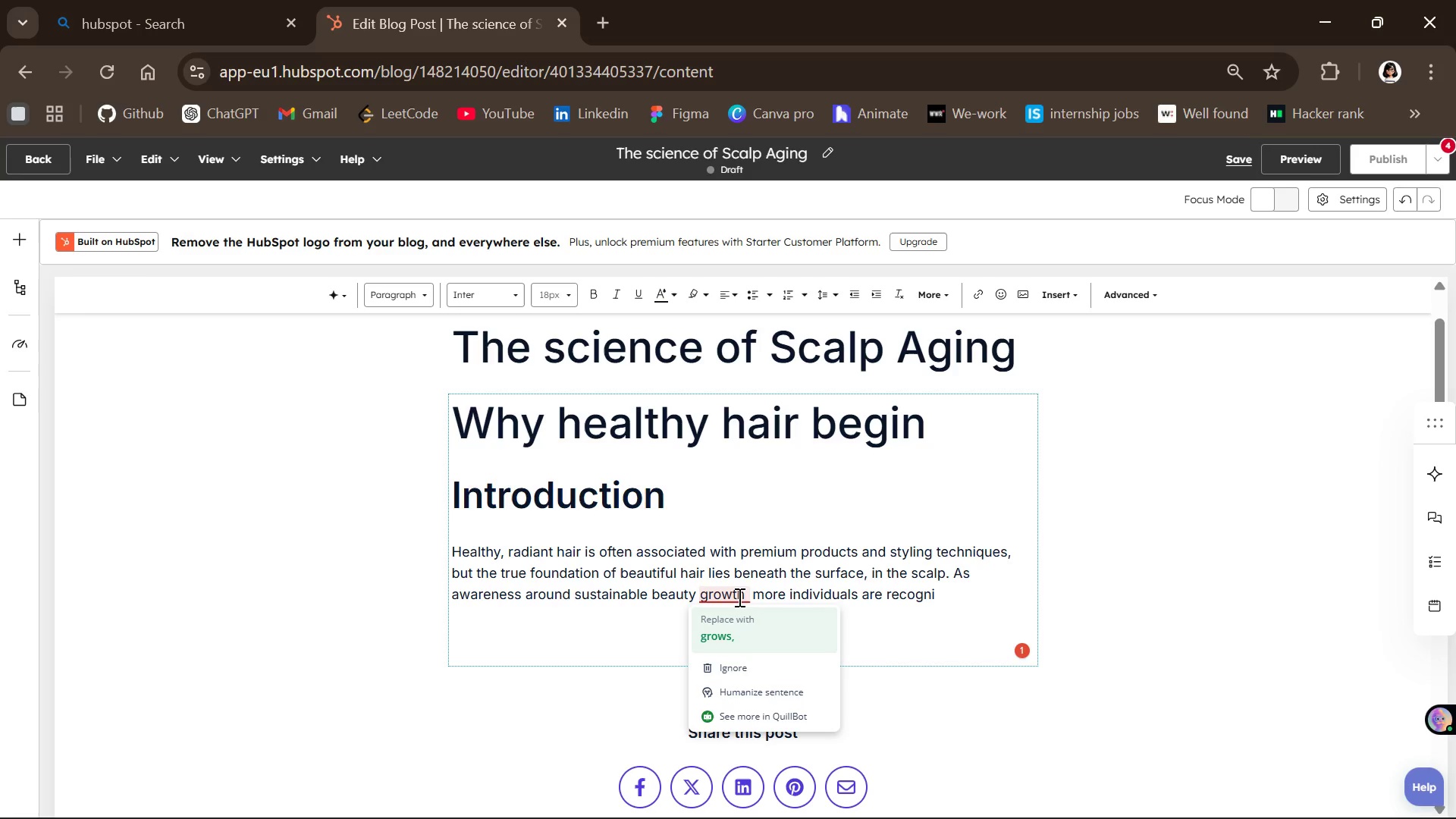 
left_click([728, 635])
 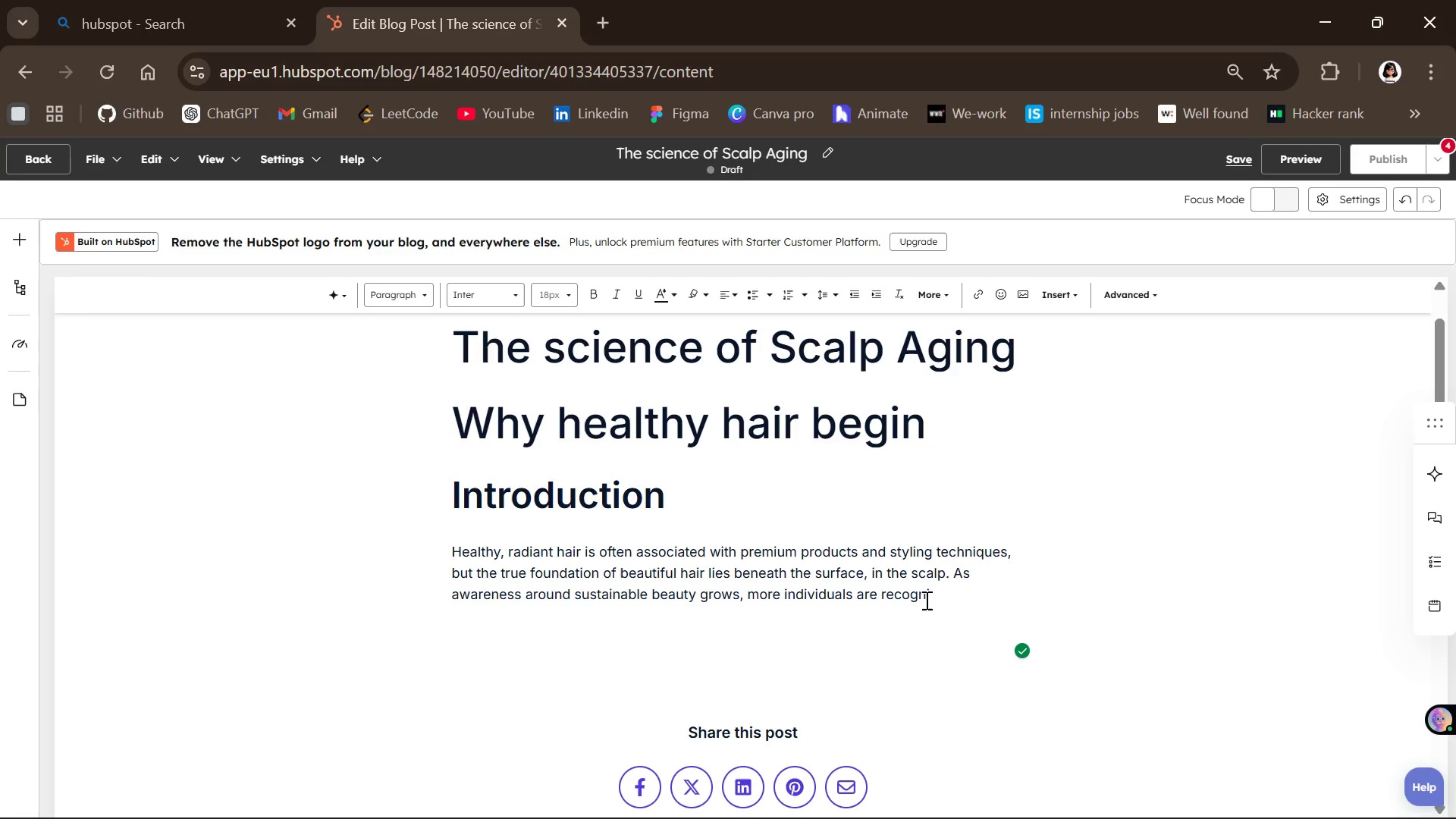 
left_click([942, 593])
 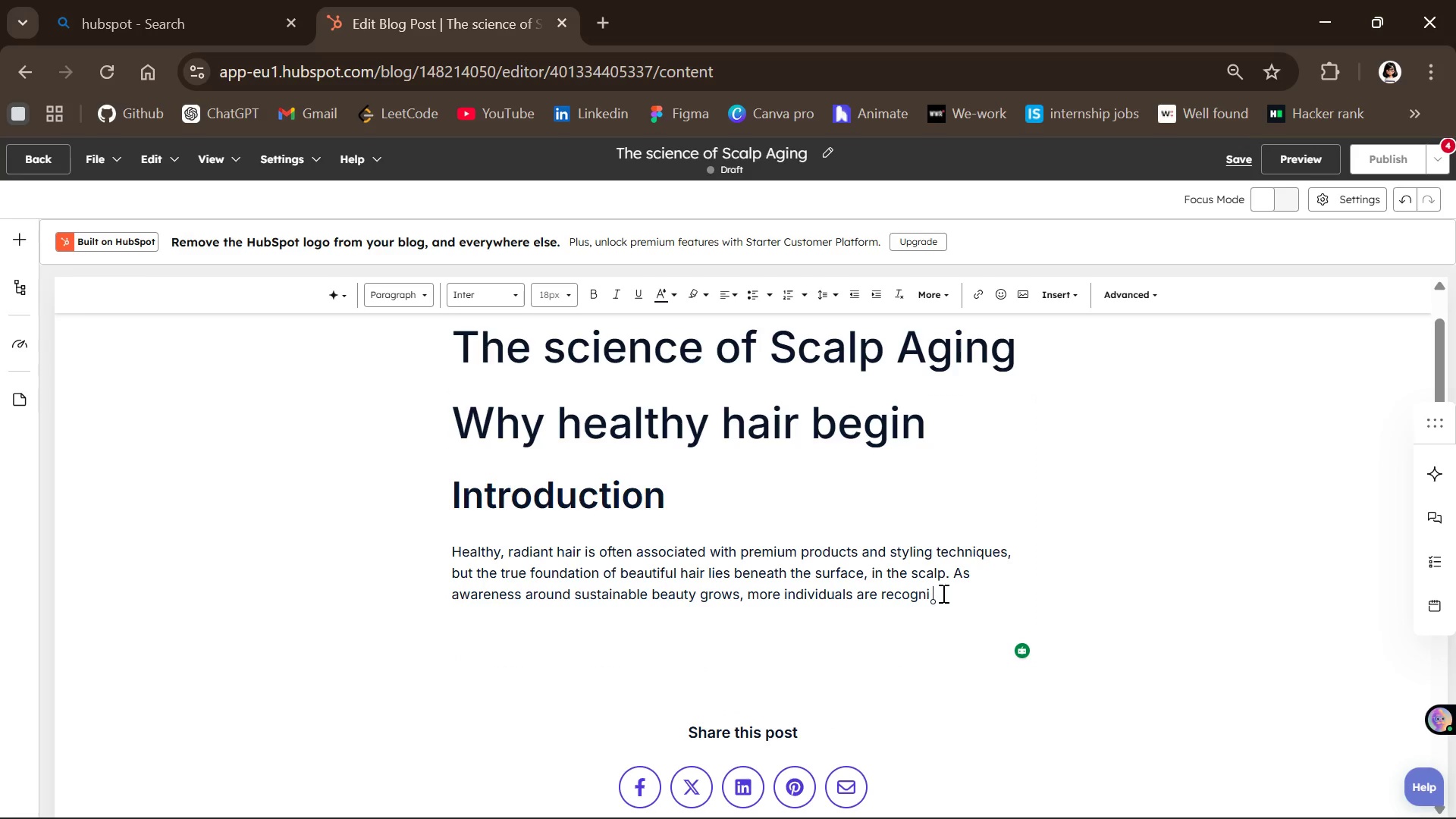 
wait(8.45)
 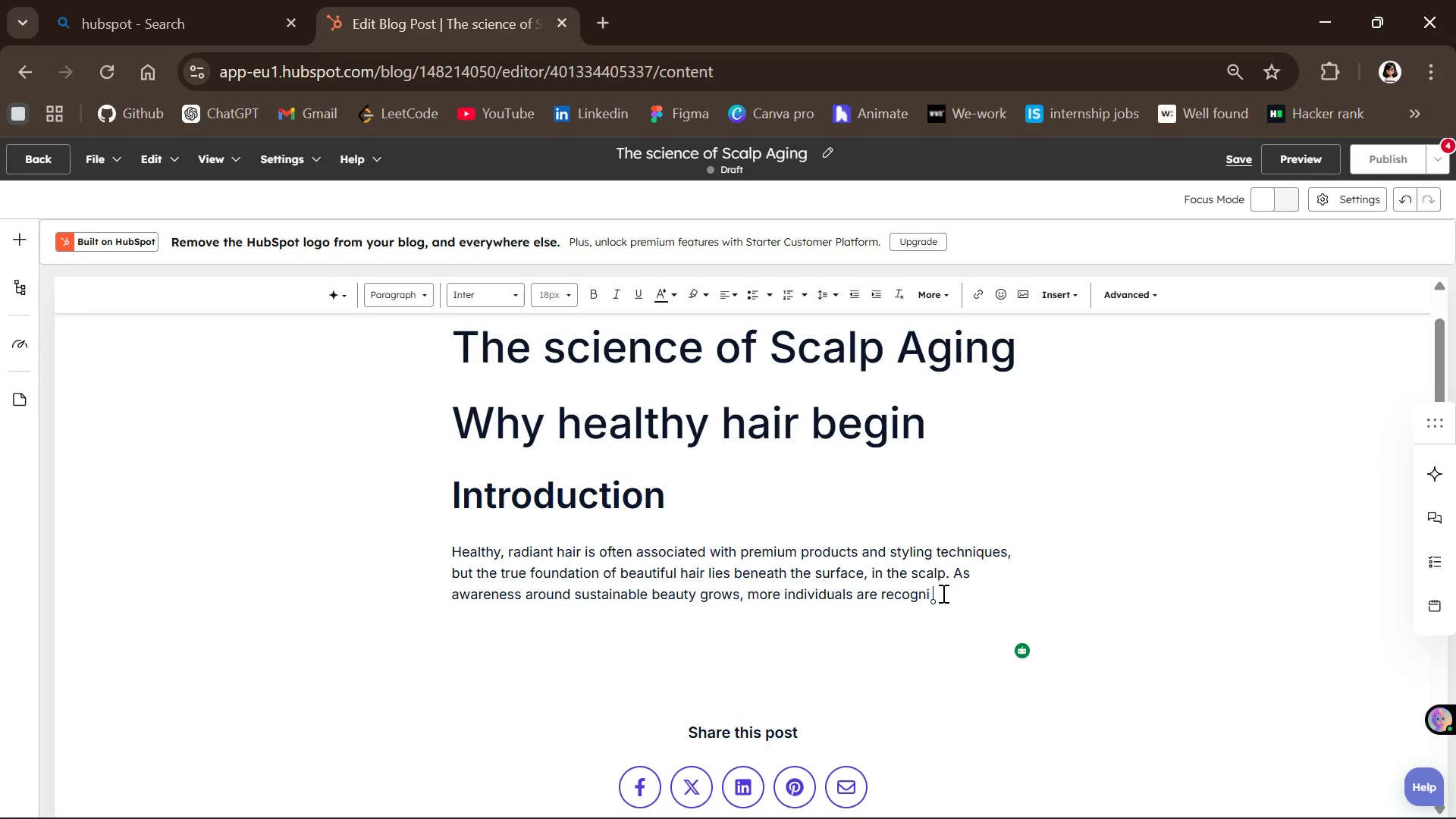 
key(Backspace)
type(zing the importance of scalp )
 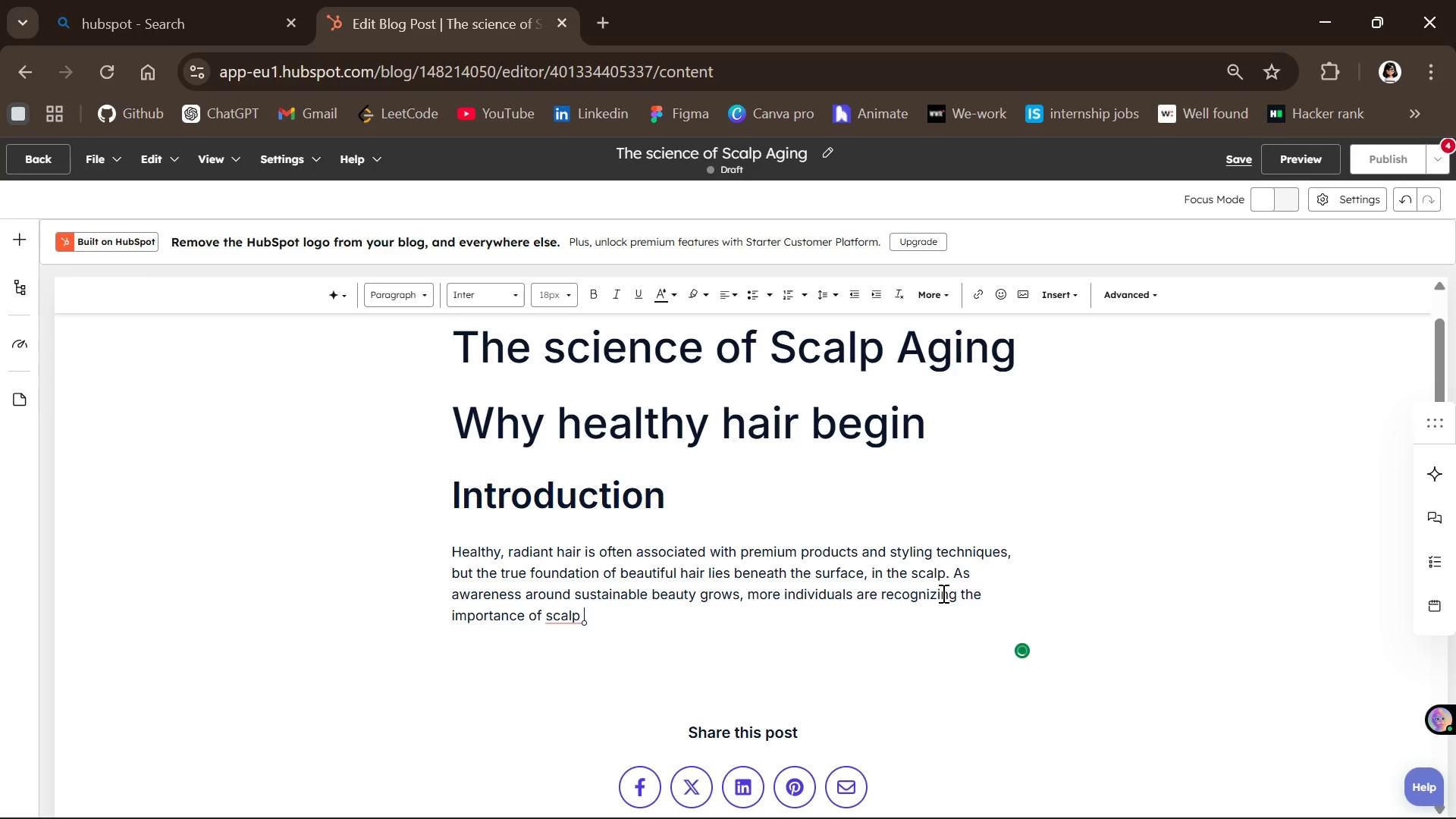 
type(health )
 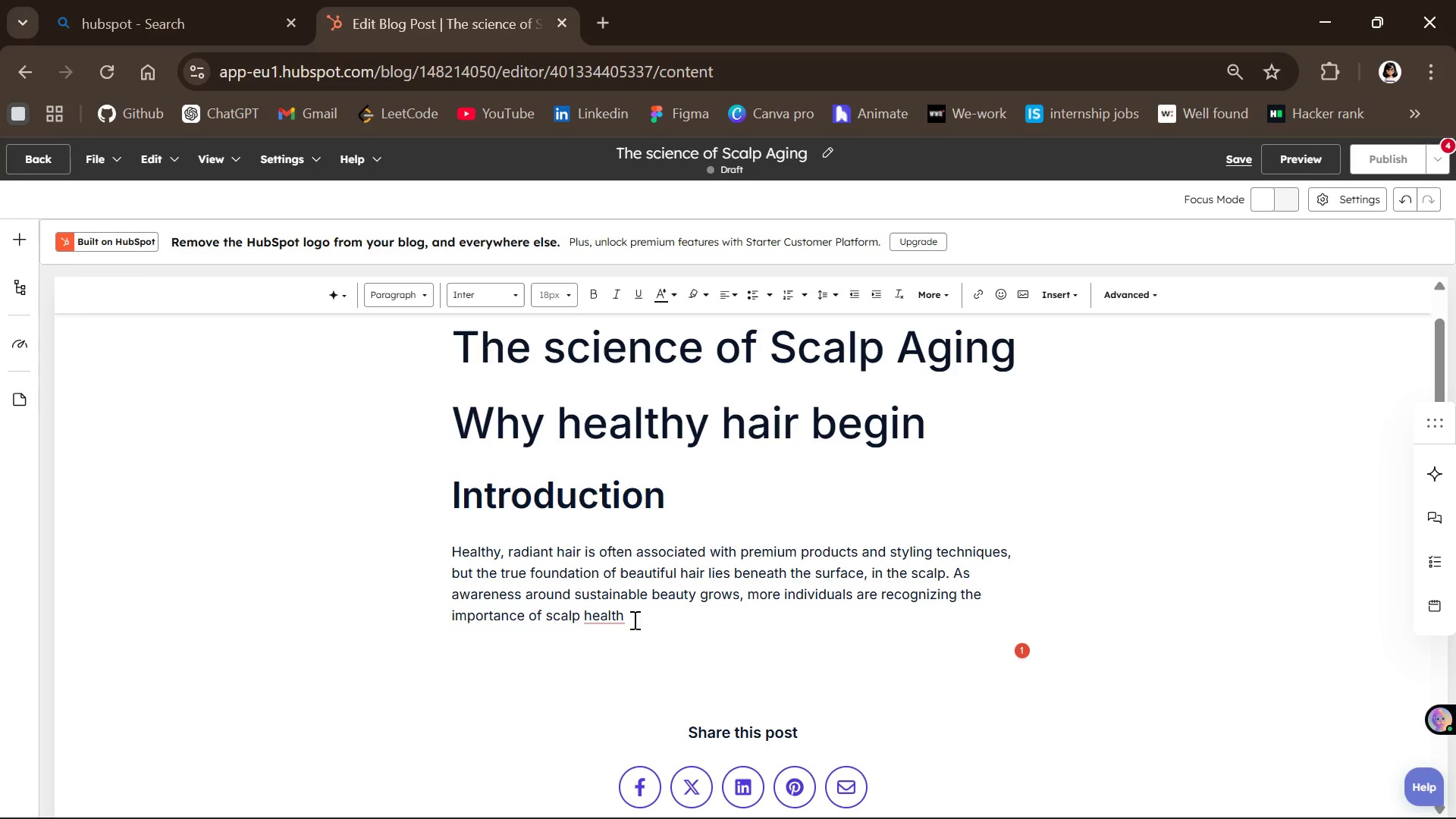 
wait(5.36)
 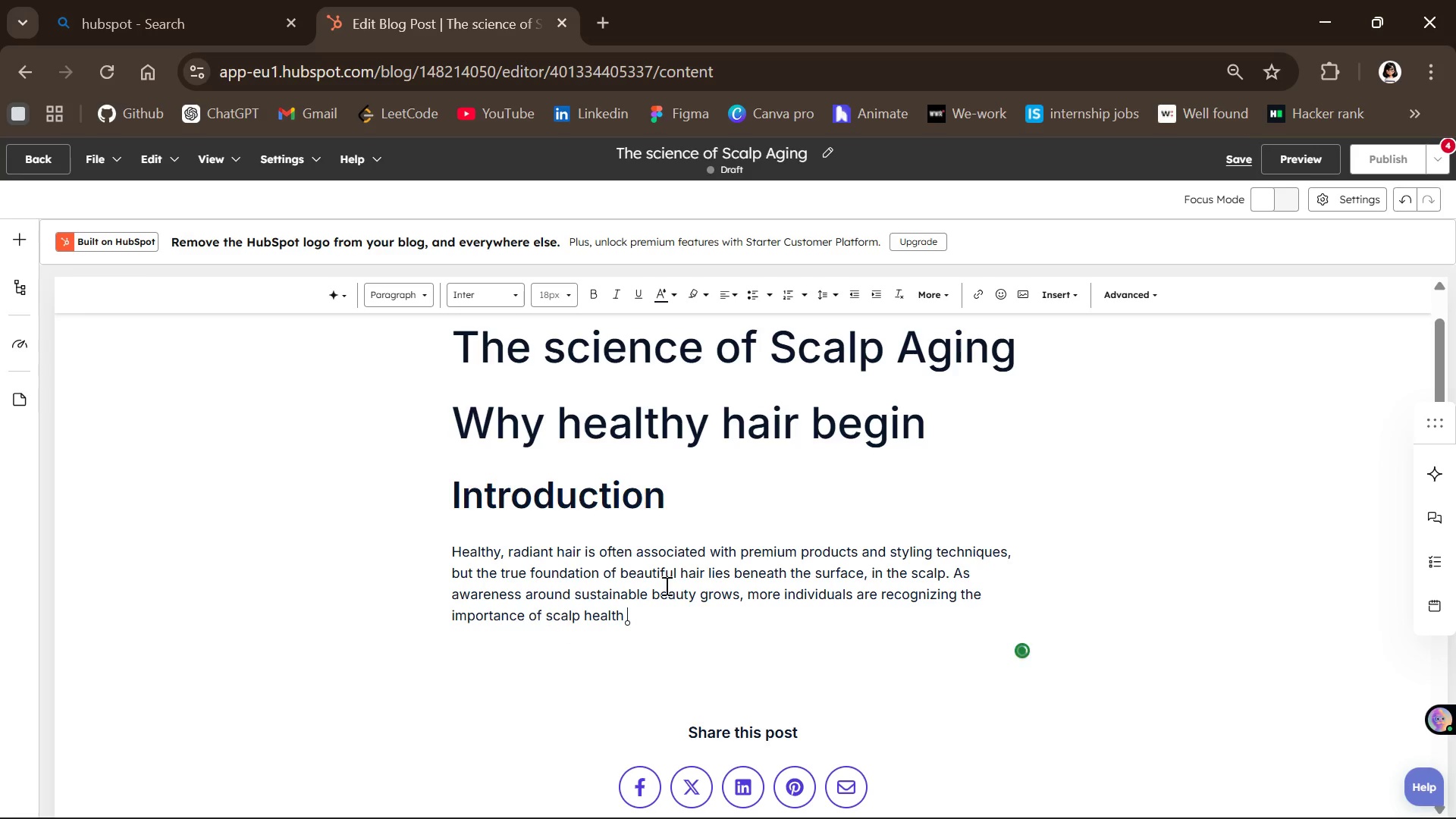 
left_click([633, 655])
 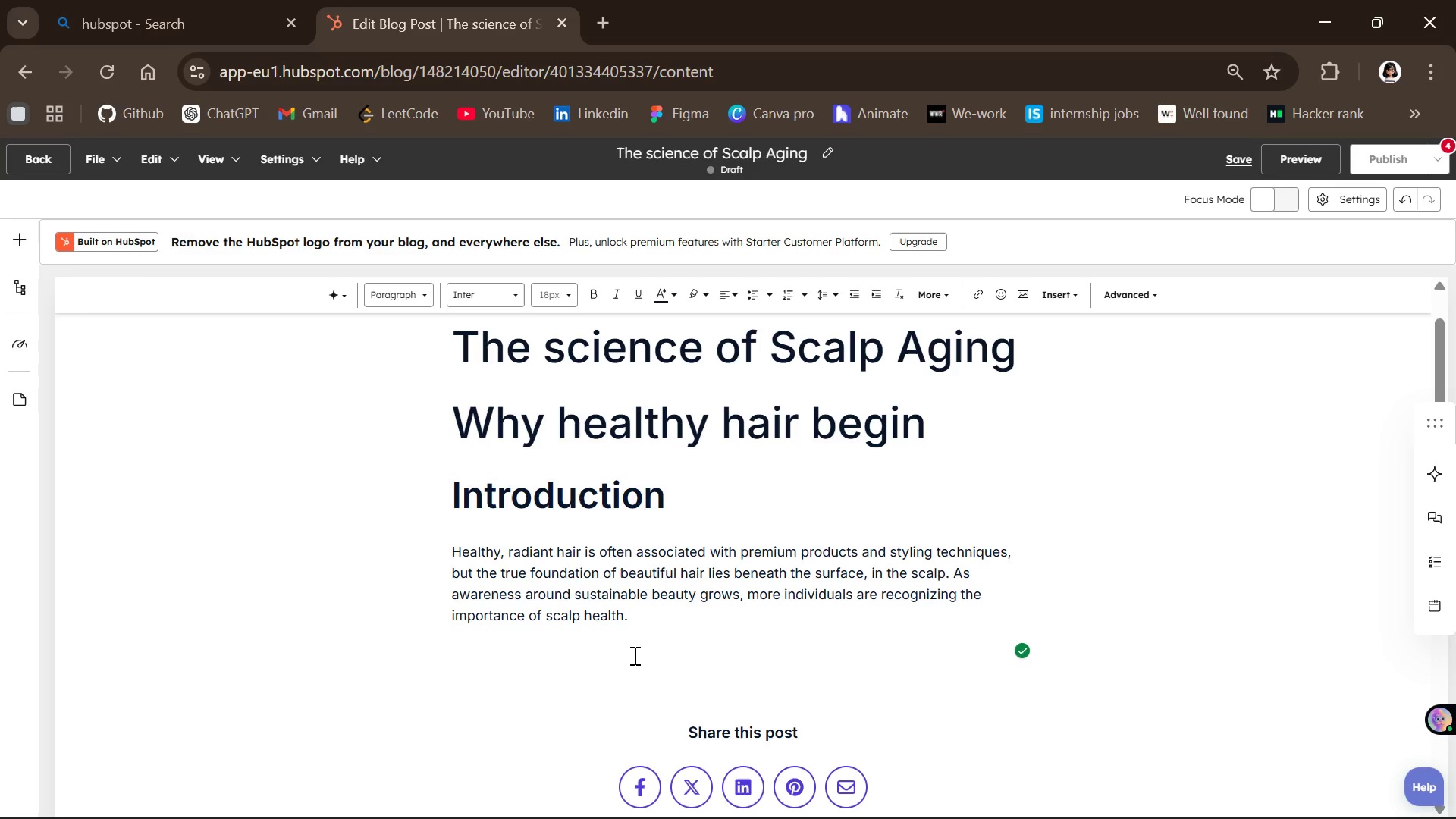 
type(Especially )
 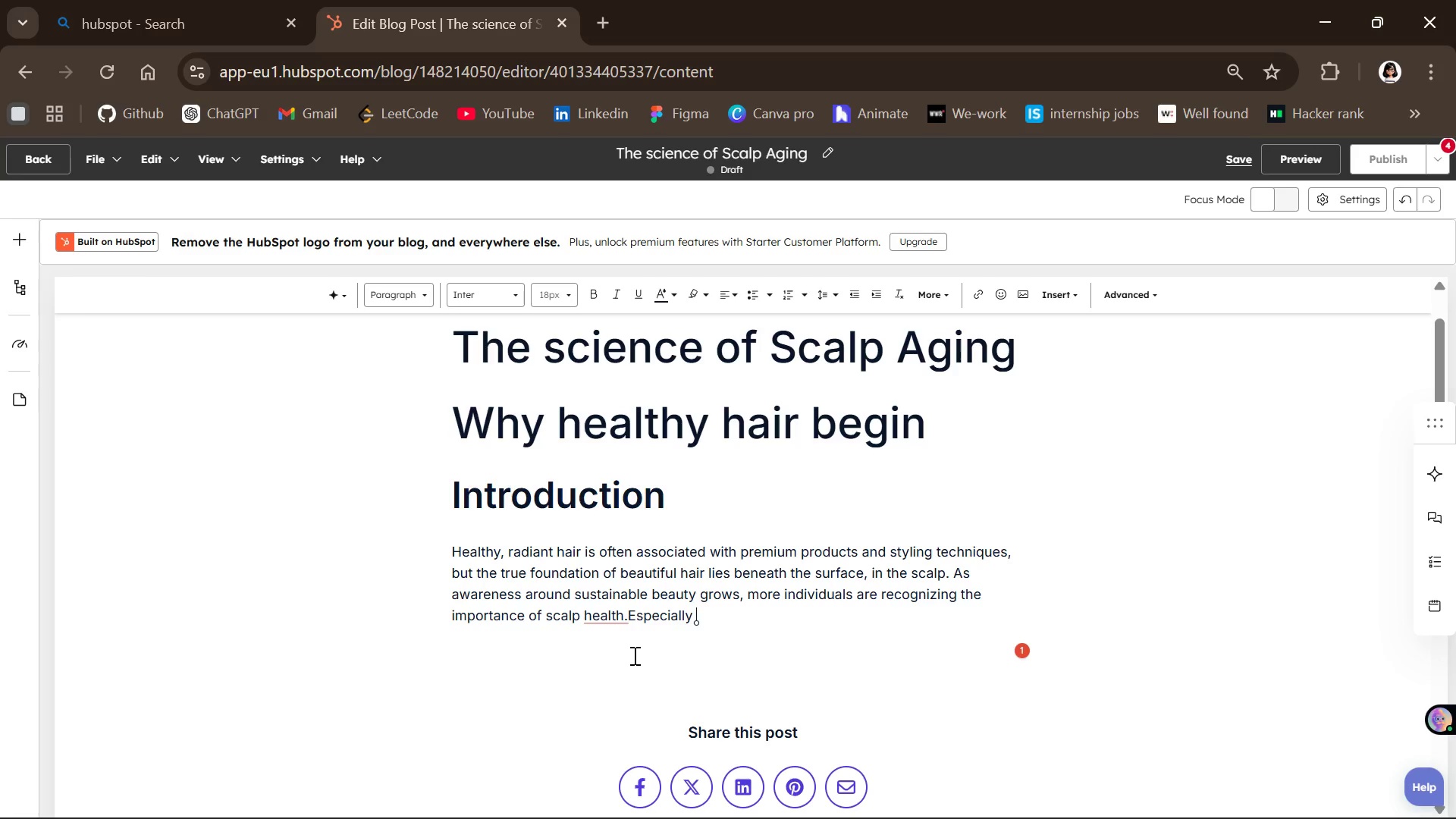 
wait(6.45)
 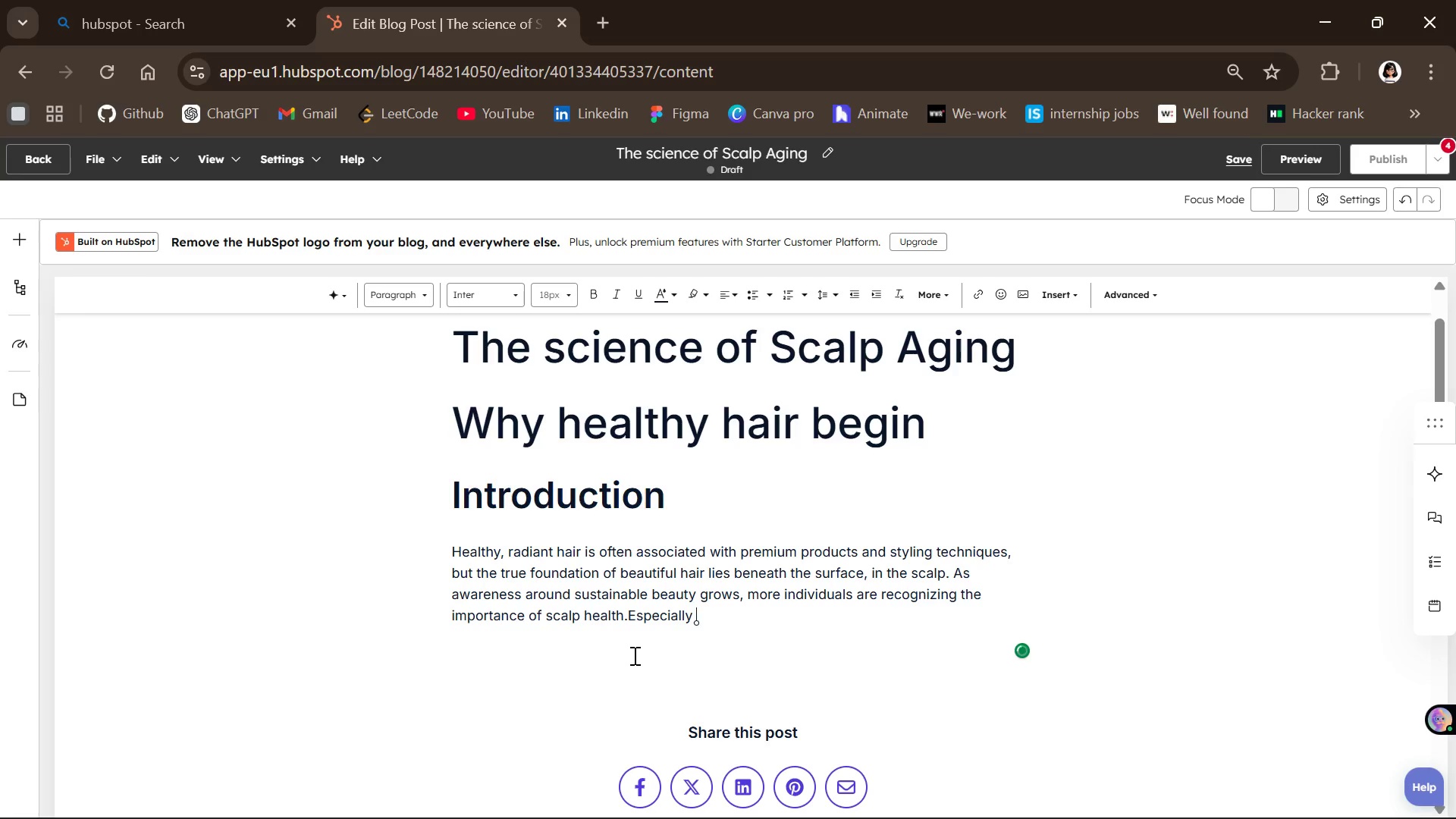 
type(as it relates)
 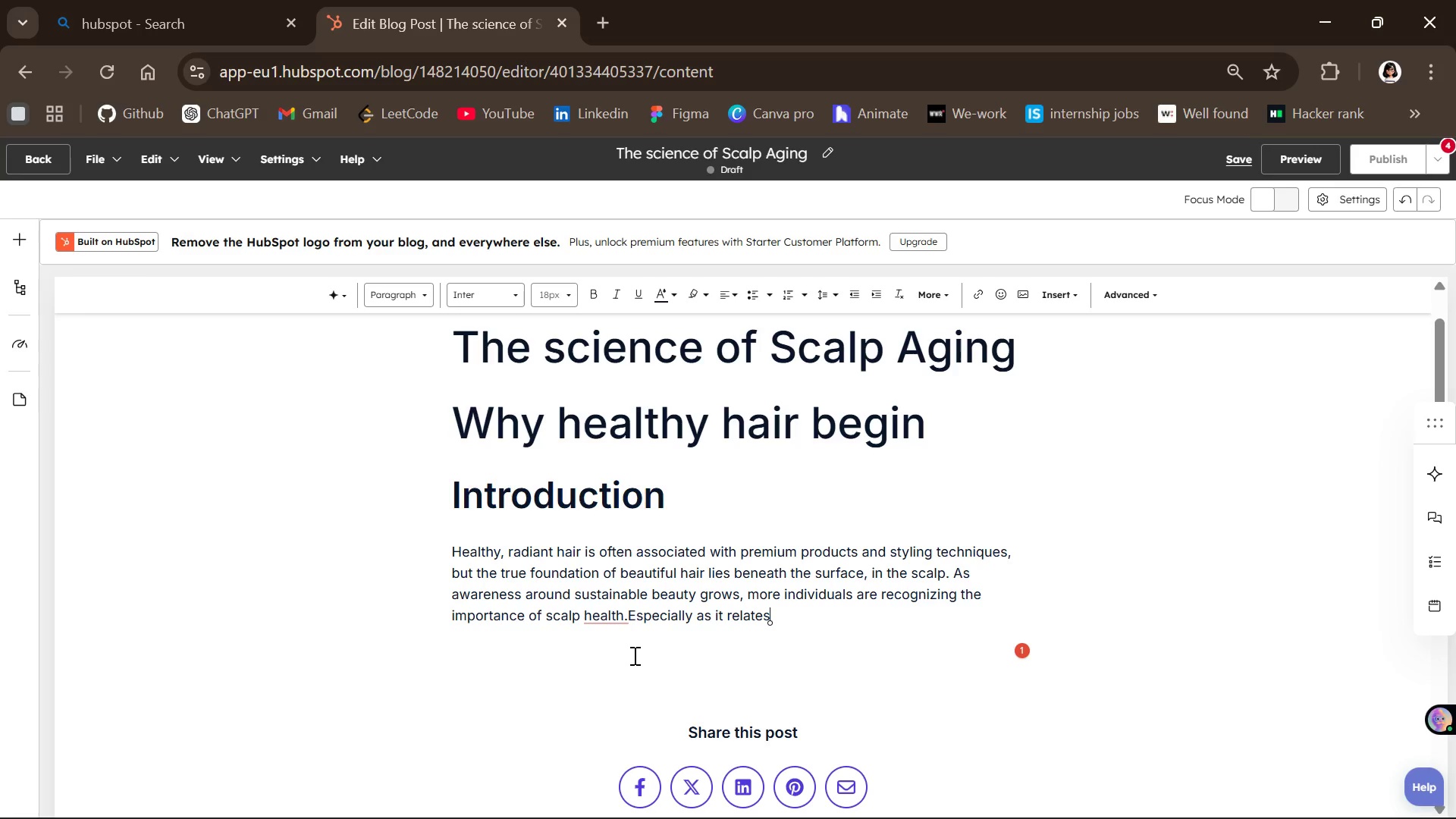 
wait(7.64)
 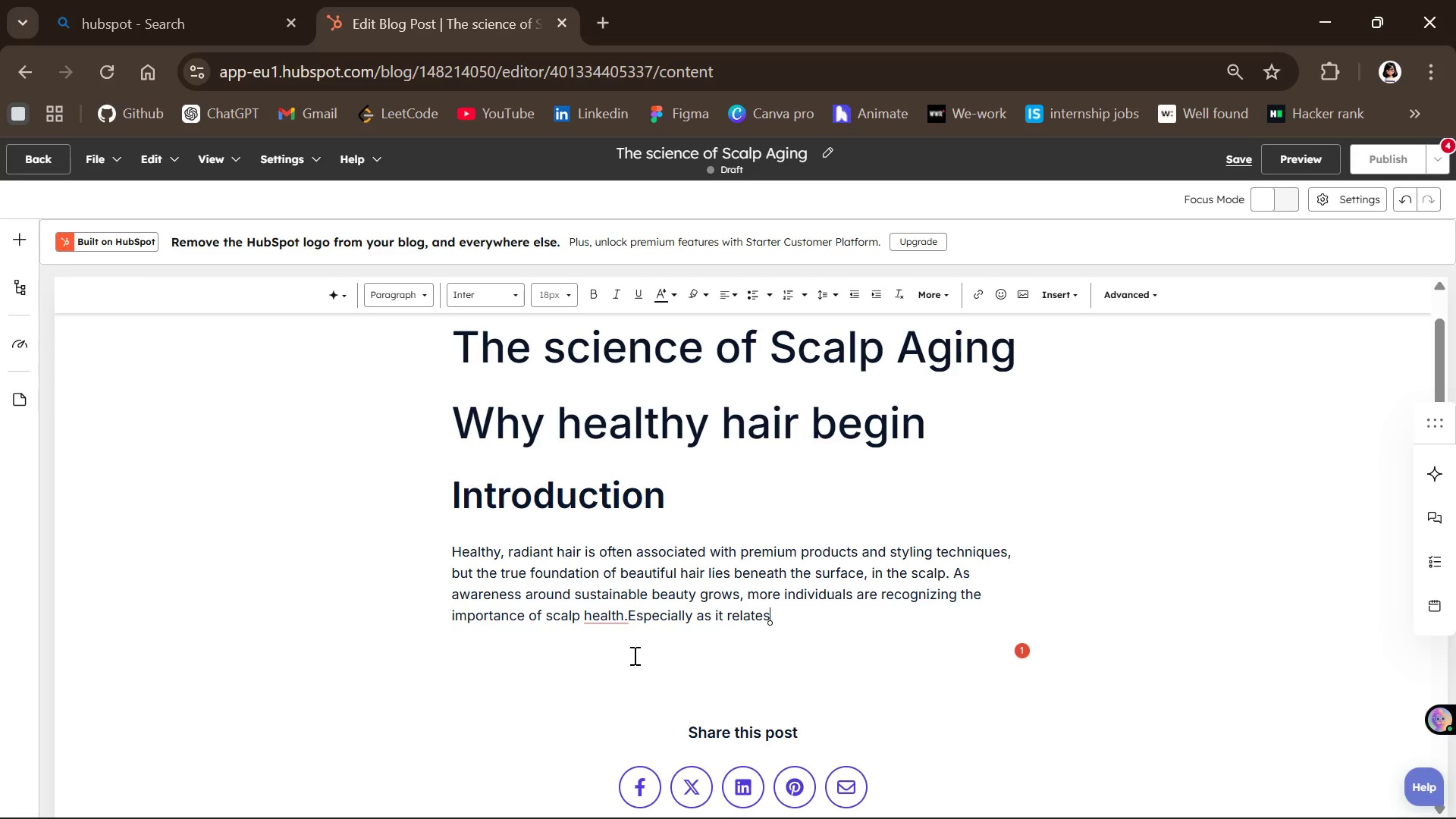 
type( to aging )
 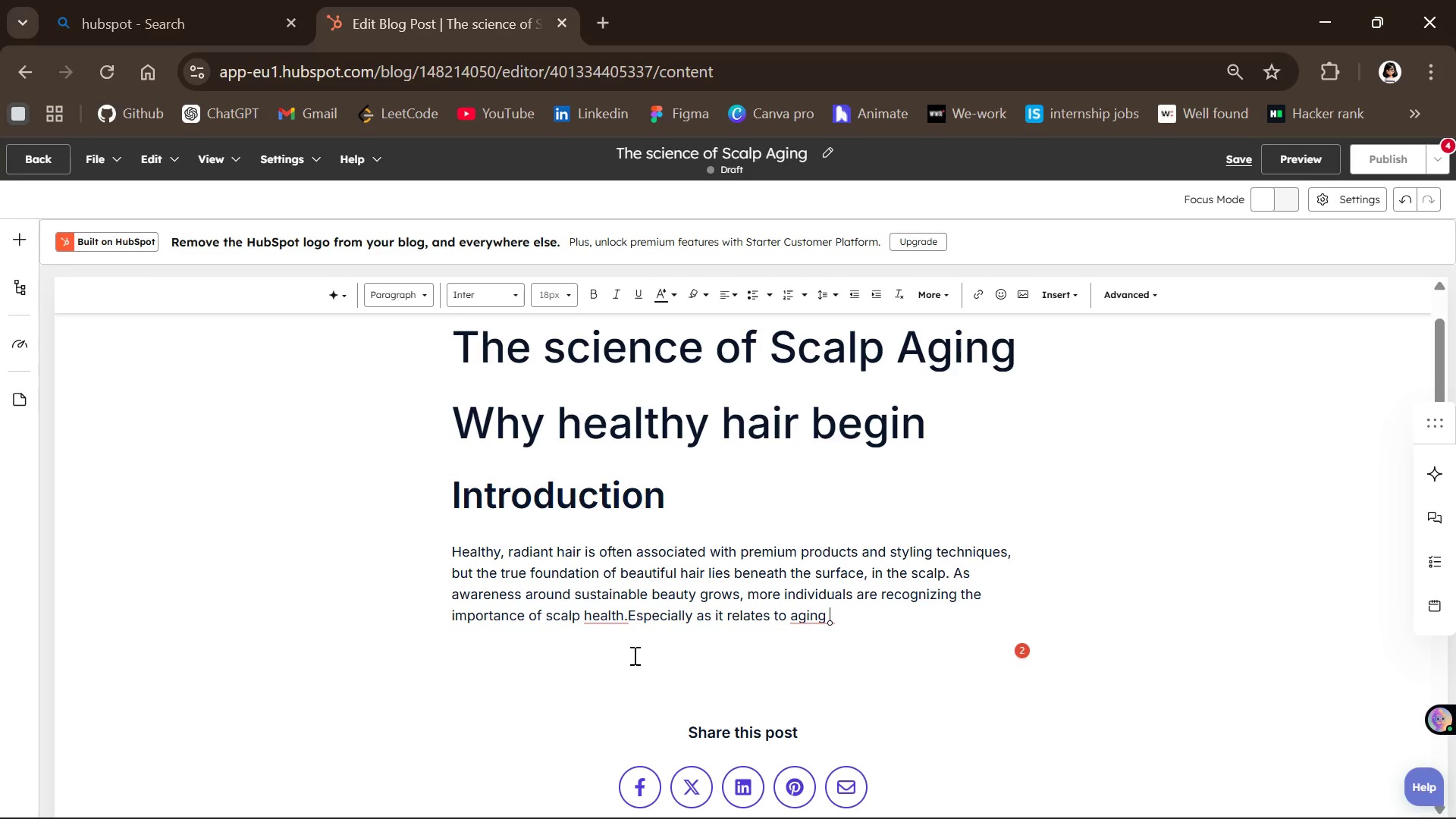 
wait(7.44)
 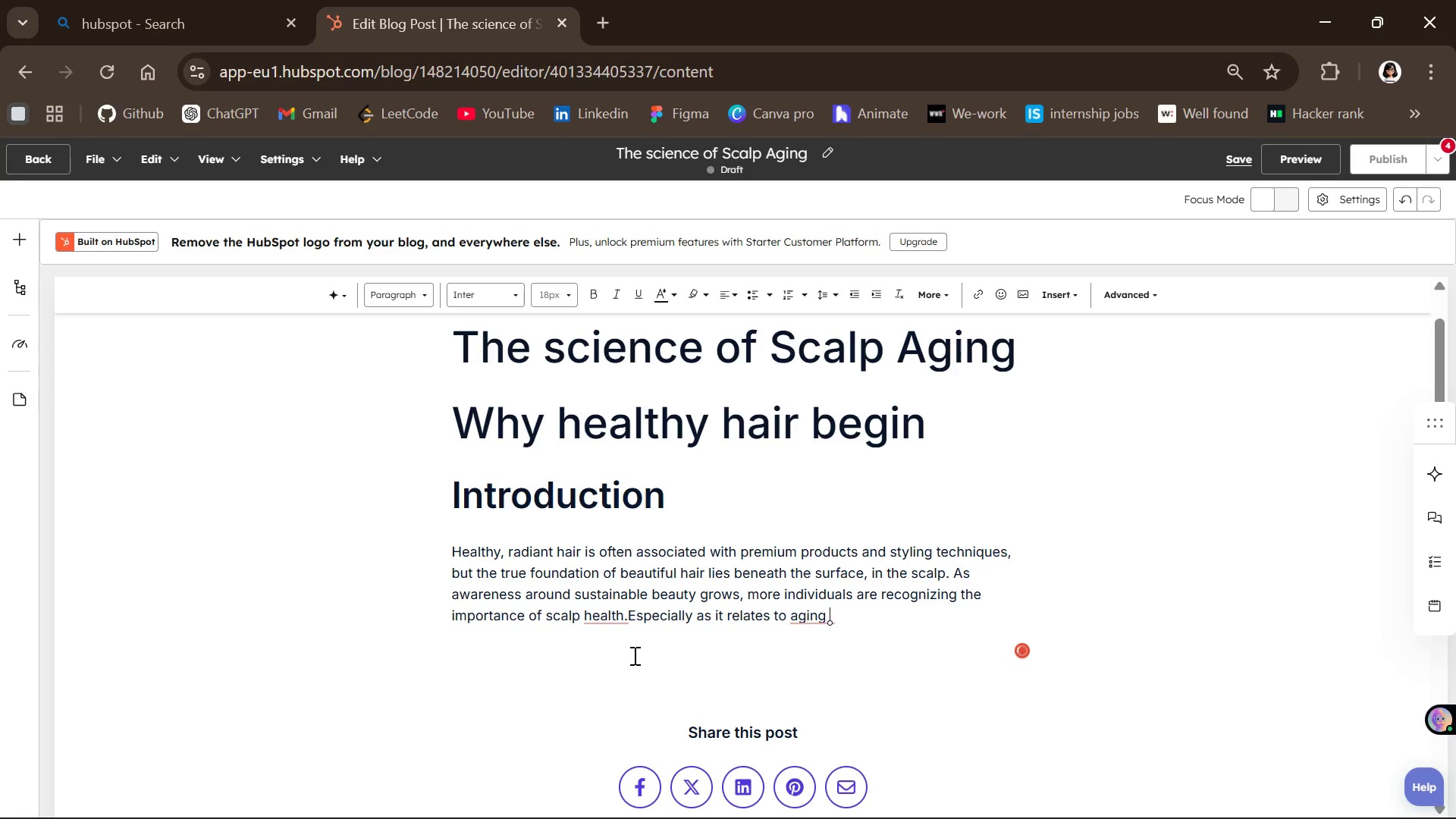 
key(Backspace)
type(.  At Lumina Strand and soul )
key(Backspace)
type(, ascalp first philosophy emphasizes nurtuti=)
key(Backspace)
key(Backspace)
key(Backspace)
type(ring the scalp )
 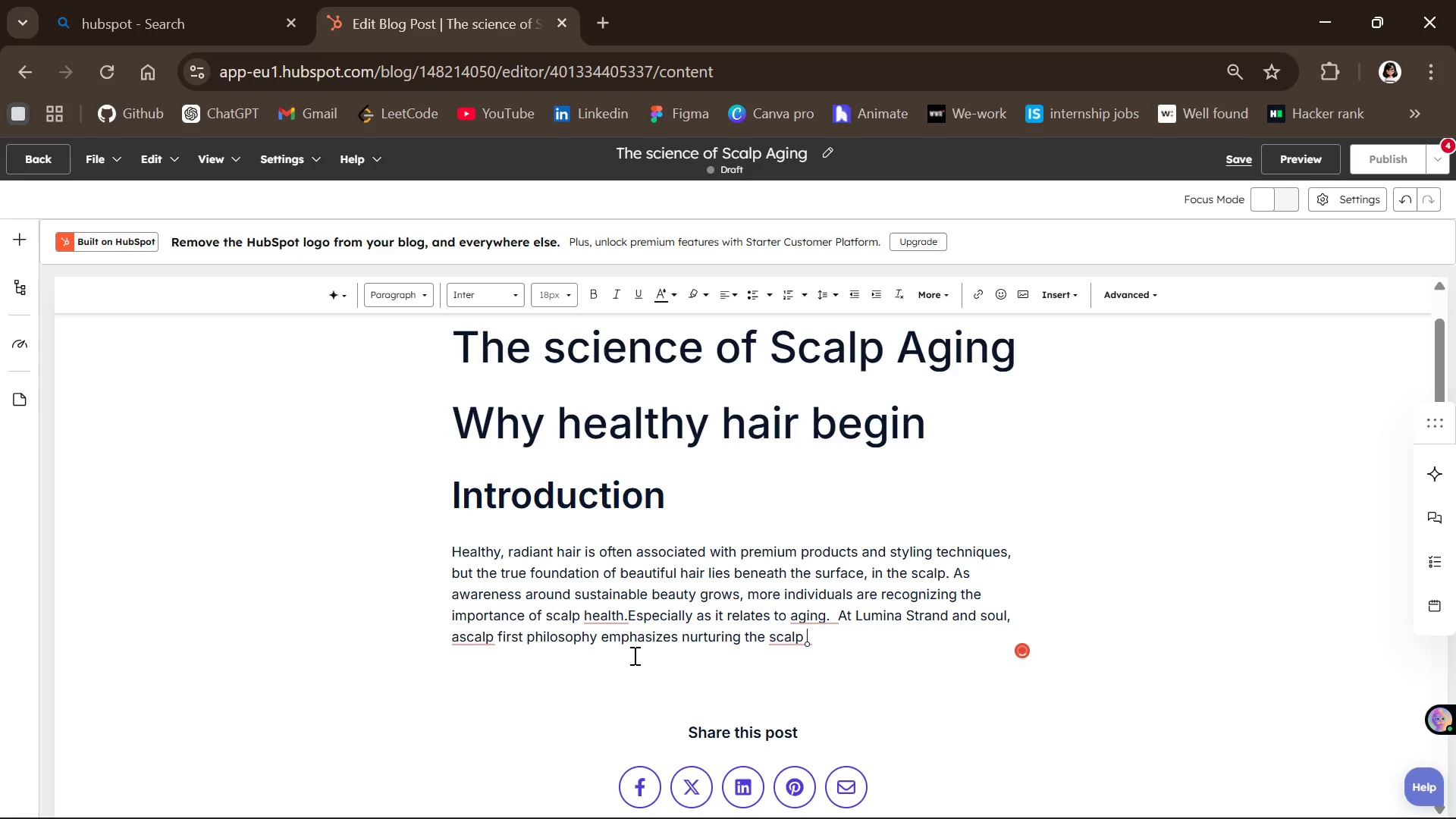 
type(to support long term hair vitality using low tox and organix)
key(Backspace)
type(c soul)
key(Backspace)
key(Backspace)
type(lutions )
 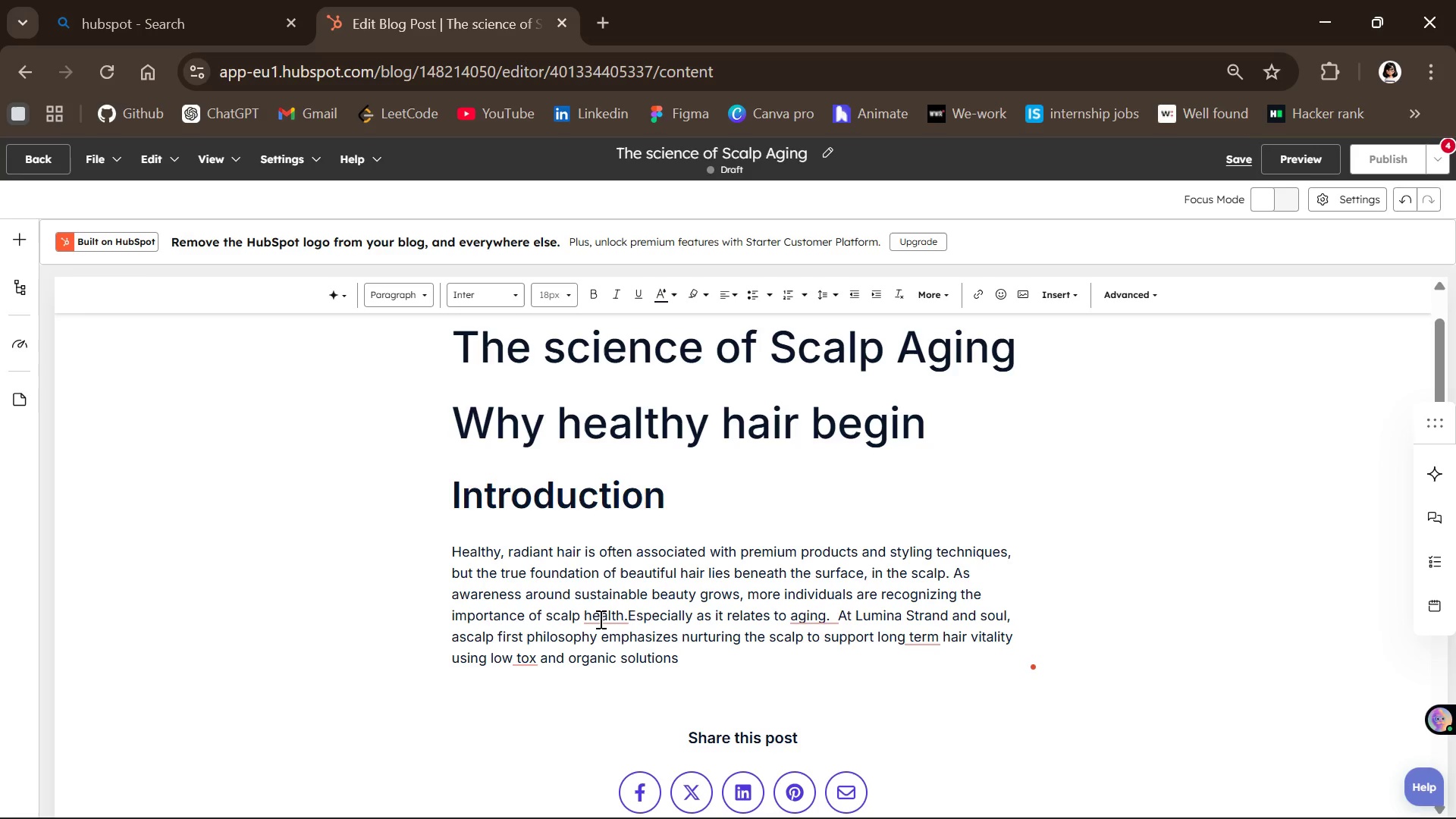 
mouse_move([601, 615])
 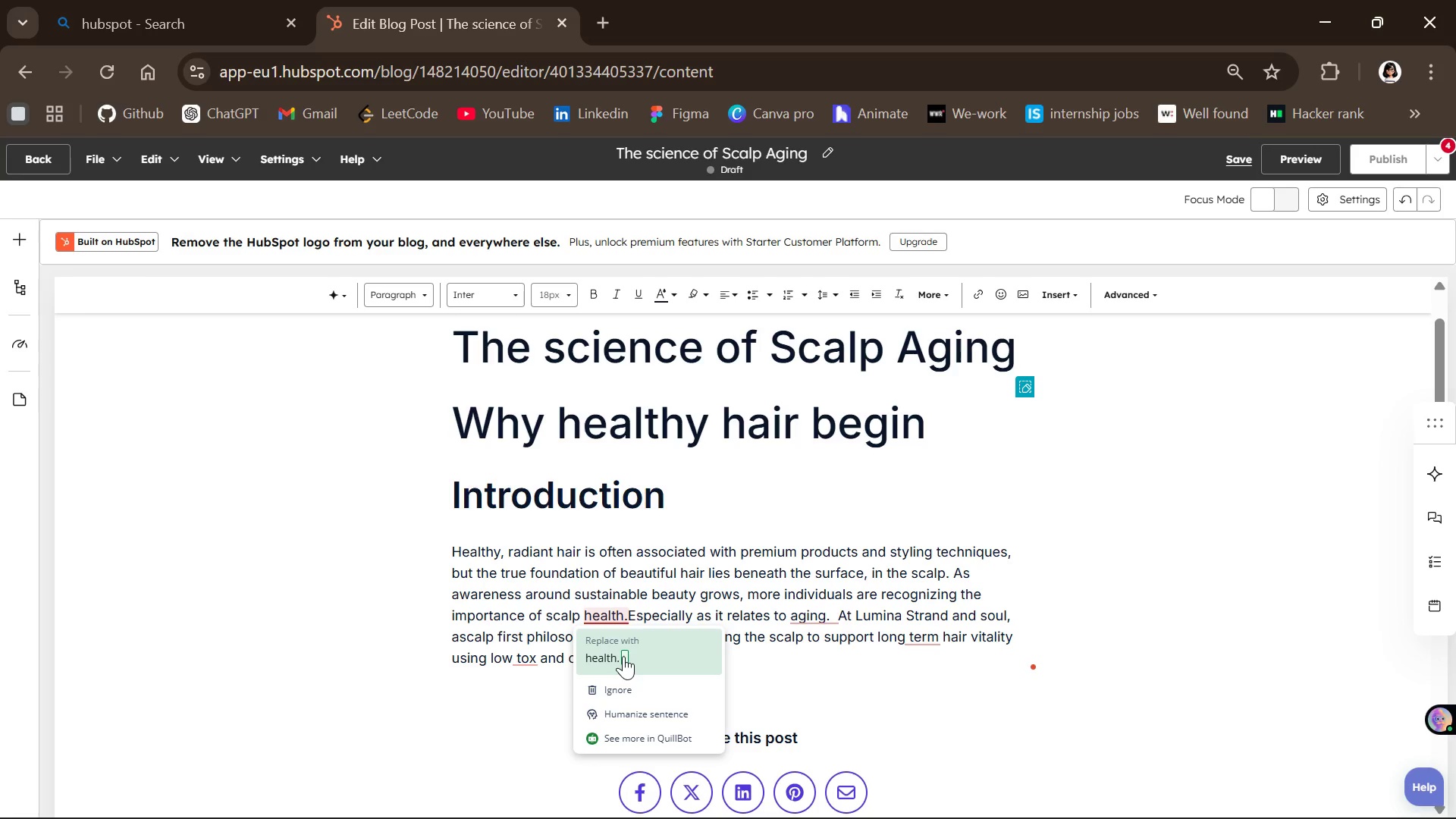 
left_click([623, 656])
 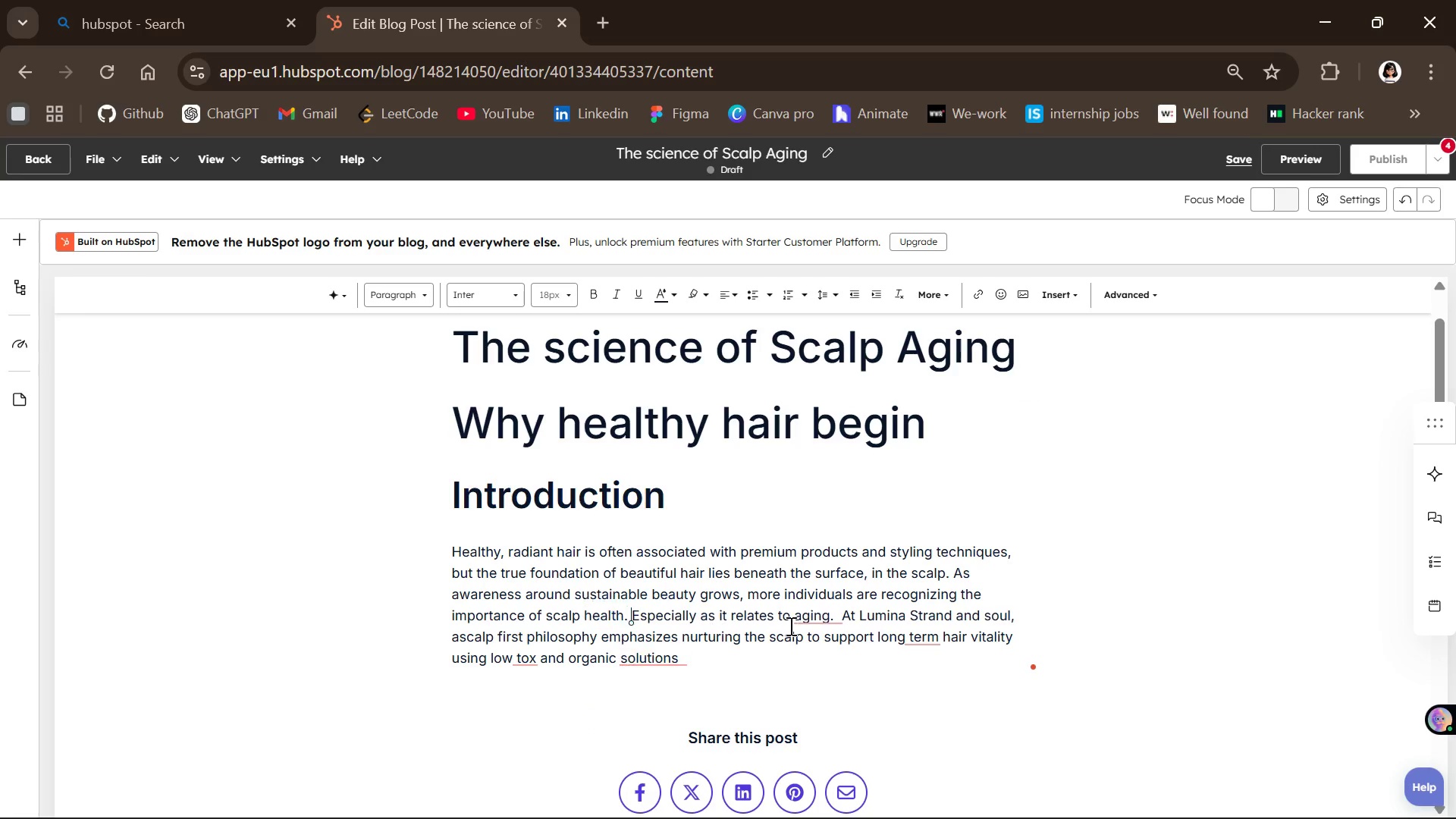 
mouse_move([806, 636])
 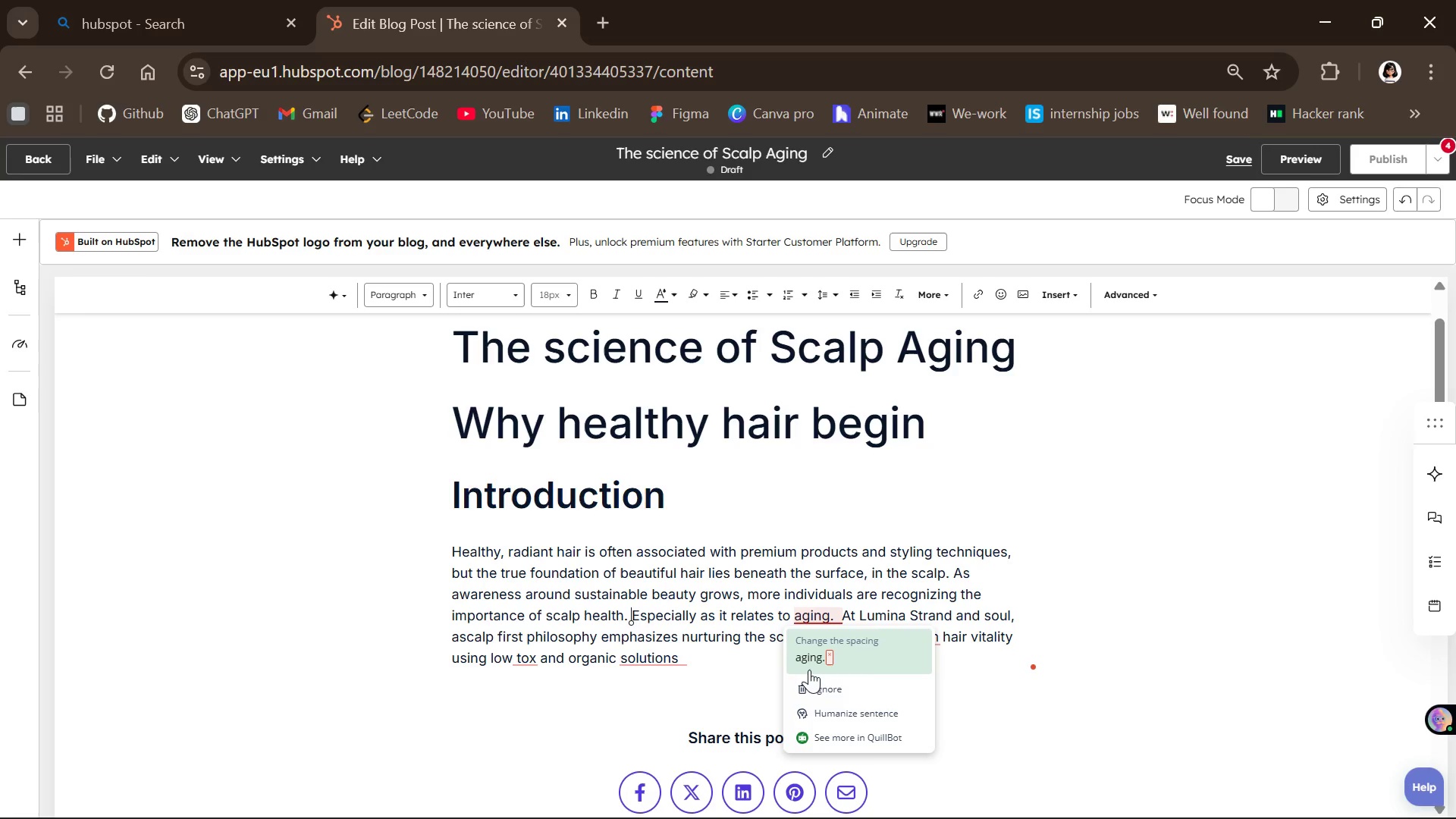 
left_click([809, 670])
 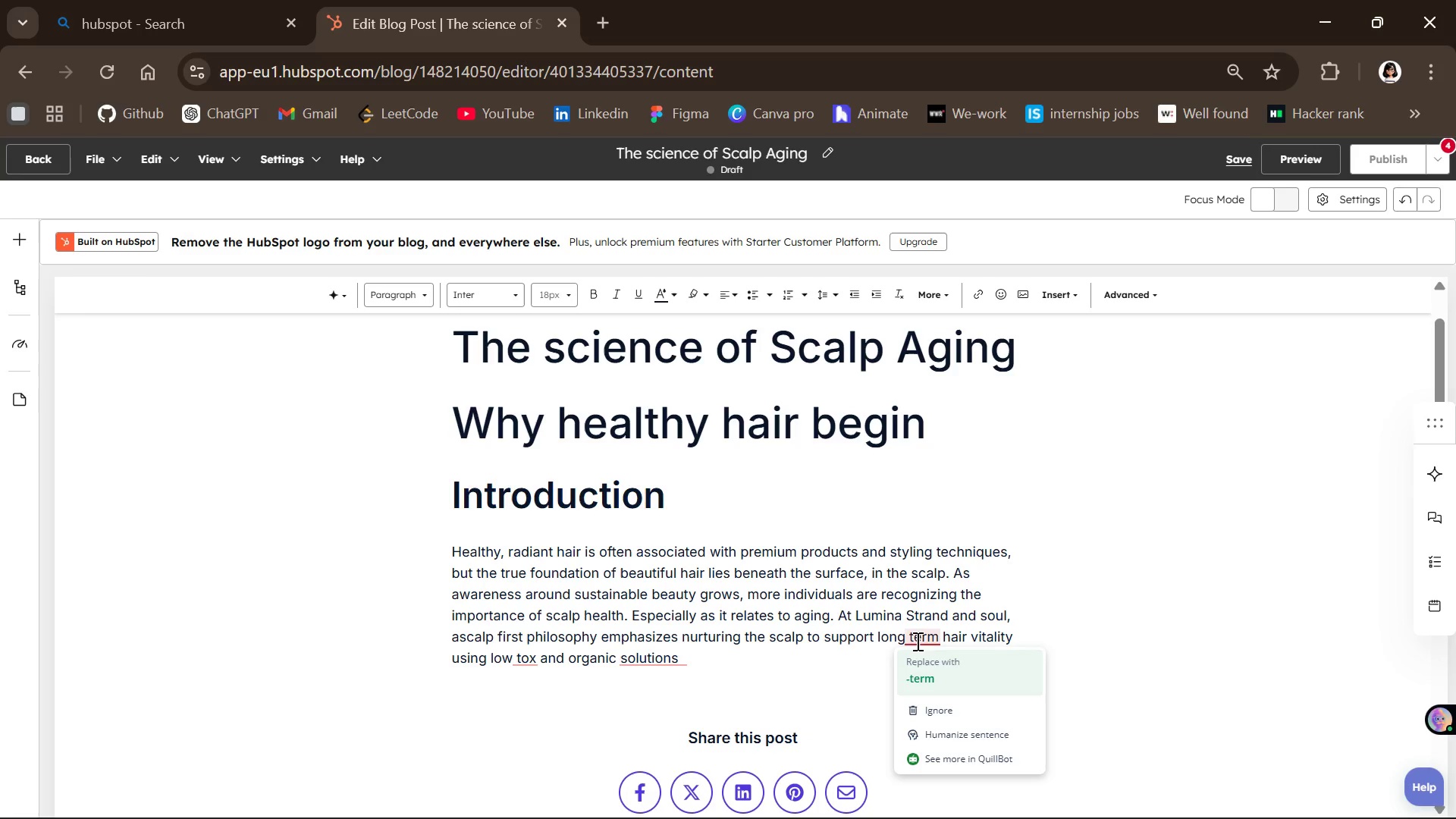 
left_click([915, 669])
 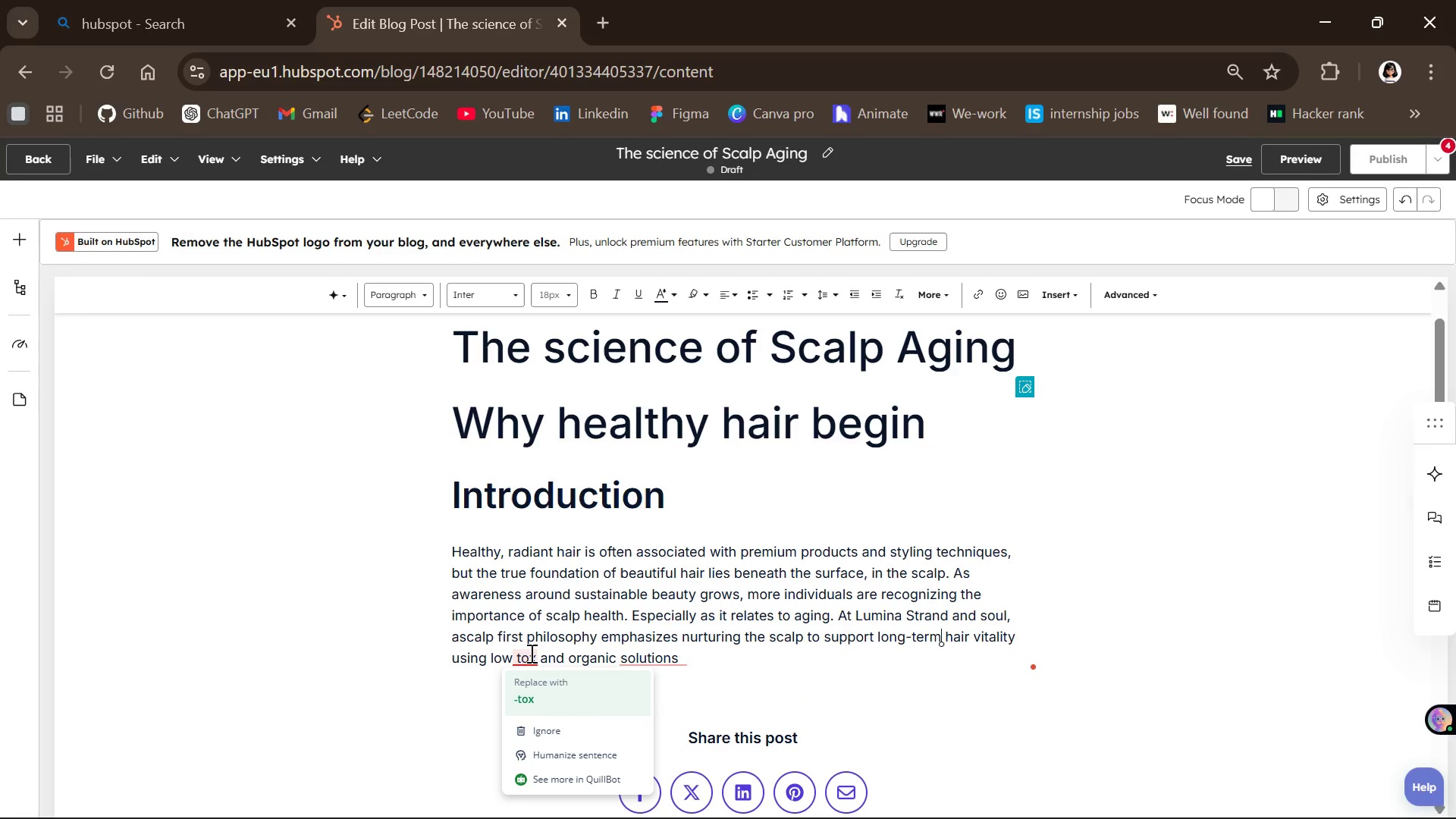 
left_click([560, 691])
 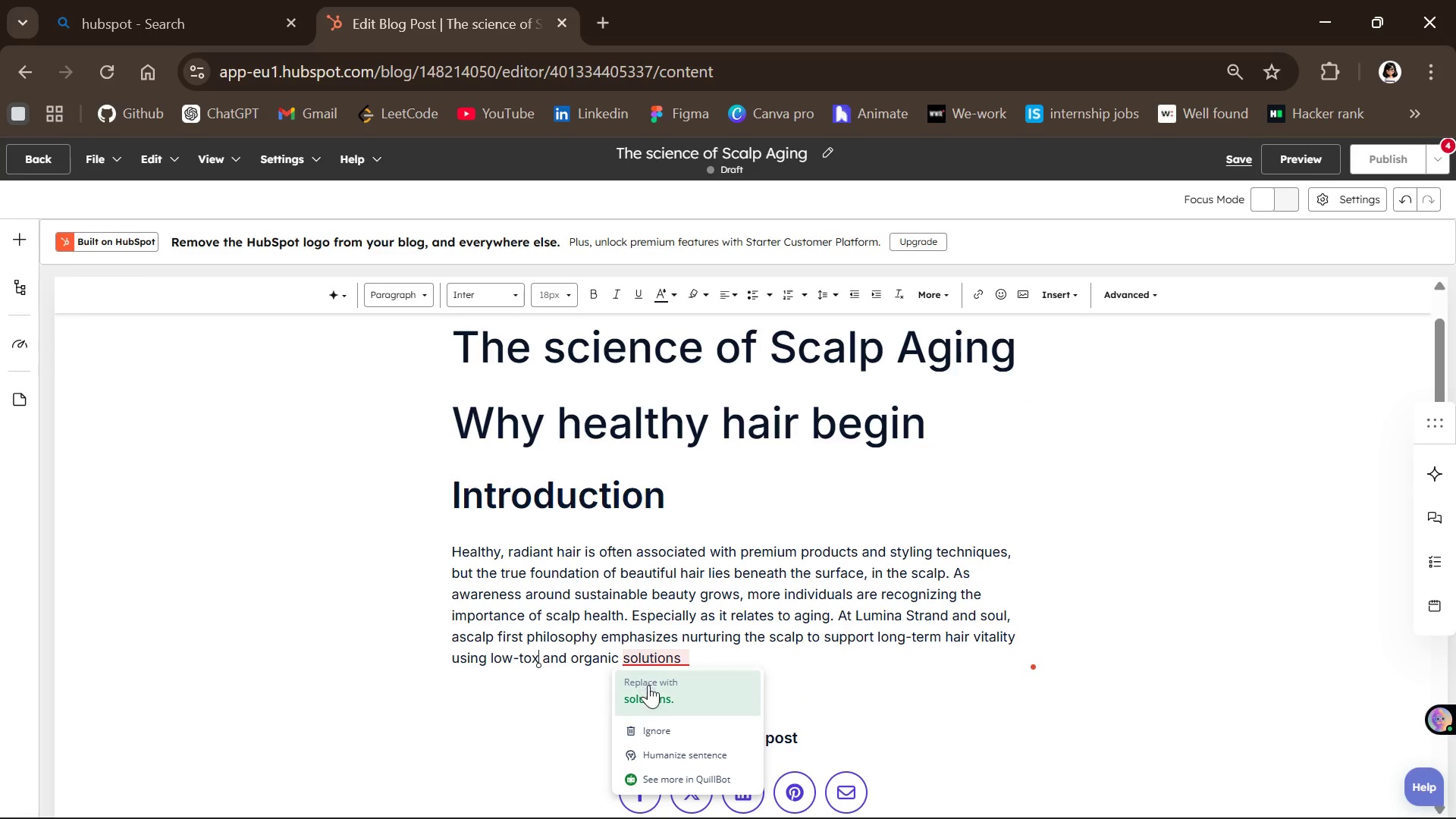 
left_click([648, 692])
 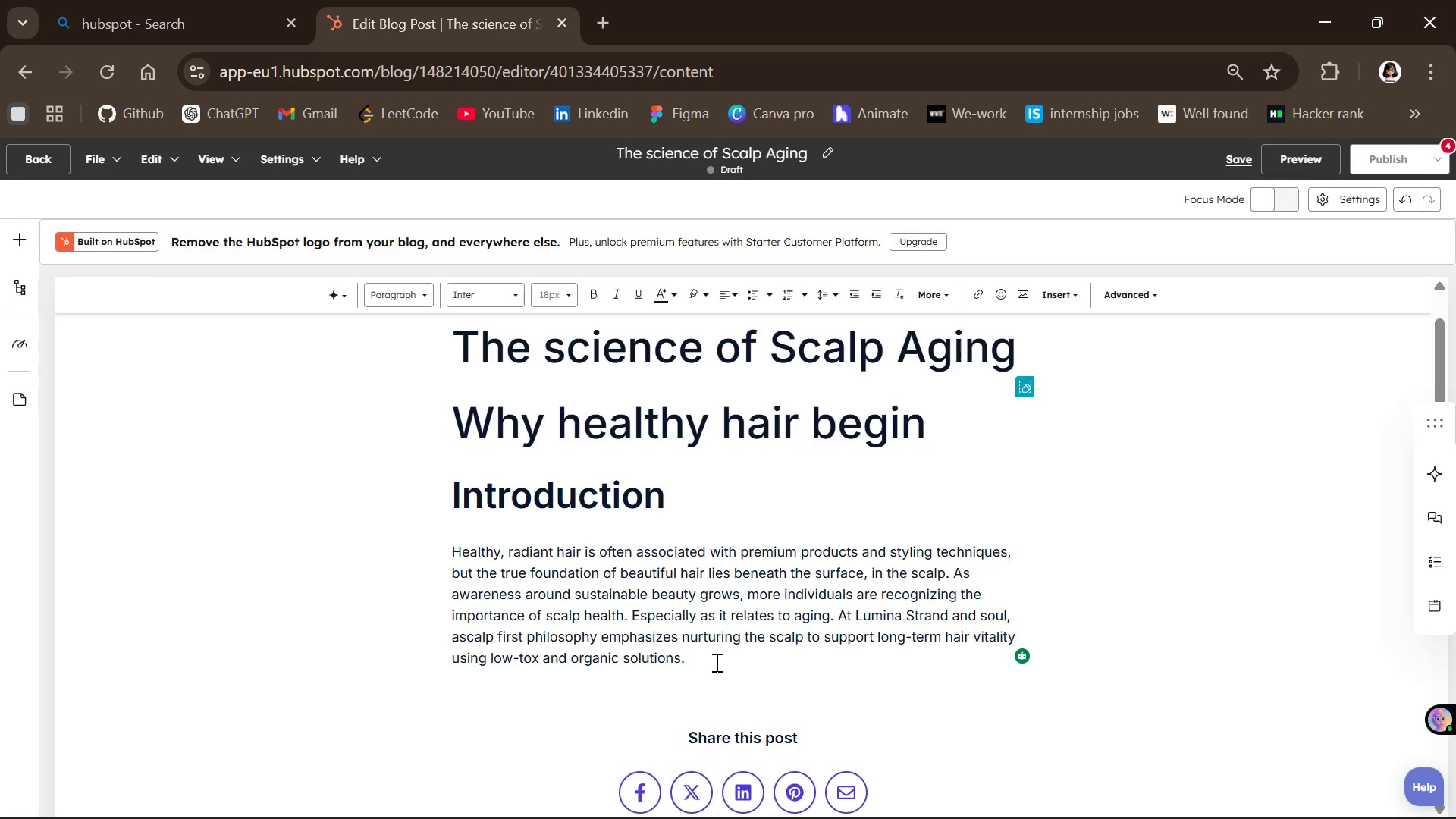 
wait(15.92)
 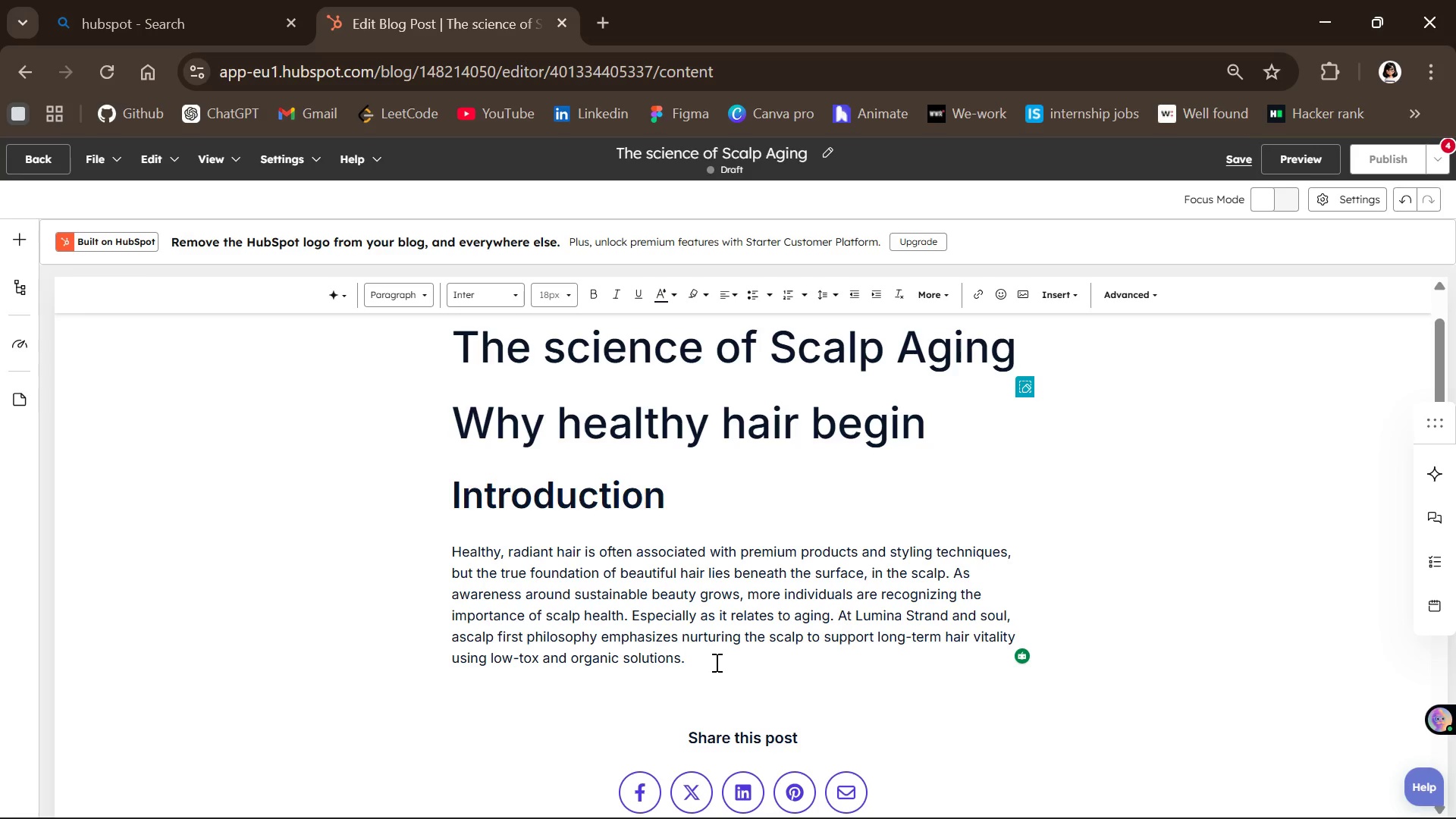 
key(Enter)
 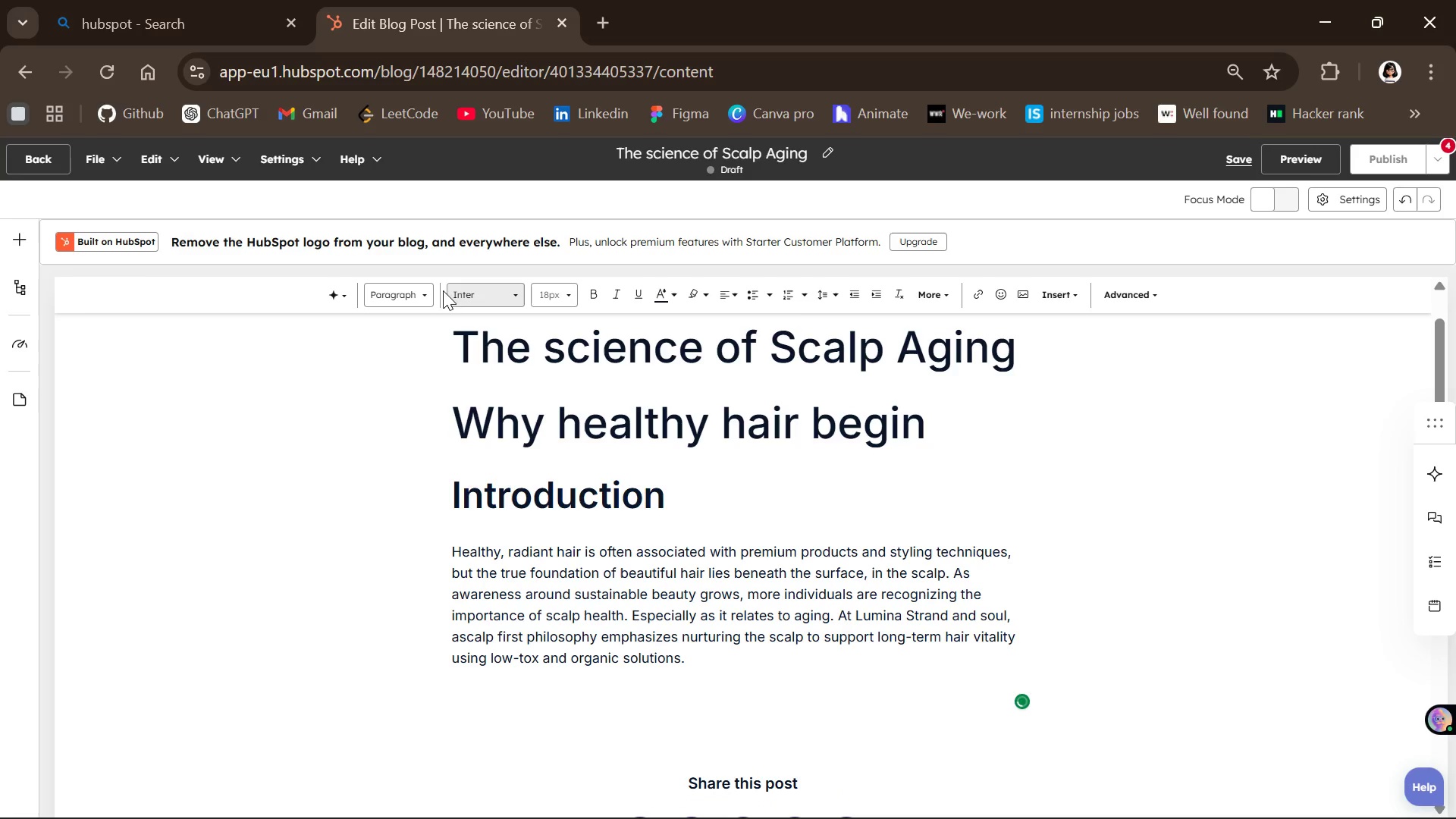 
left_click([417, 287])
 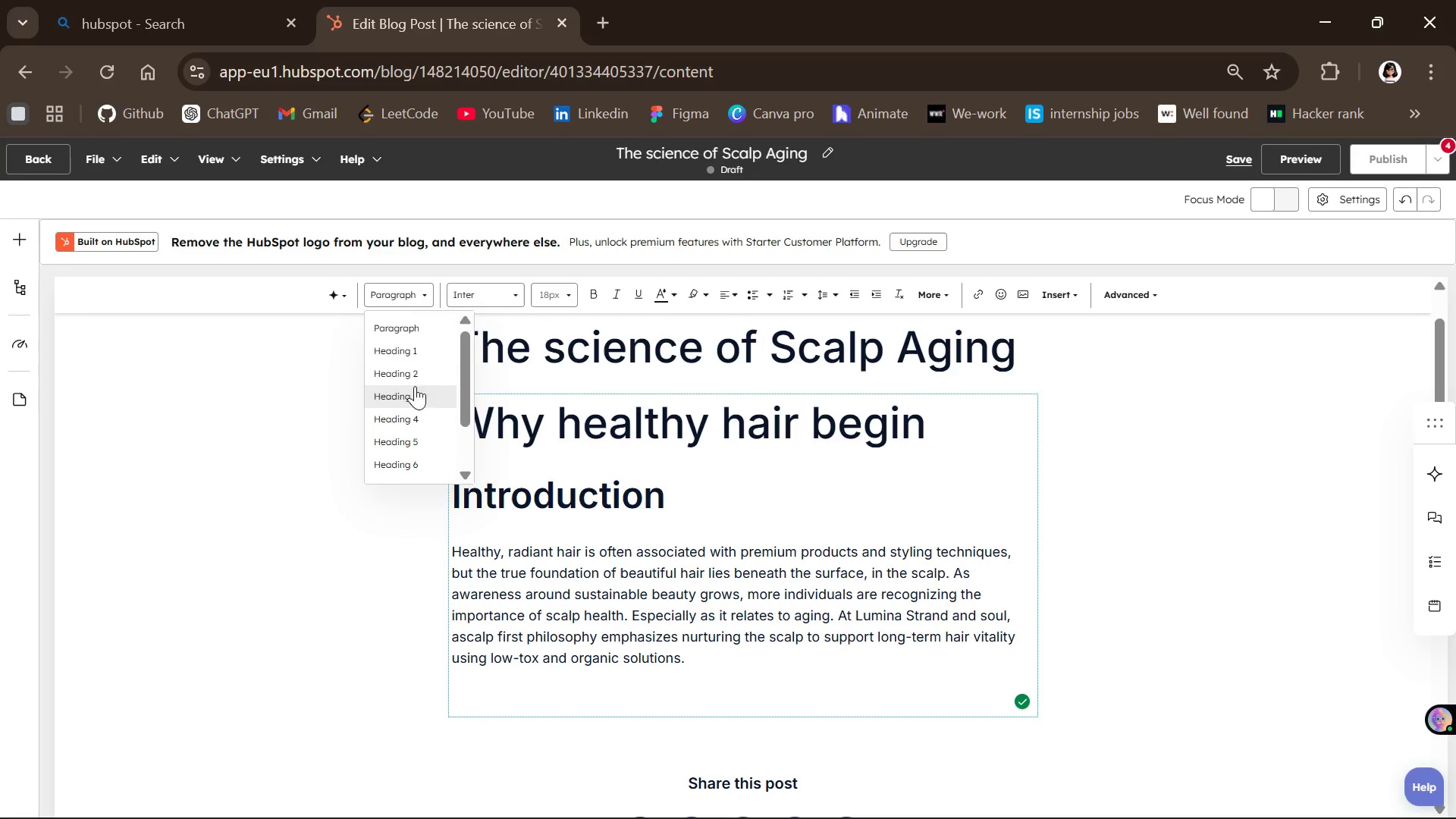 
left_click([413, 369])
 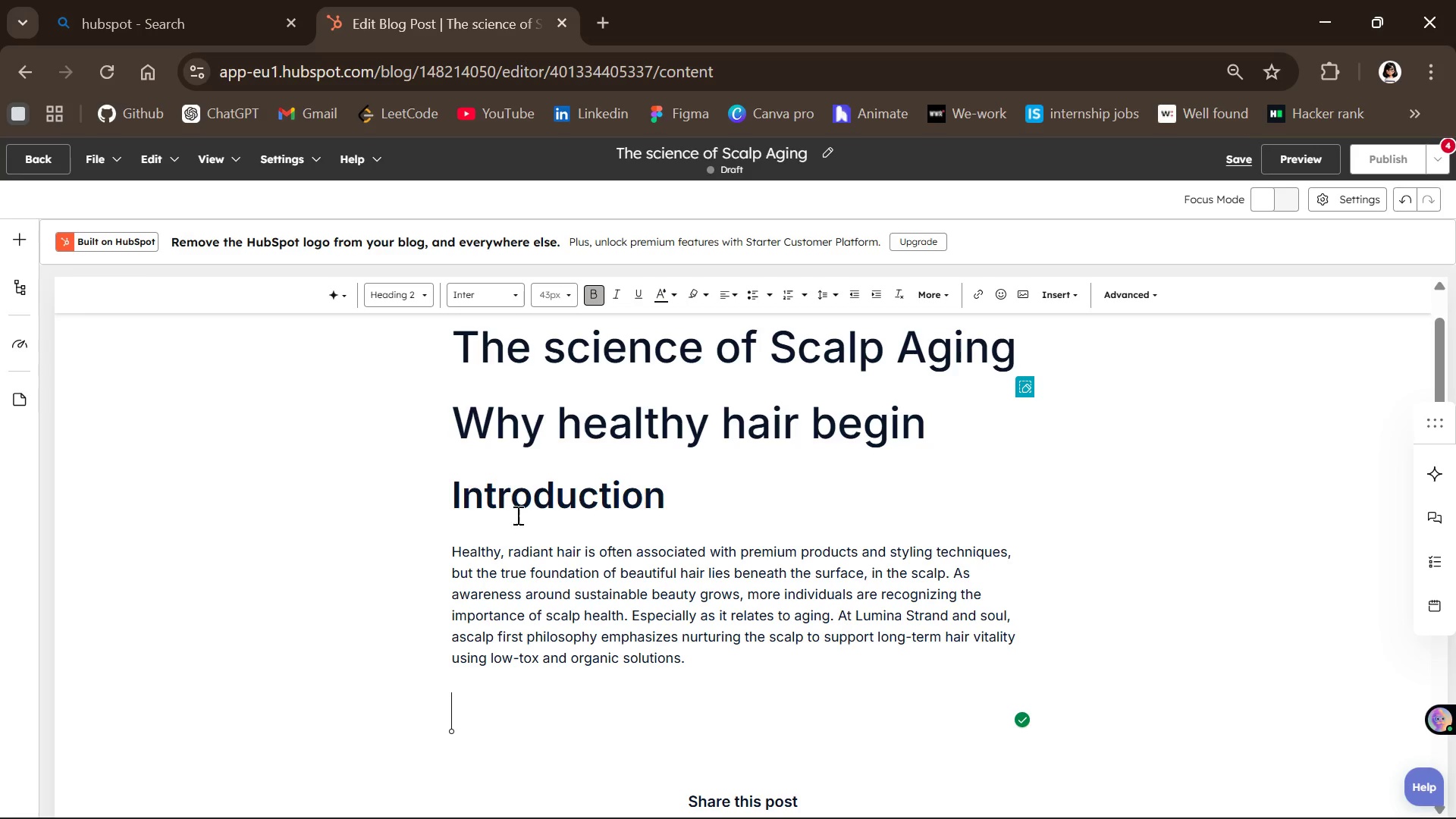 
left_click([513, 508])
 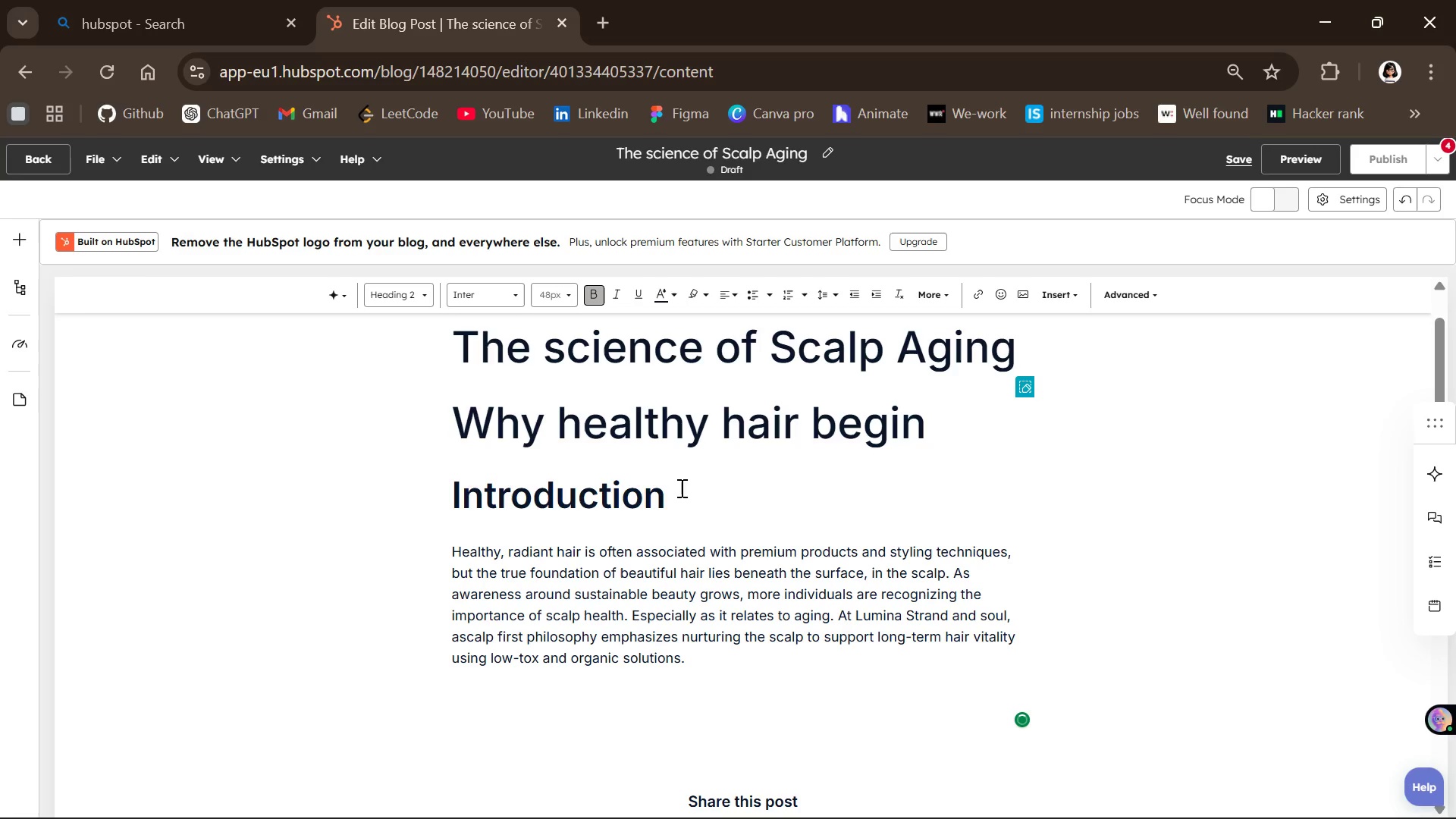 
left_click([686, 488])
 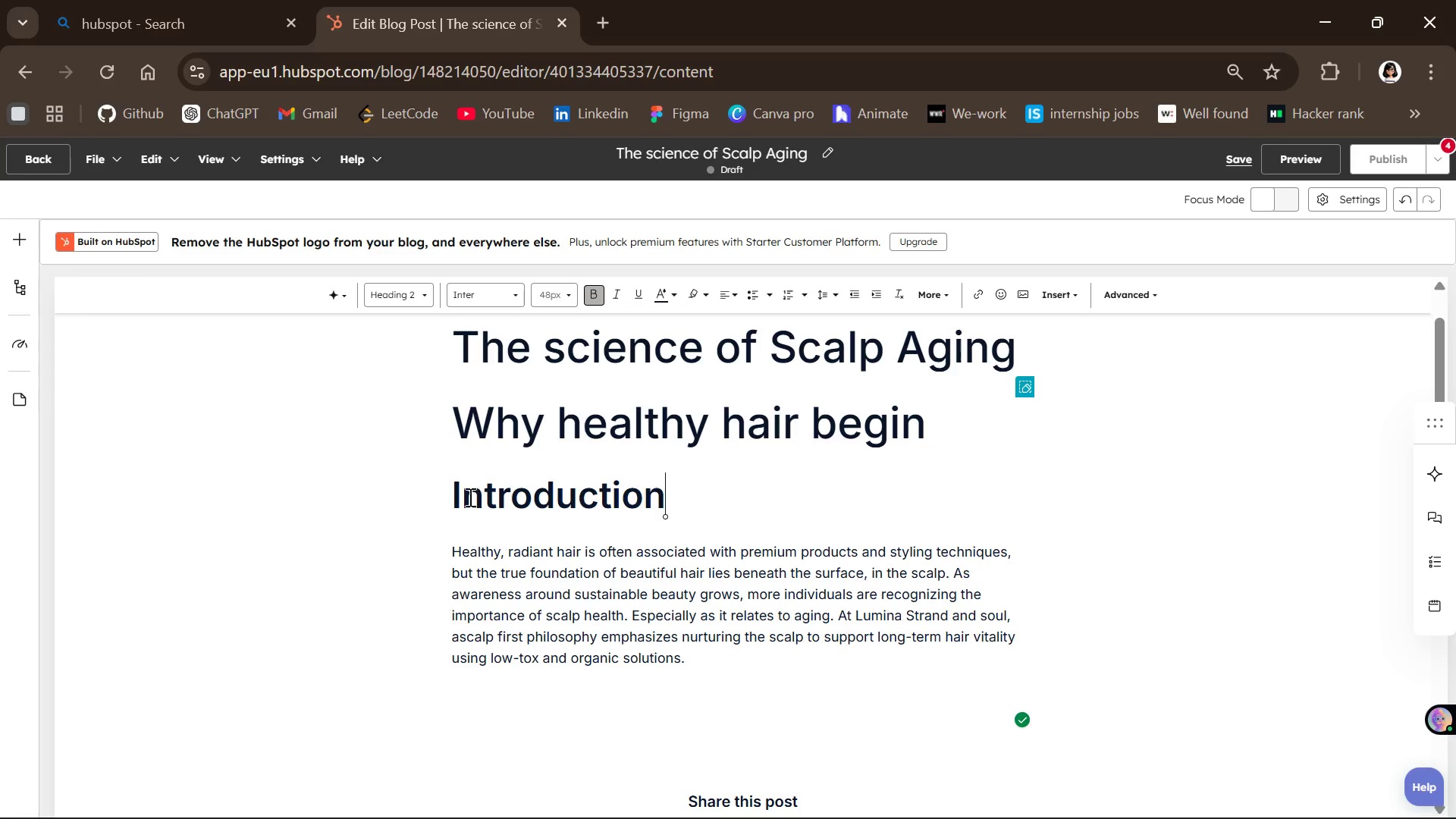 
left_click_drag(start_coordinate=[463, 497], to_coordinate=[642, 493])
 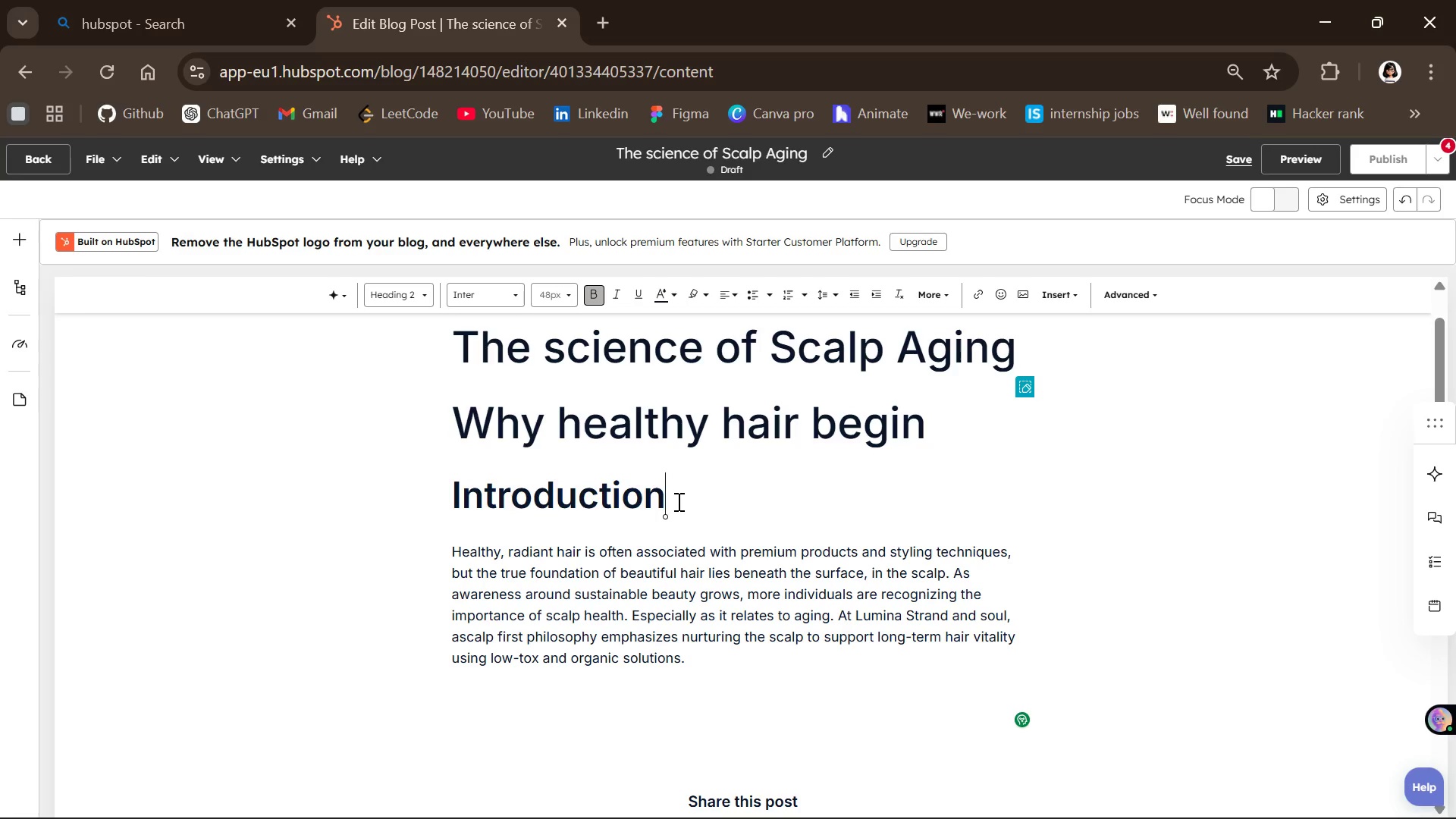 
double_click([677, 501])
 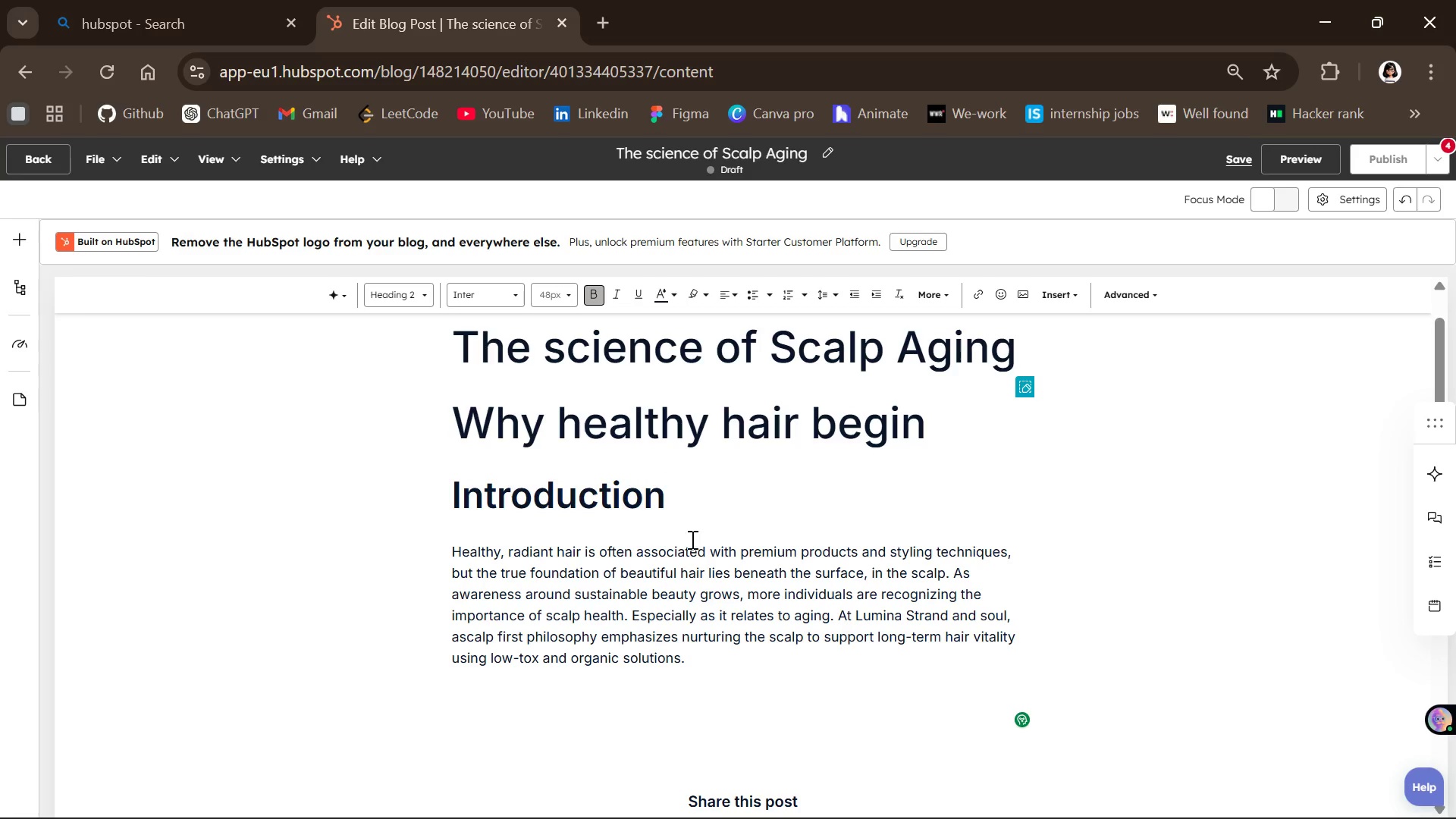 
mouse_move([708, 595])
 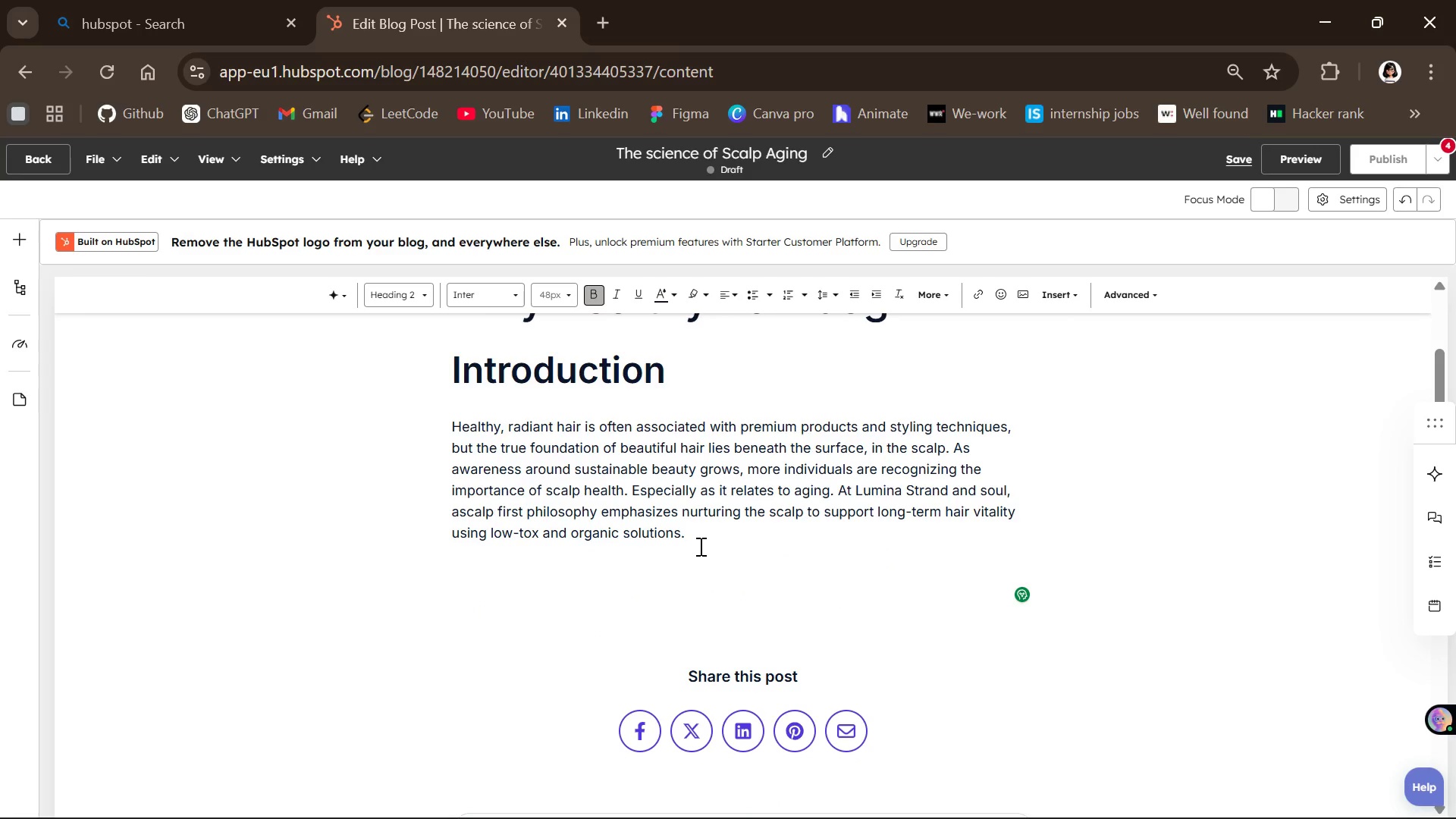 
mouse_move([683, 543])
 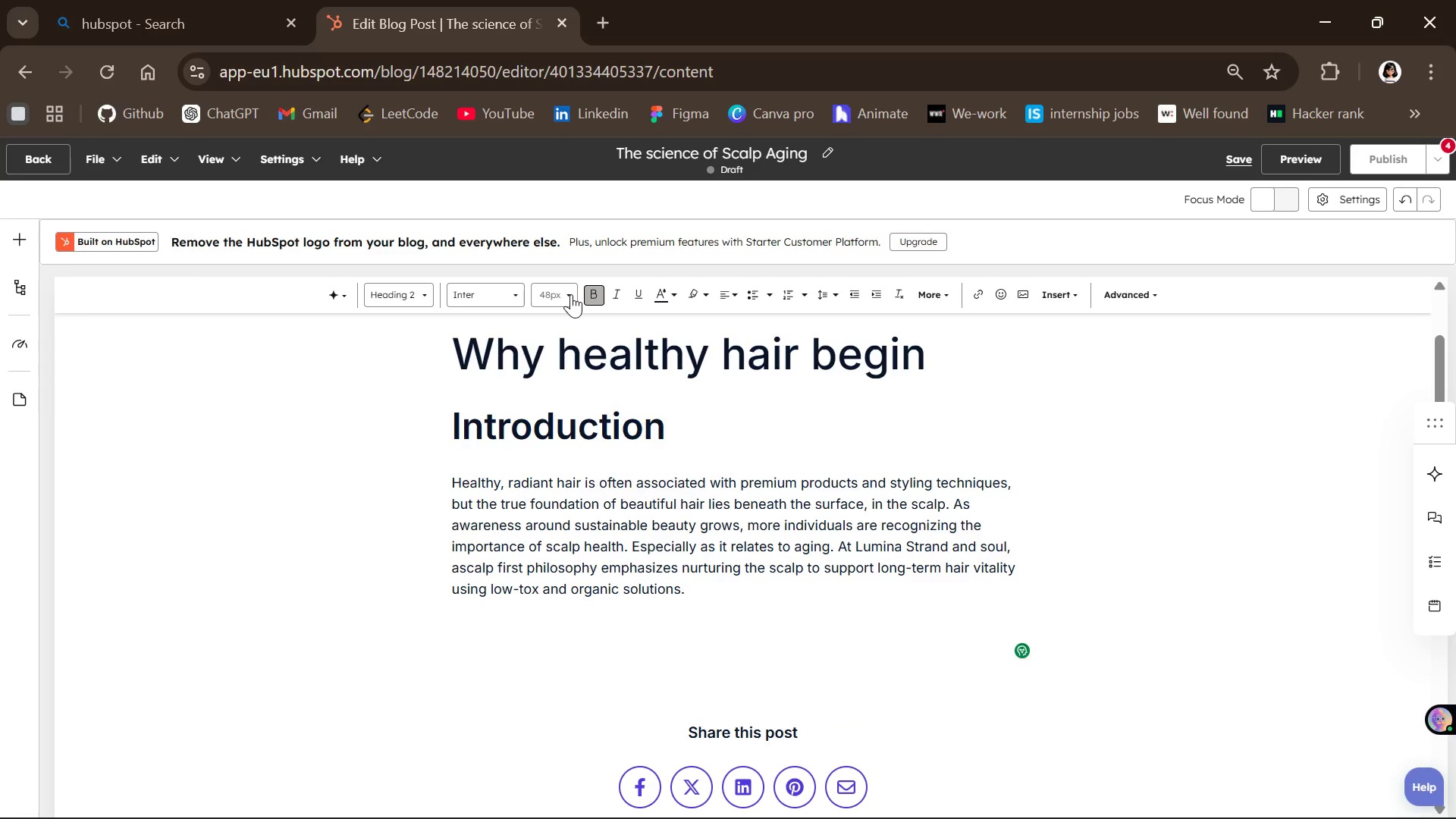 
left_click([571, 294])
 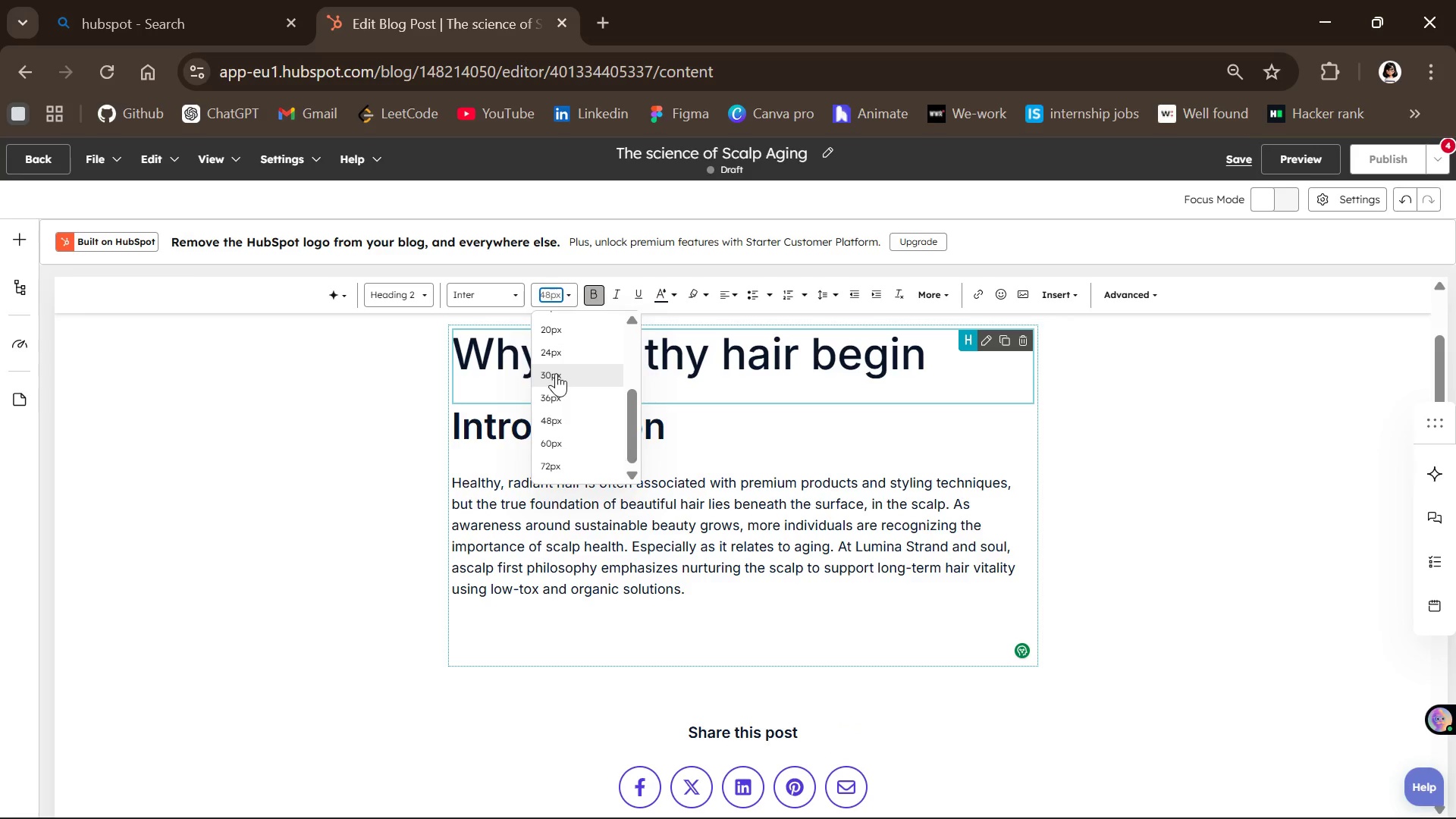 
left_click([556, 373])
 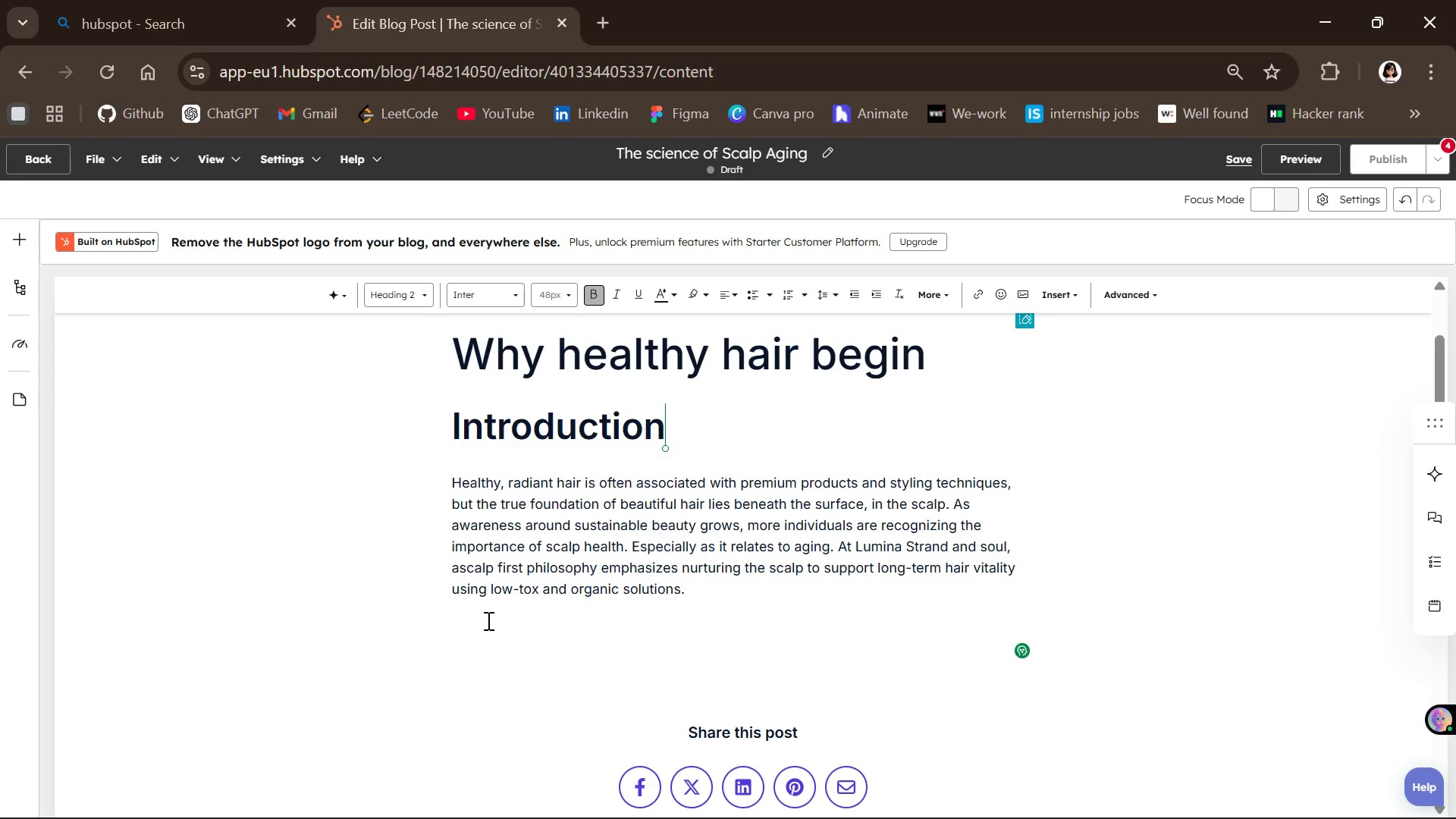 
left_click([487, 626])
 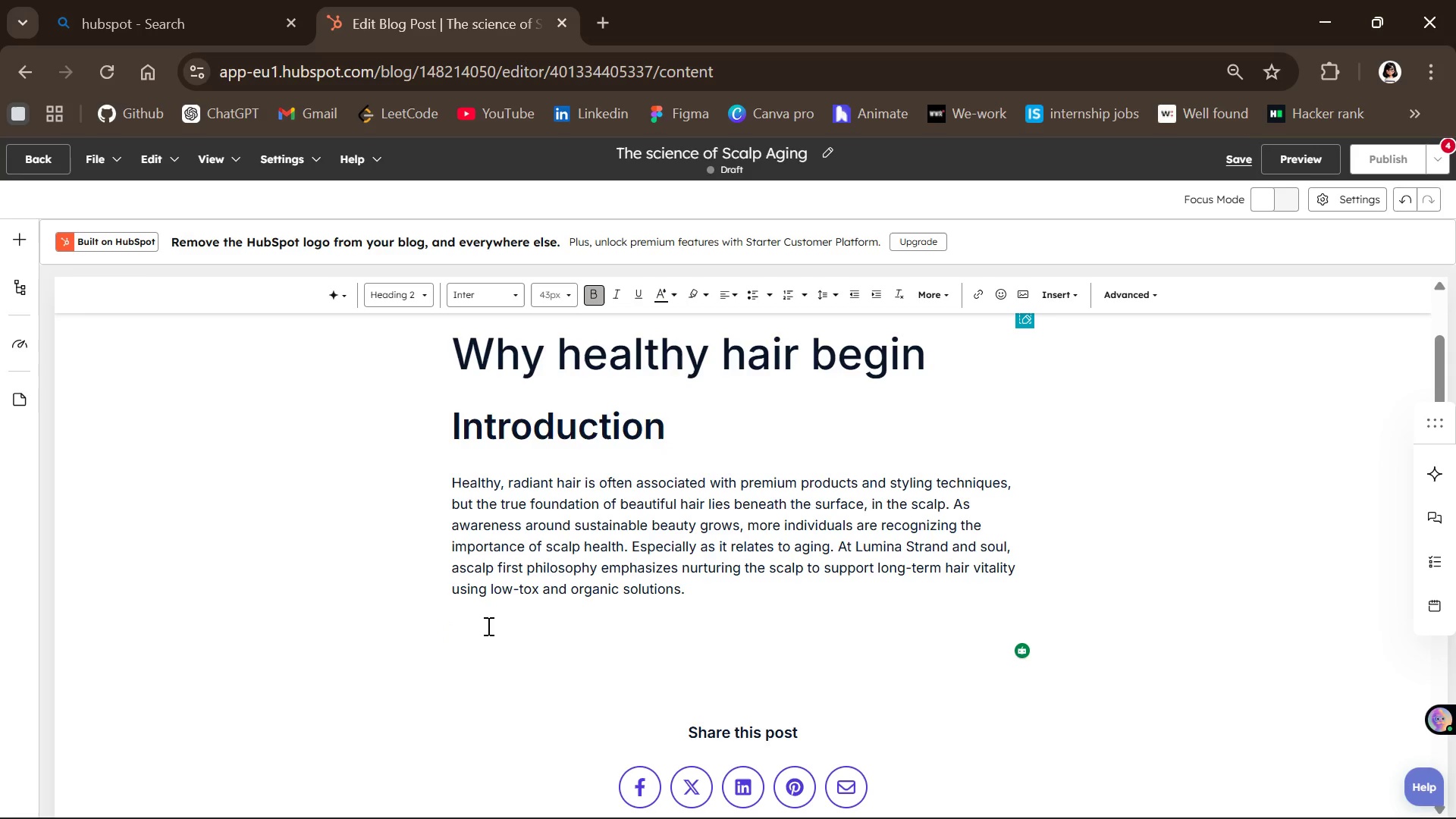 
type(What i )
key(Backspace)
type(s scalp agng)
key(Backspace)
key(Backspace)
type(ing)
 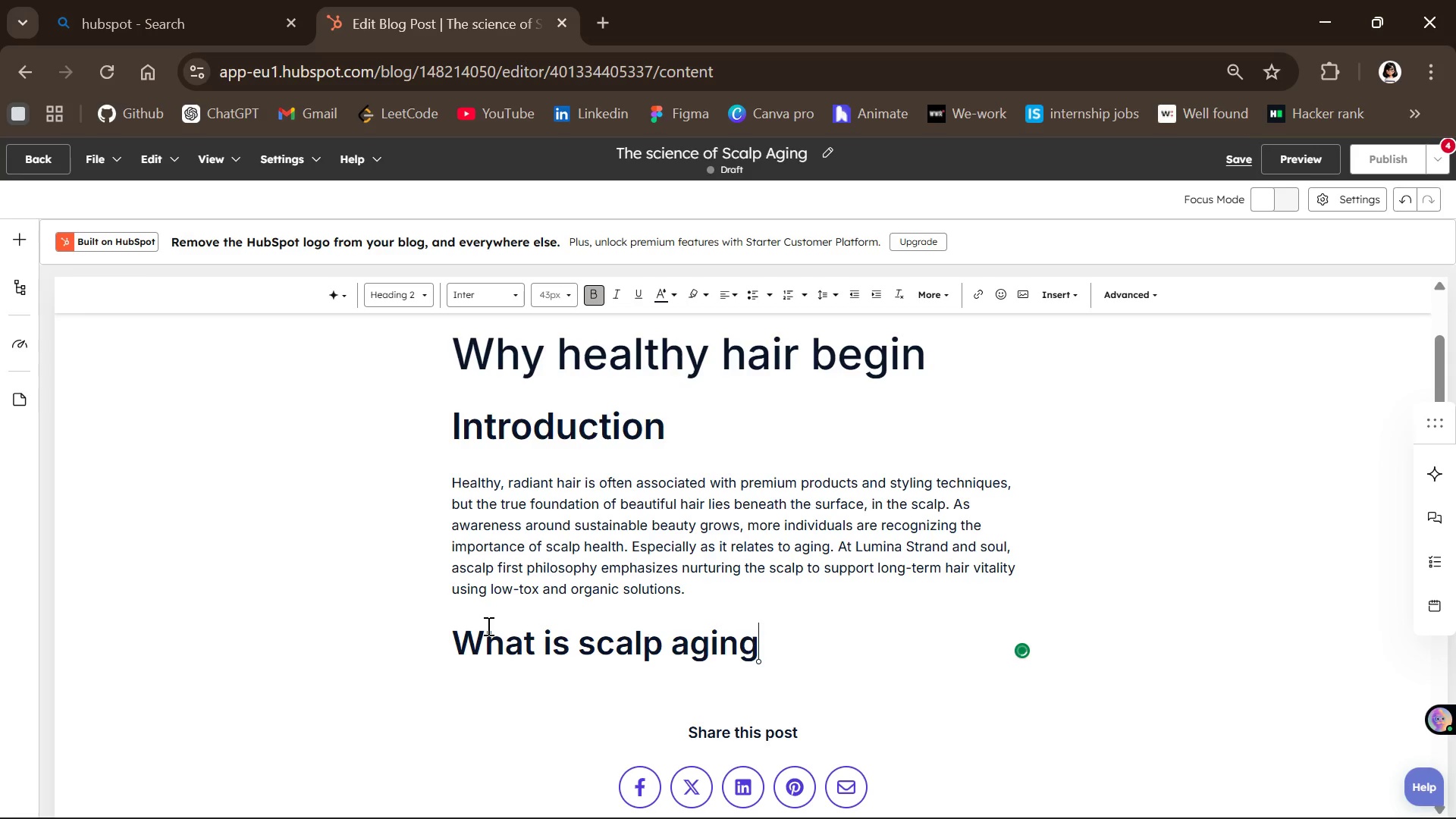 
key(Enter)
 